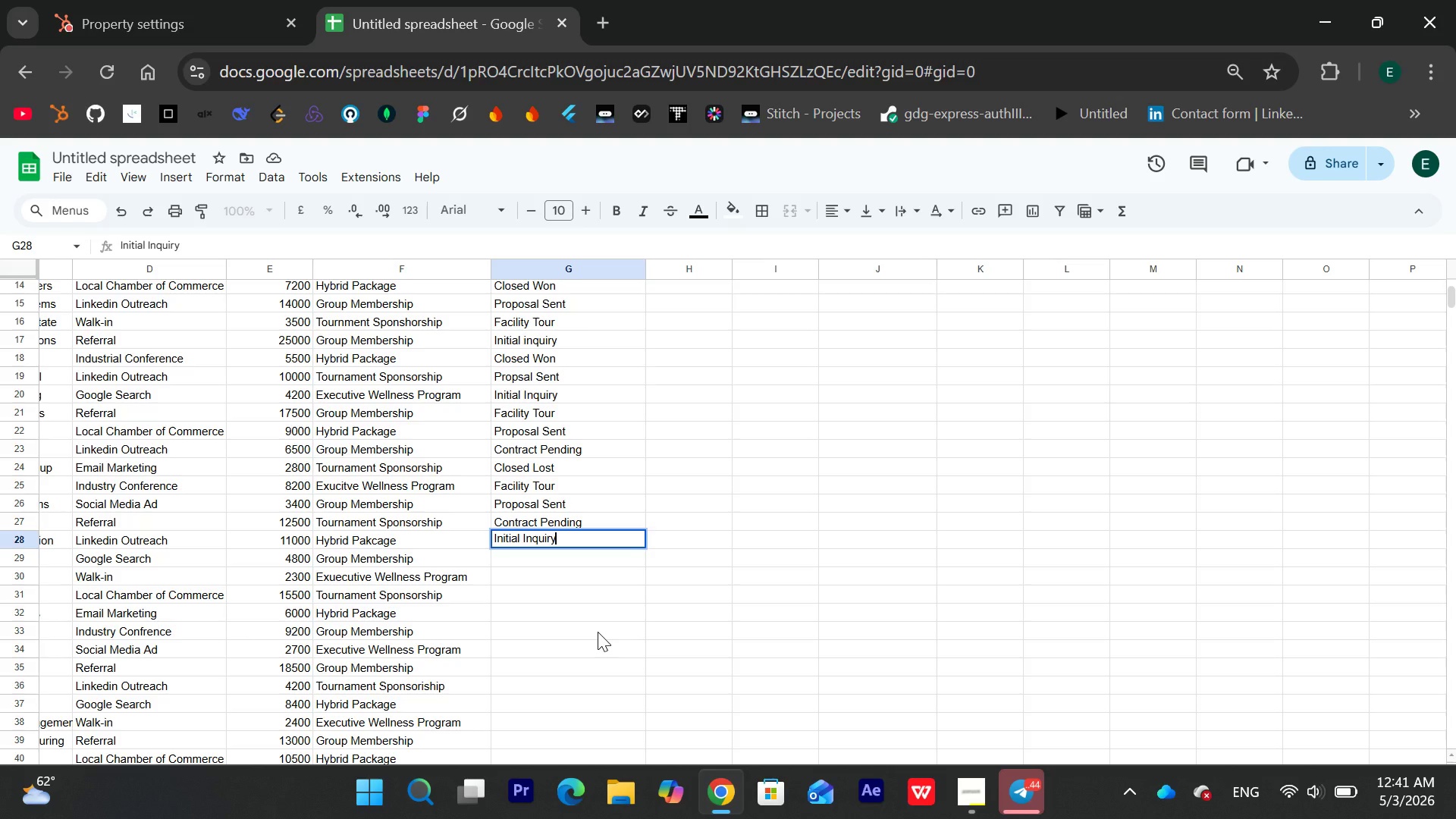 
key(Enter)
 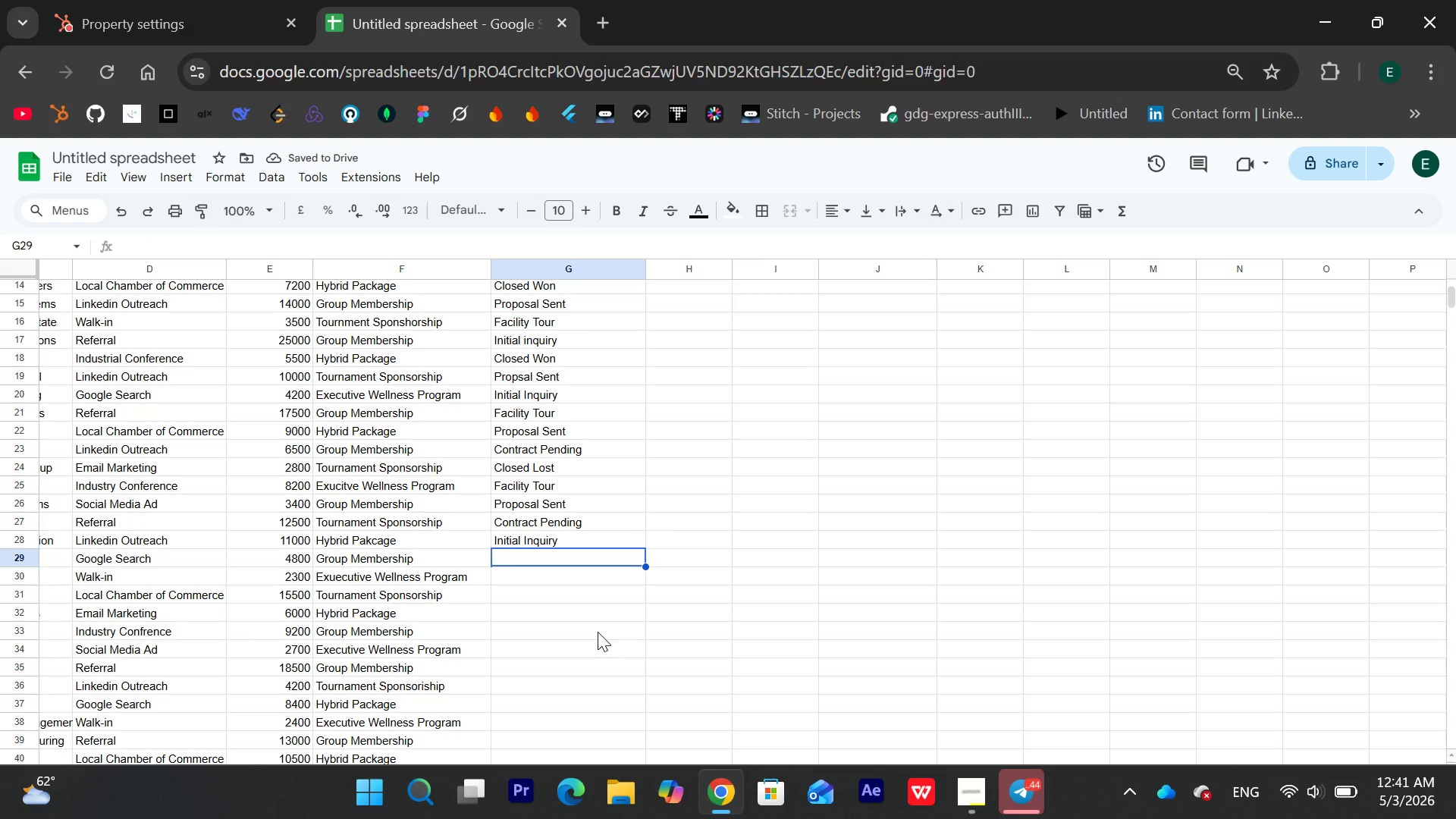 
type(Closed Won)
 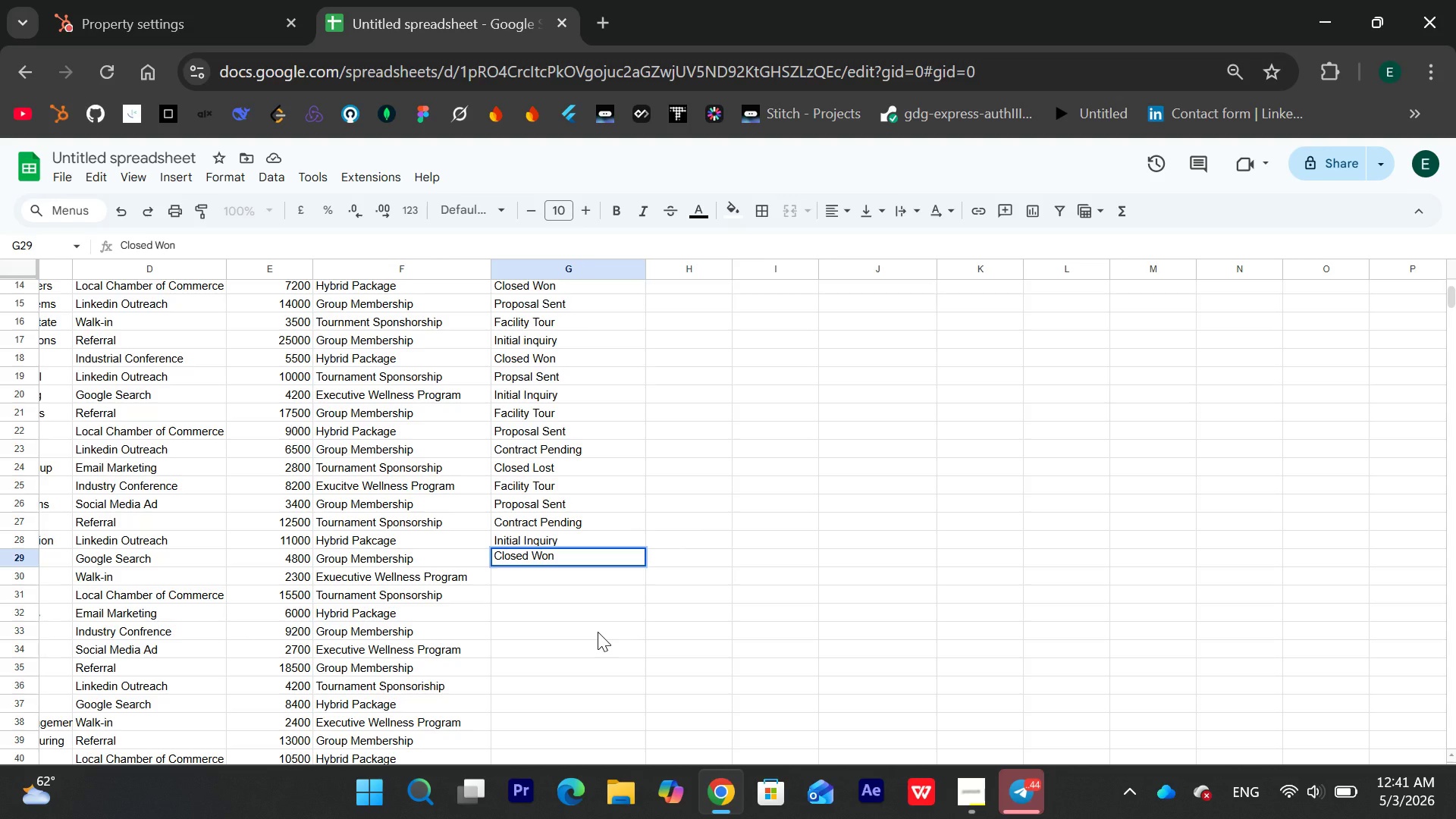 
key(Enter)
 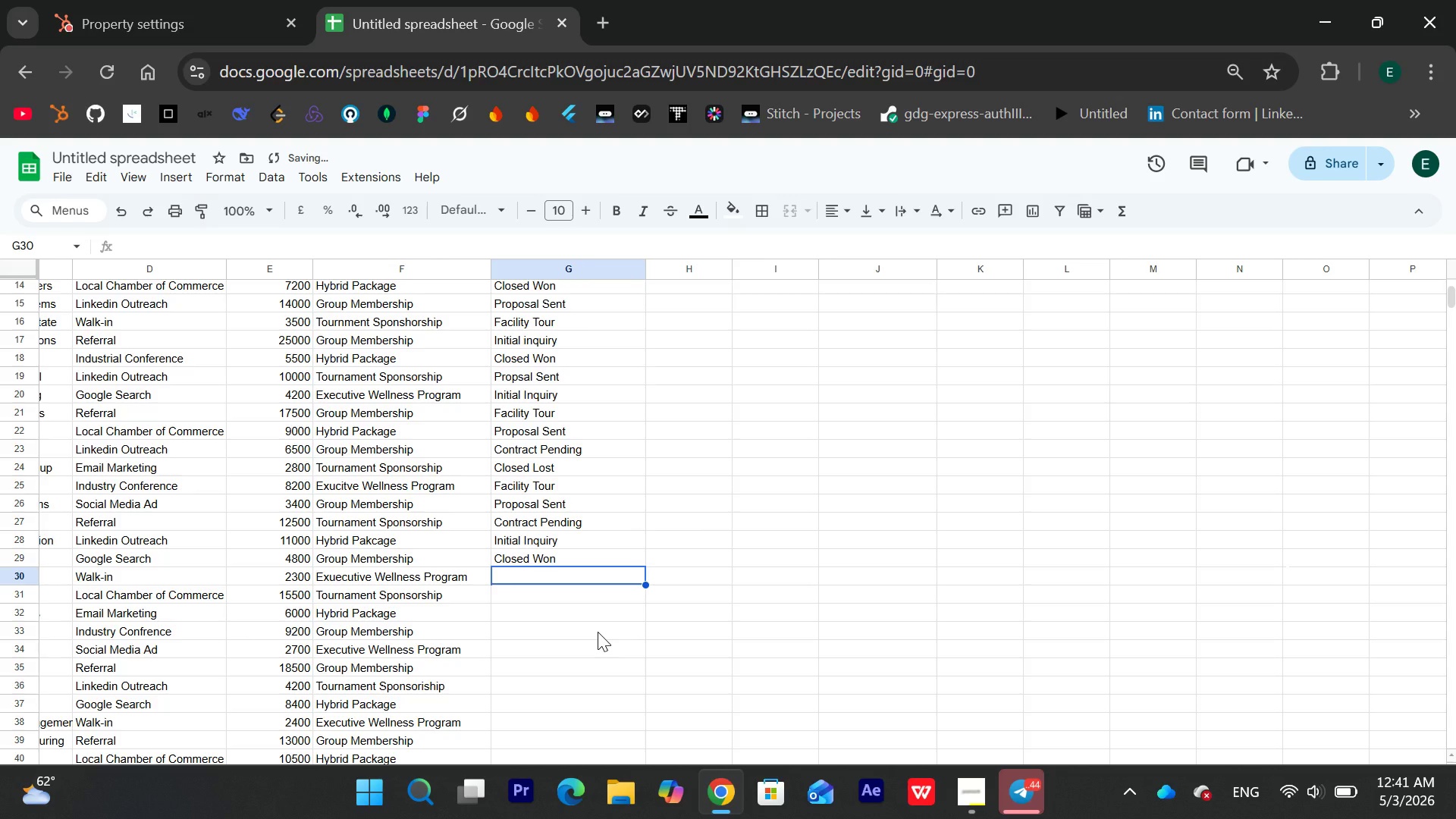 
type(Facility Tour)
 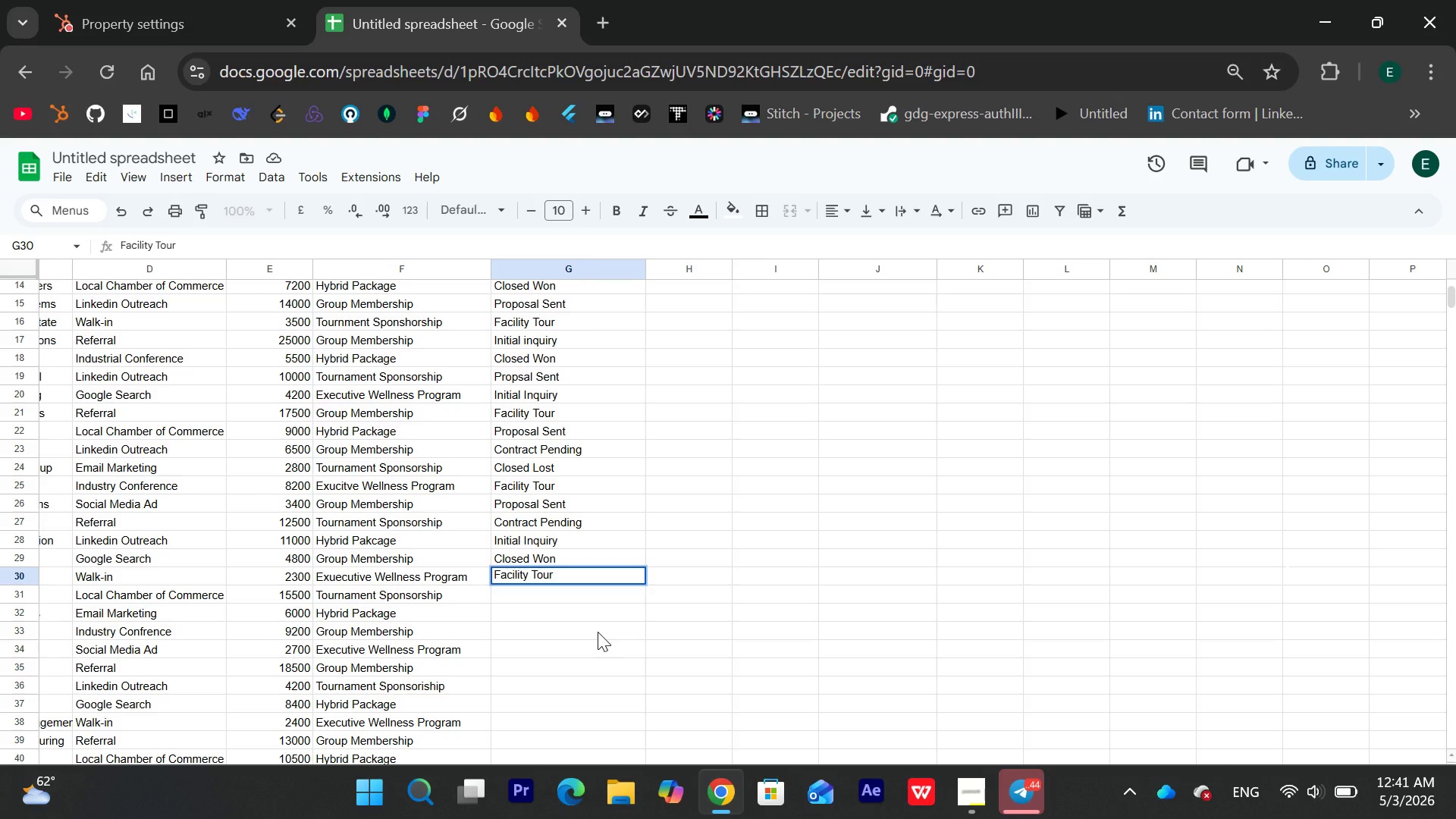 
key(Enter)
 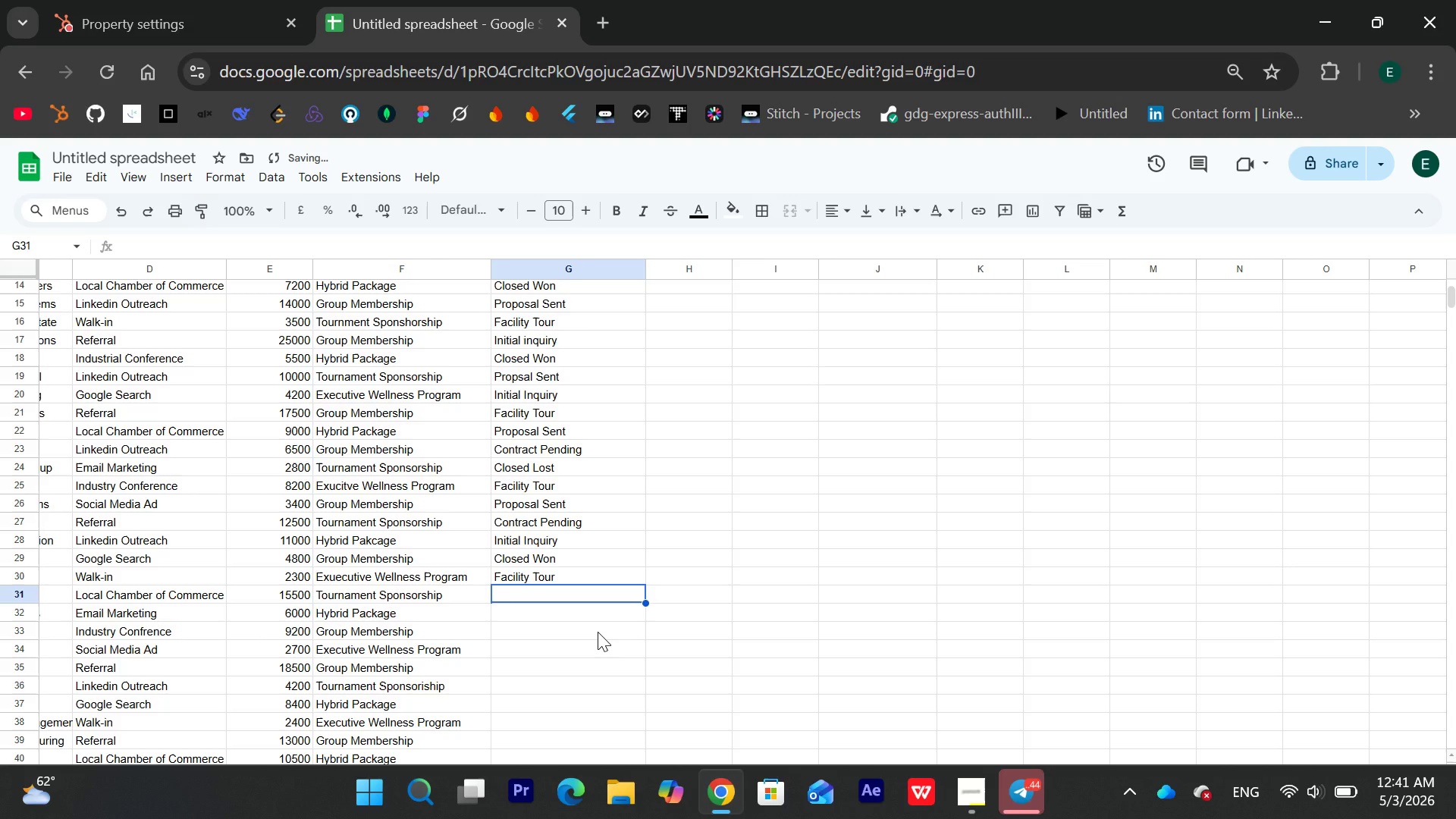 
hold_key(key=ShiftLeft, duration=0.36)
 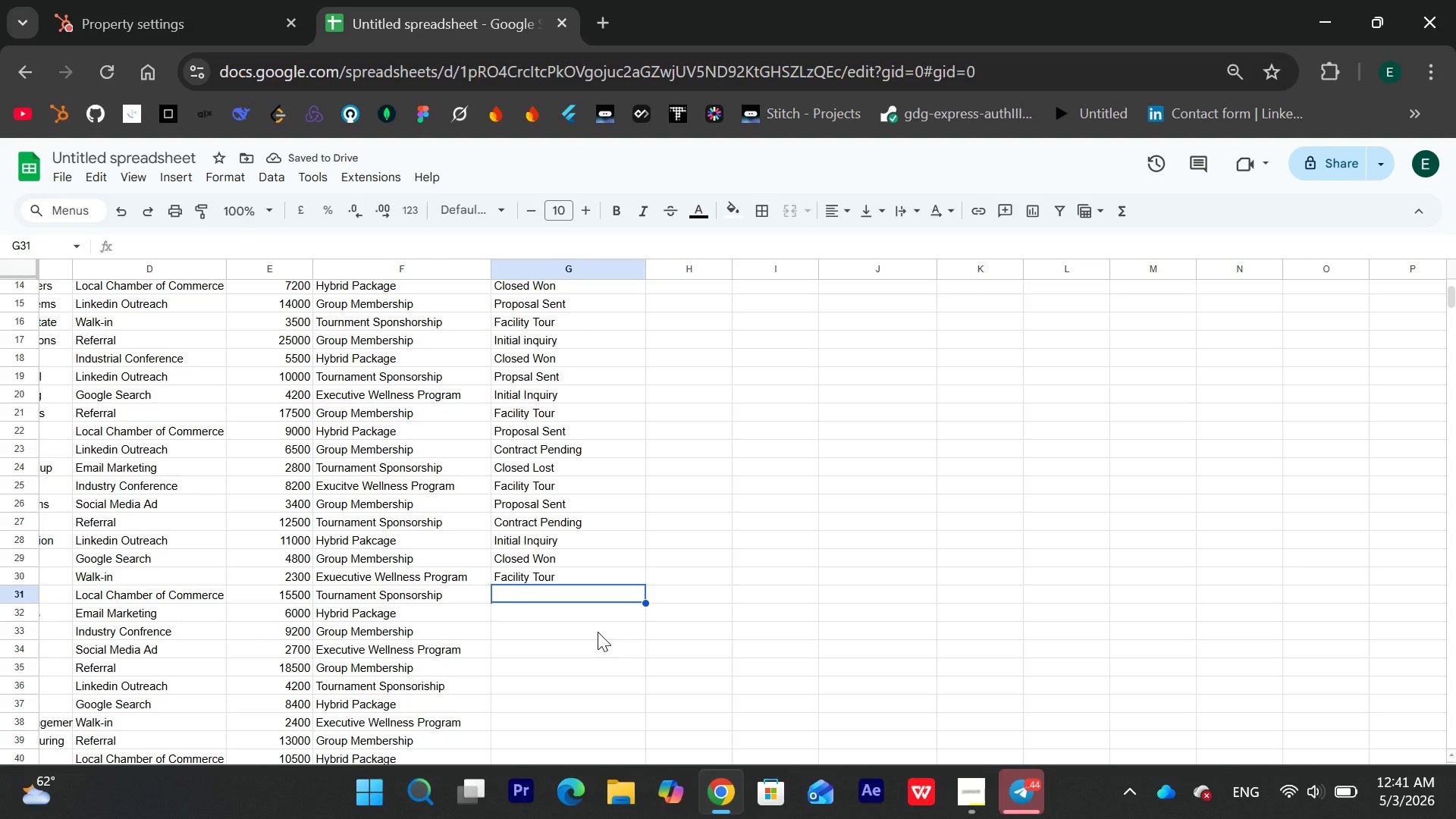 
type(Proposal a)
key(Backspace)
type(Sent )
 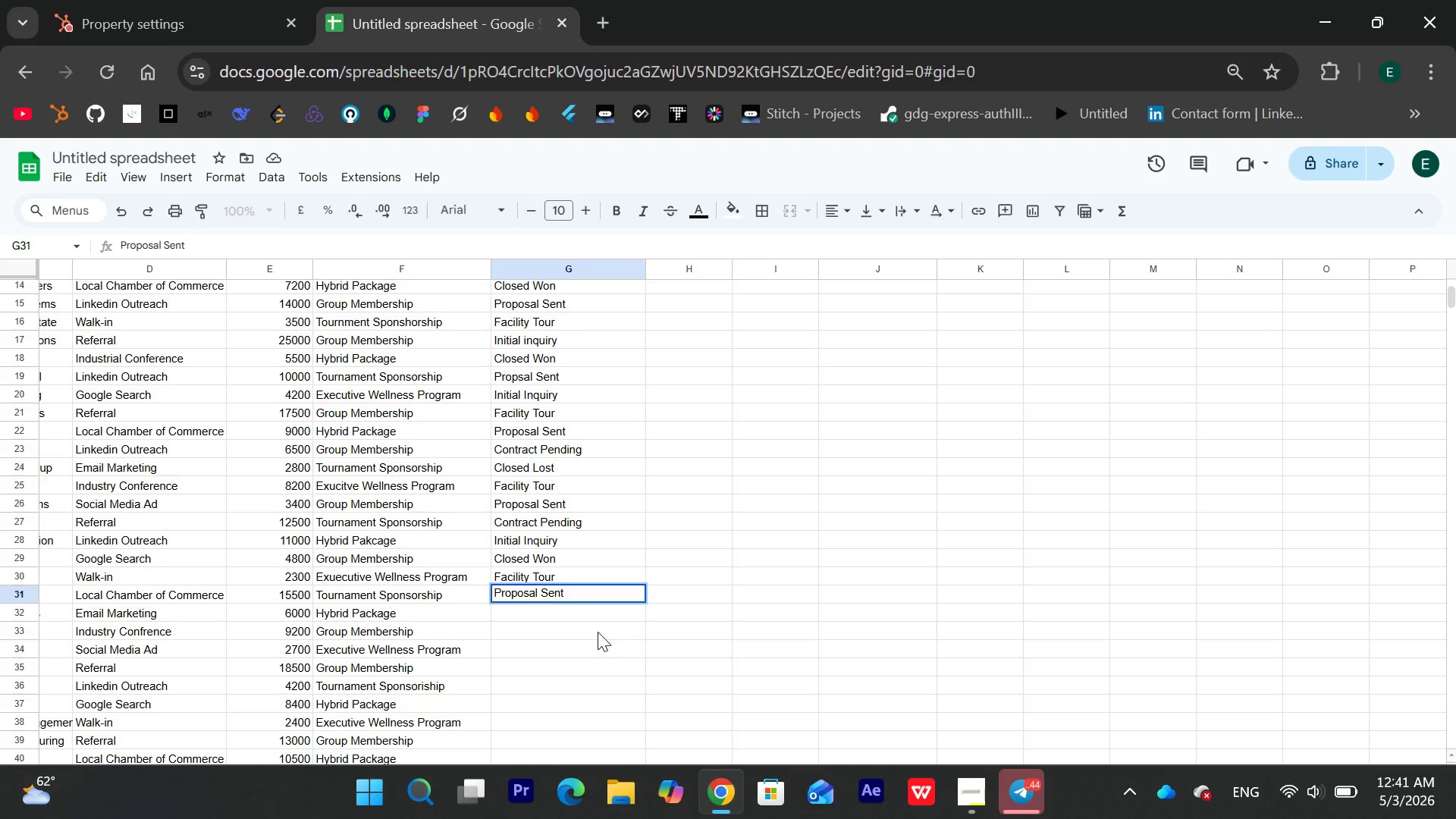 
key(Enter)
 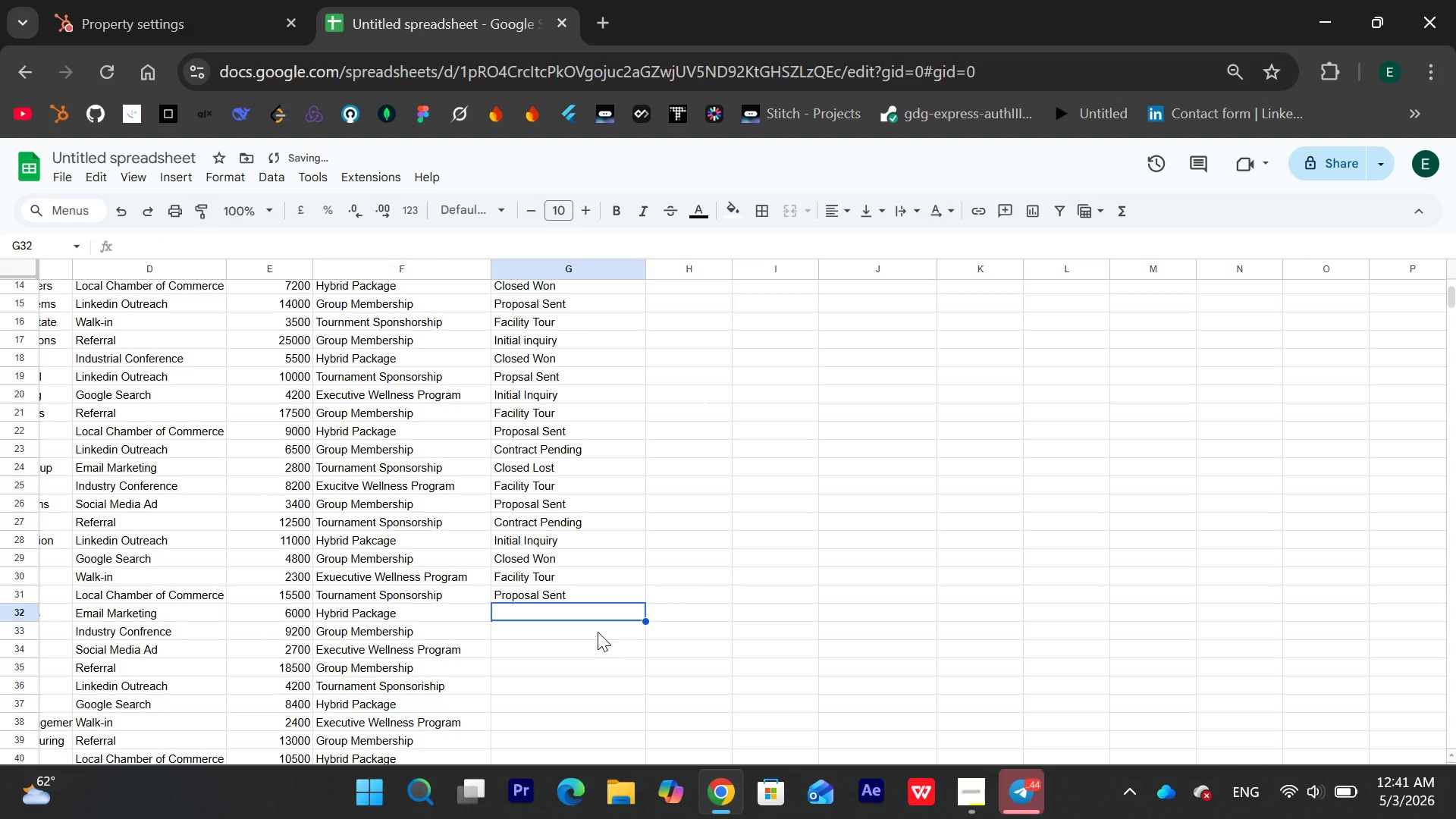 
type(Initial Inquiry)
 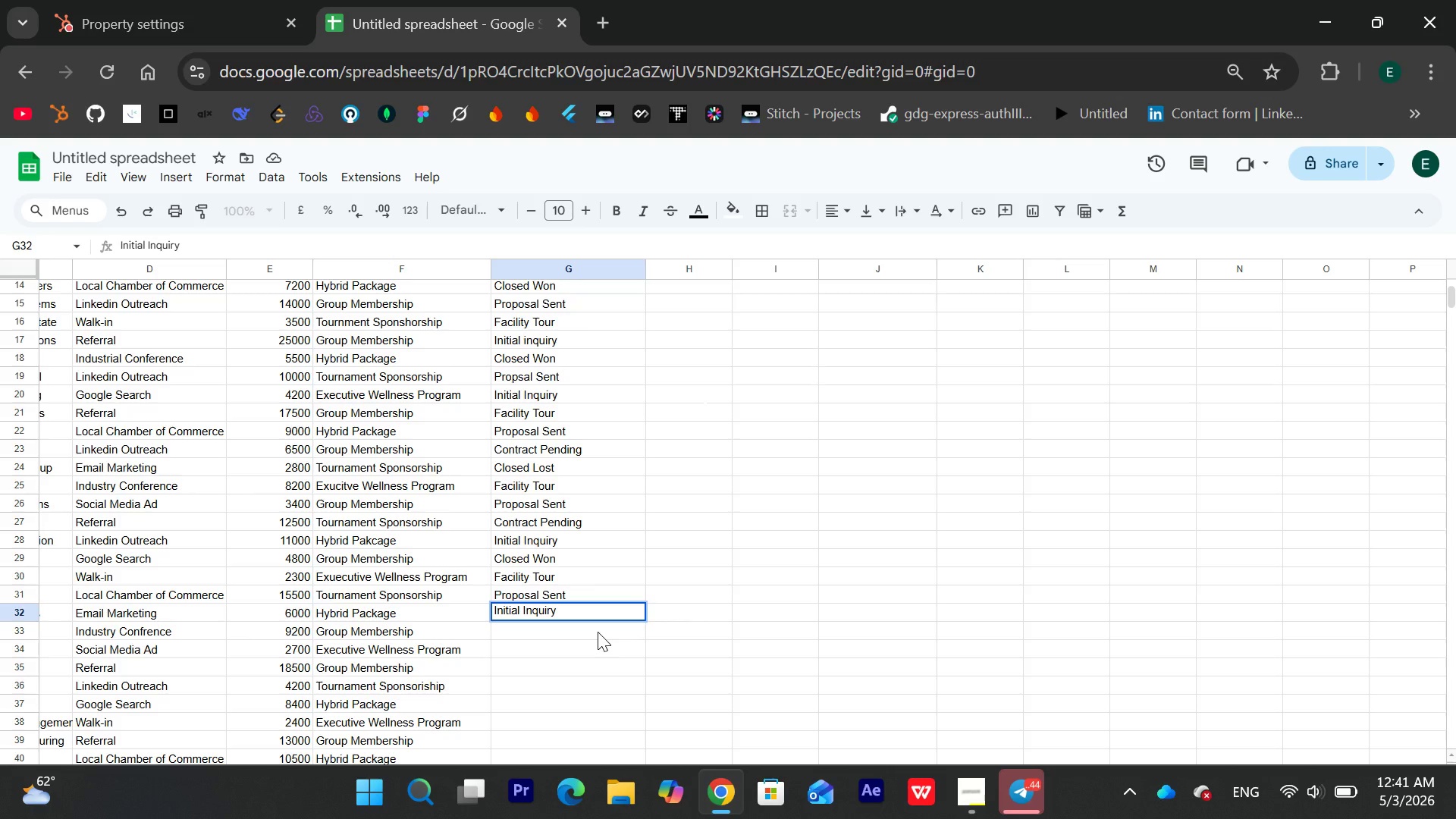 
key(Enter)
 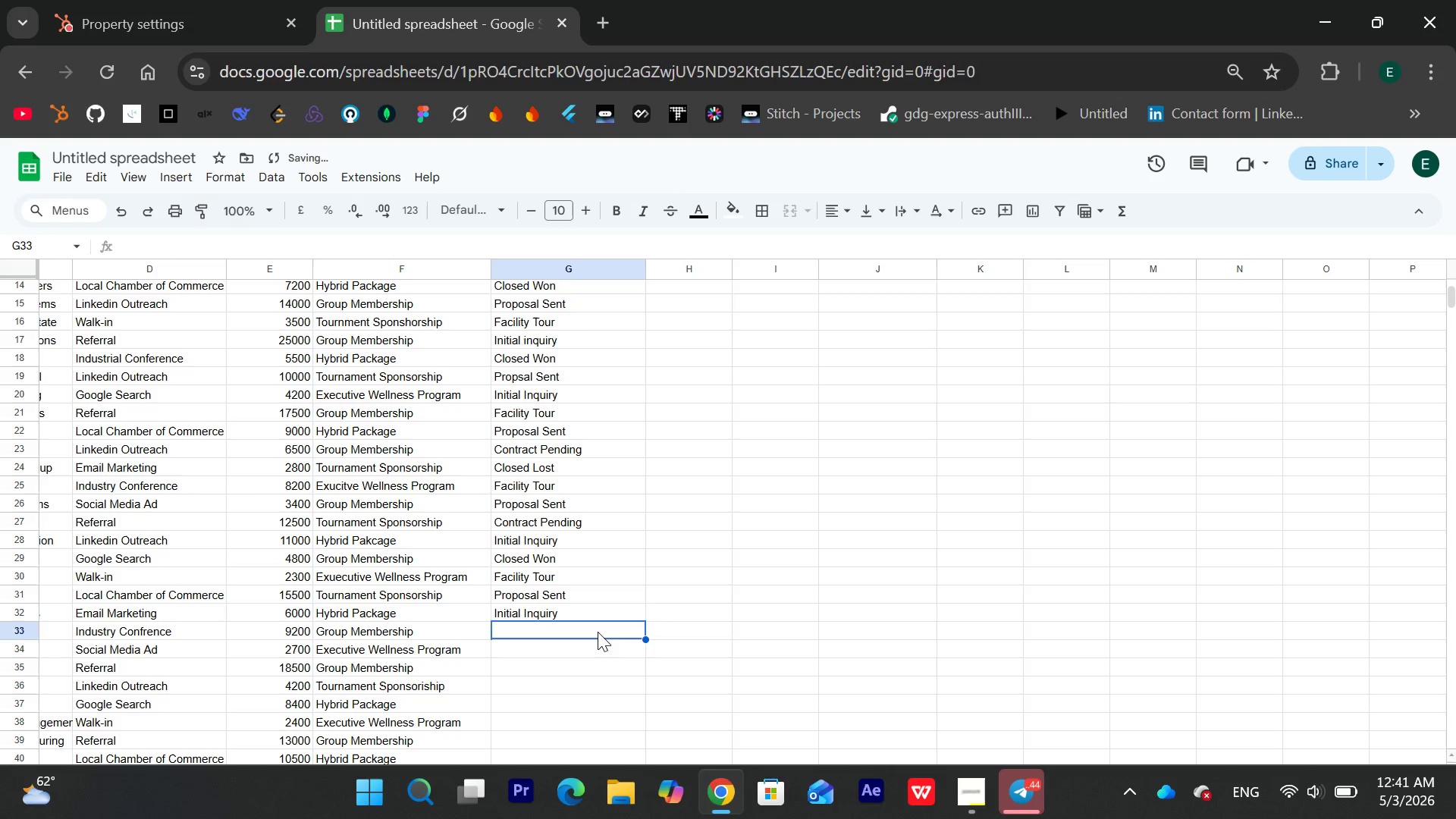 
type( Facility Tour)
 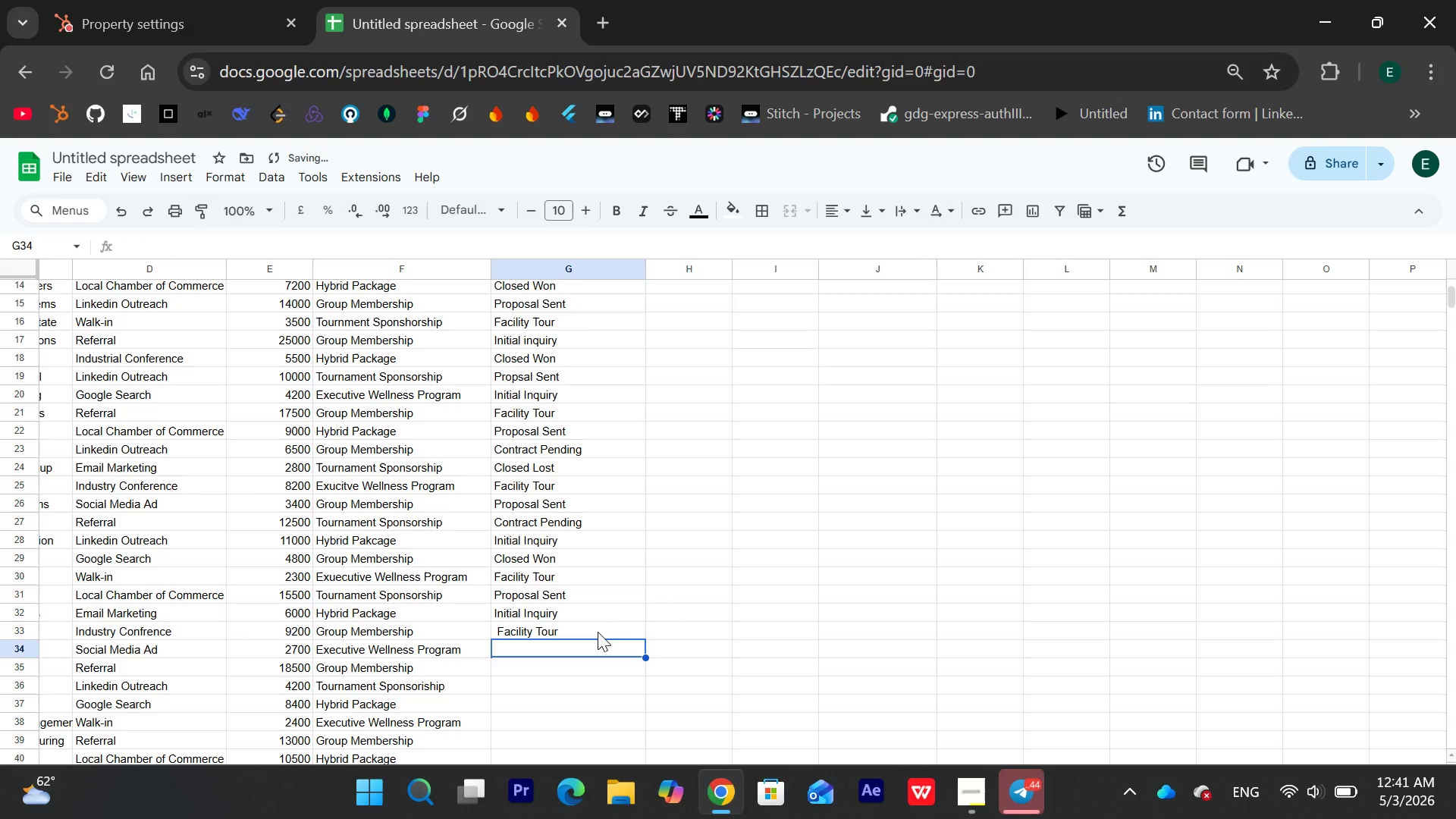 
 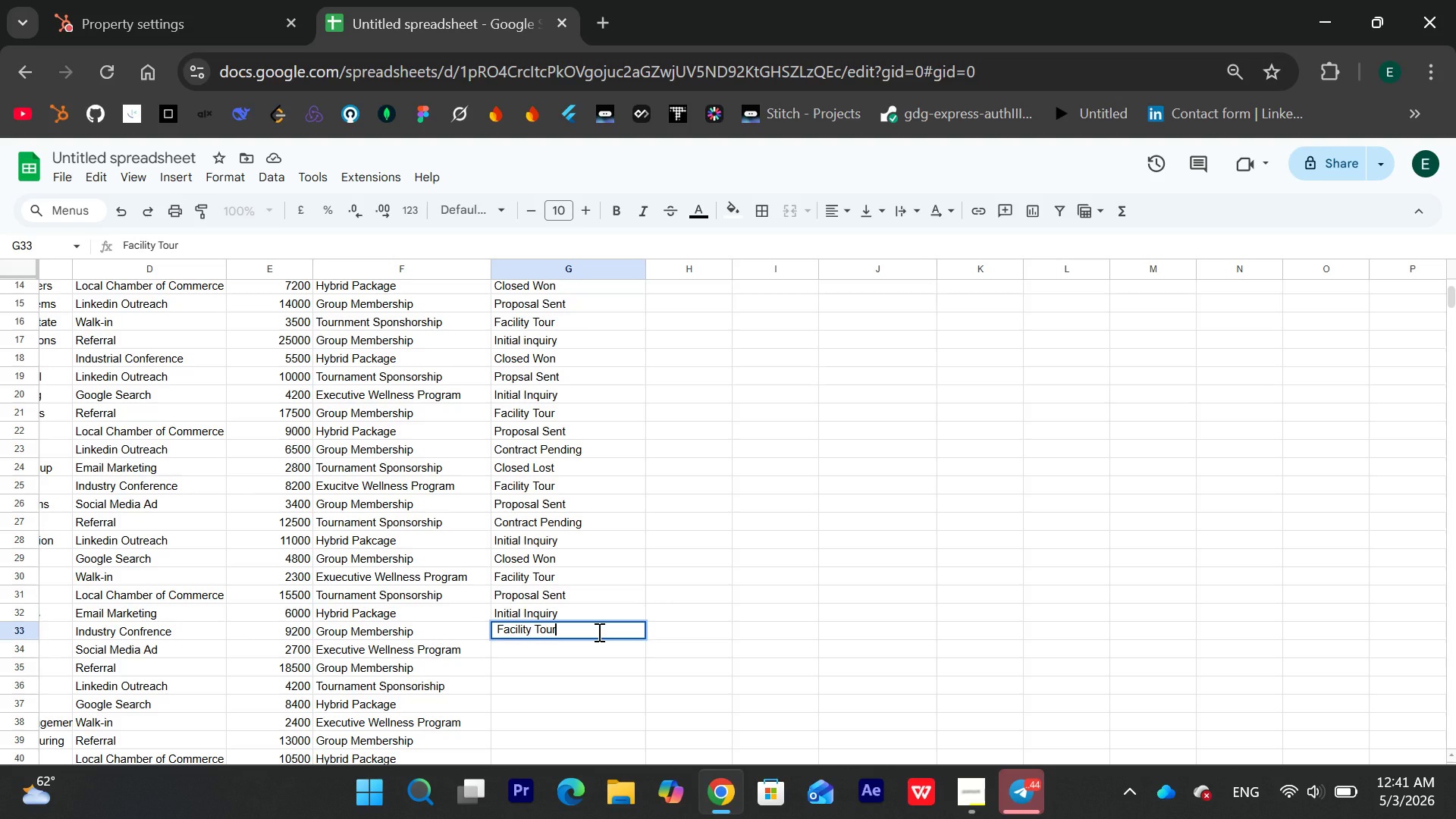 
key(Enter)
 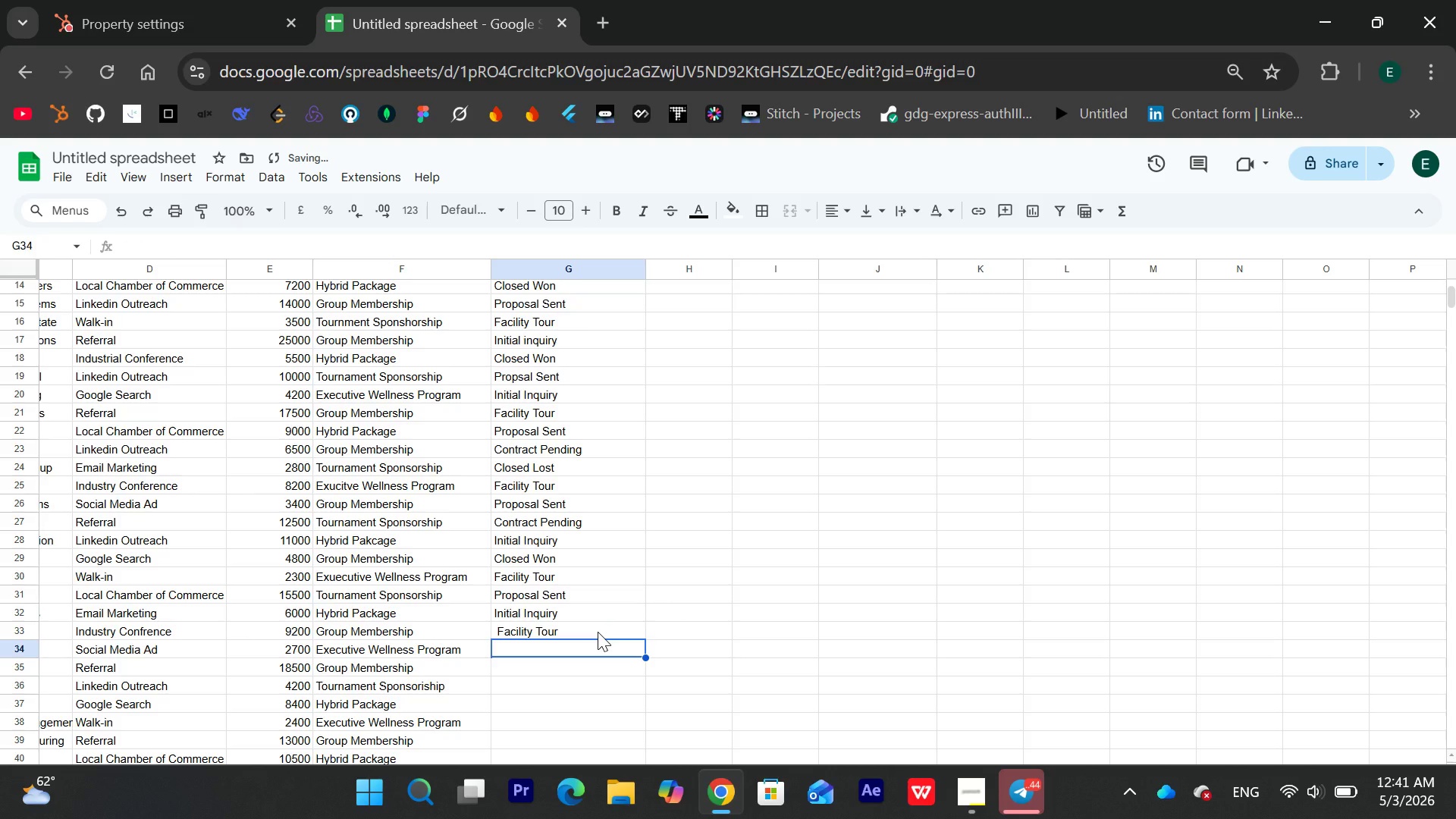 
type(Contract )
 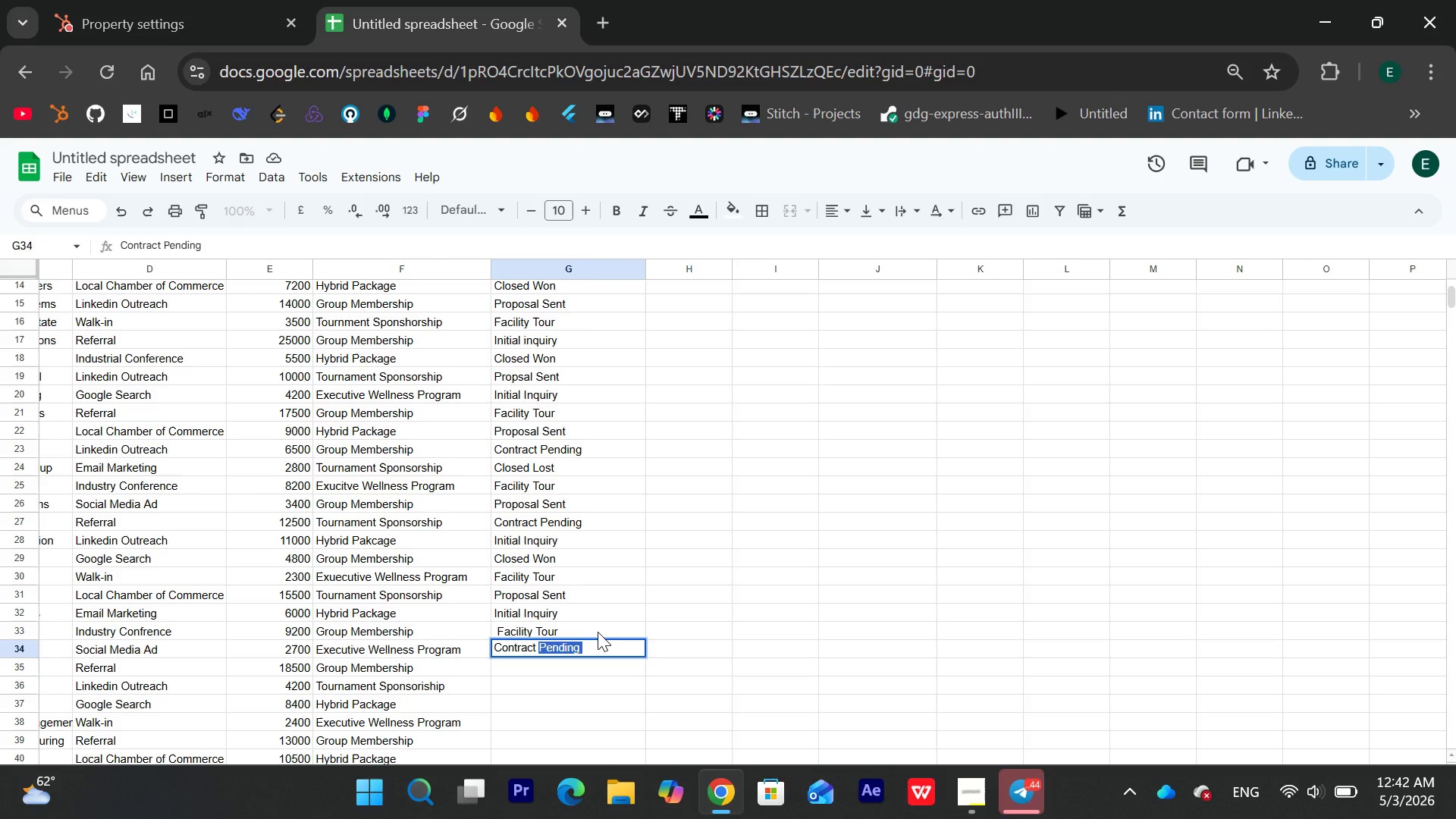 
wait(5.23)
 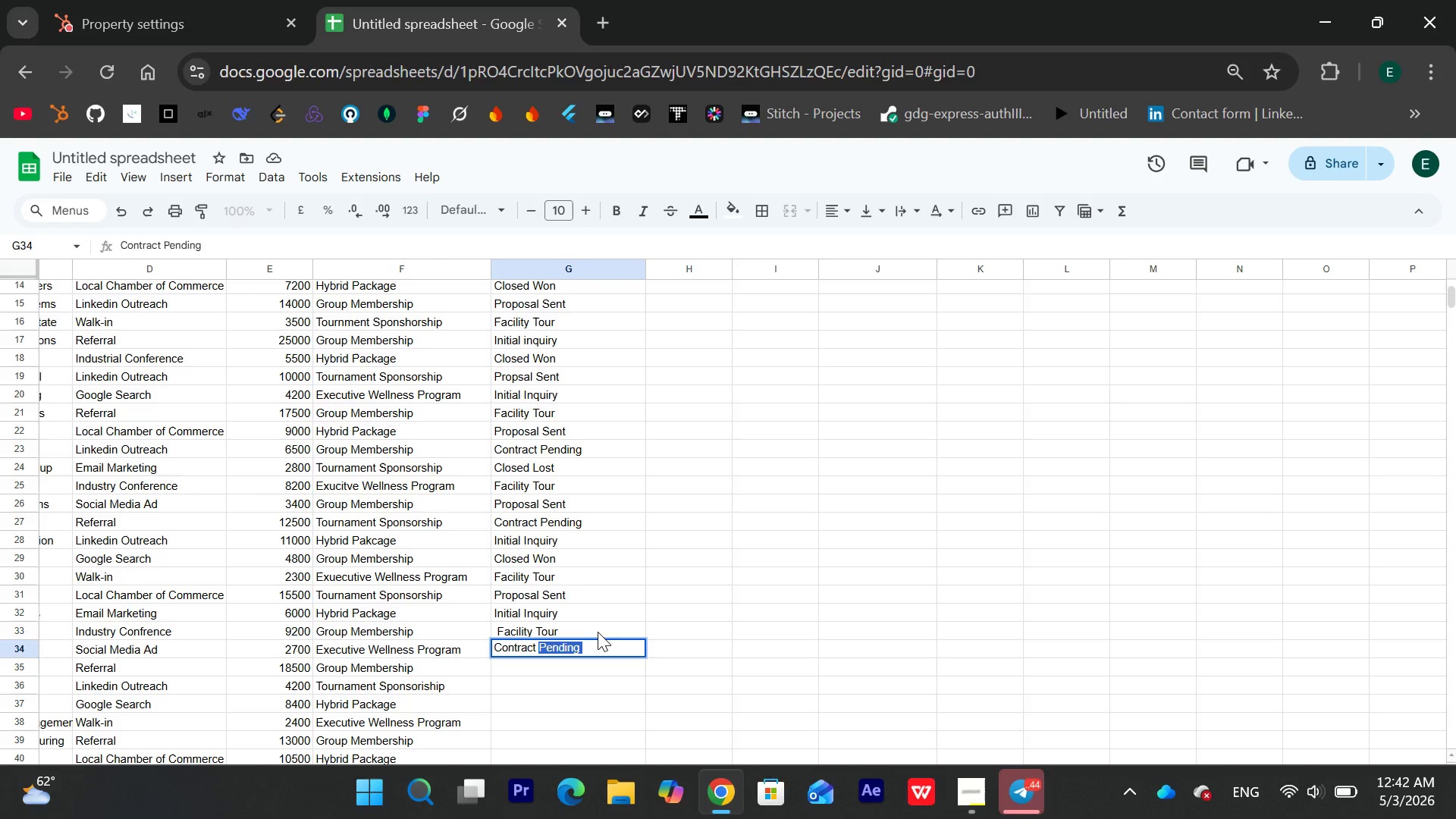 
type(Pending)
 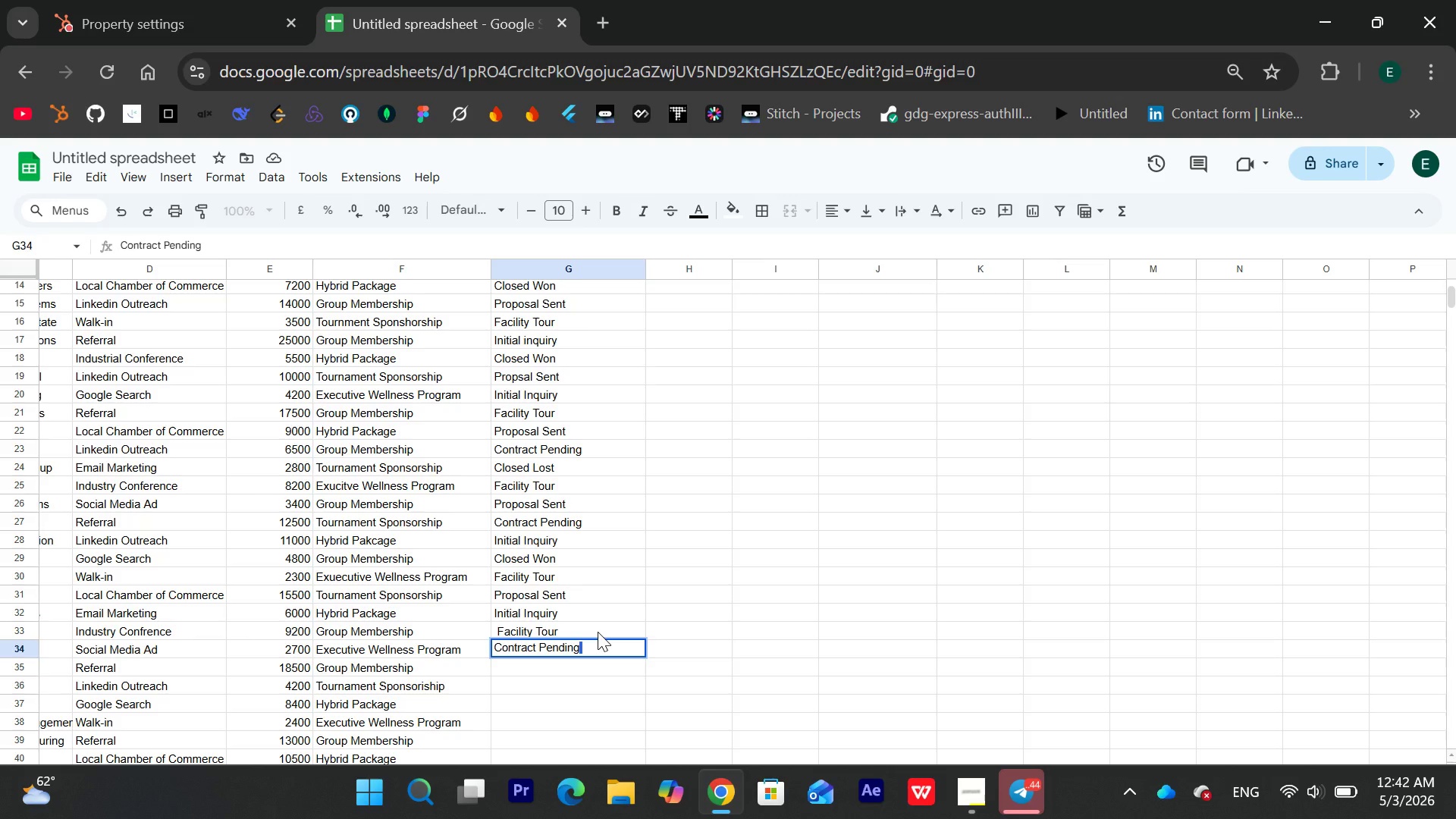 
key(Enter)
 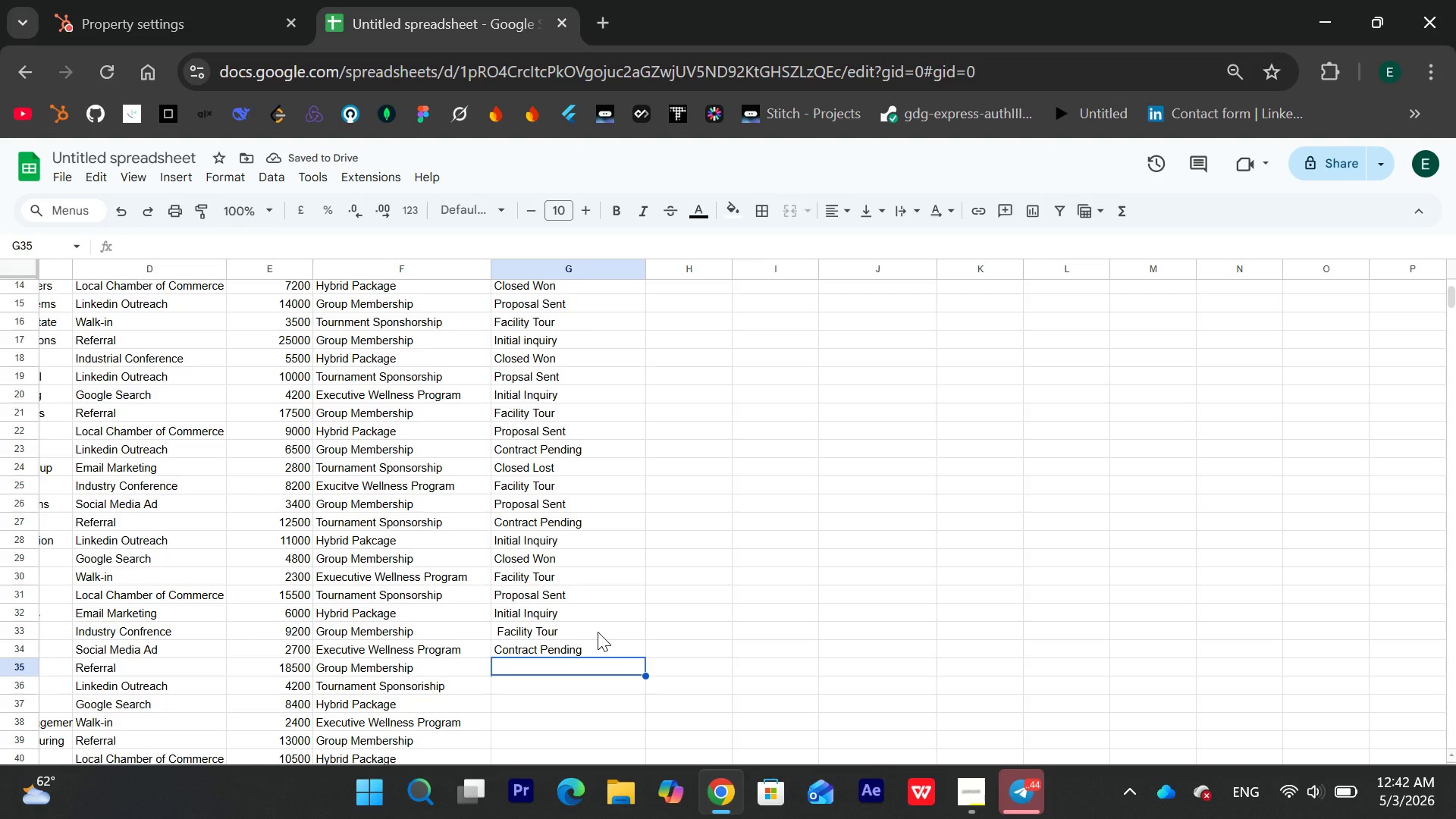 
type(Propsa)
 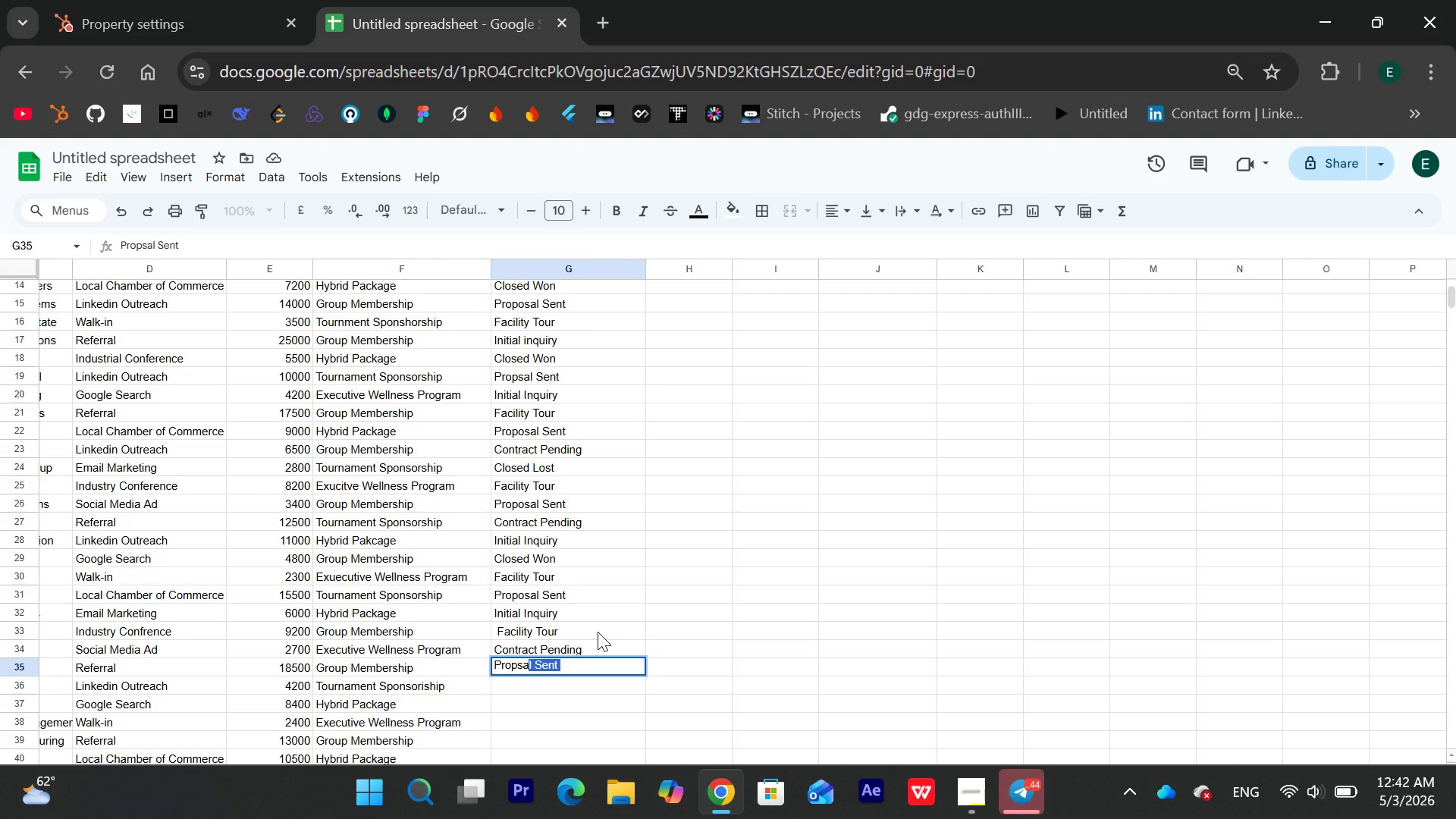 
wait(14.25)
 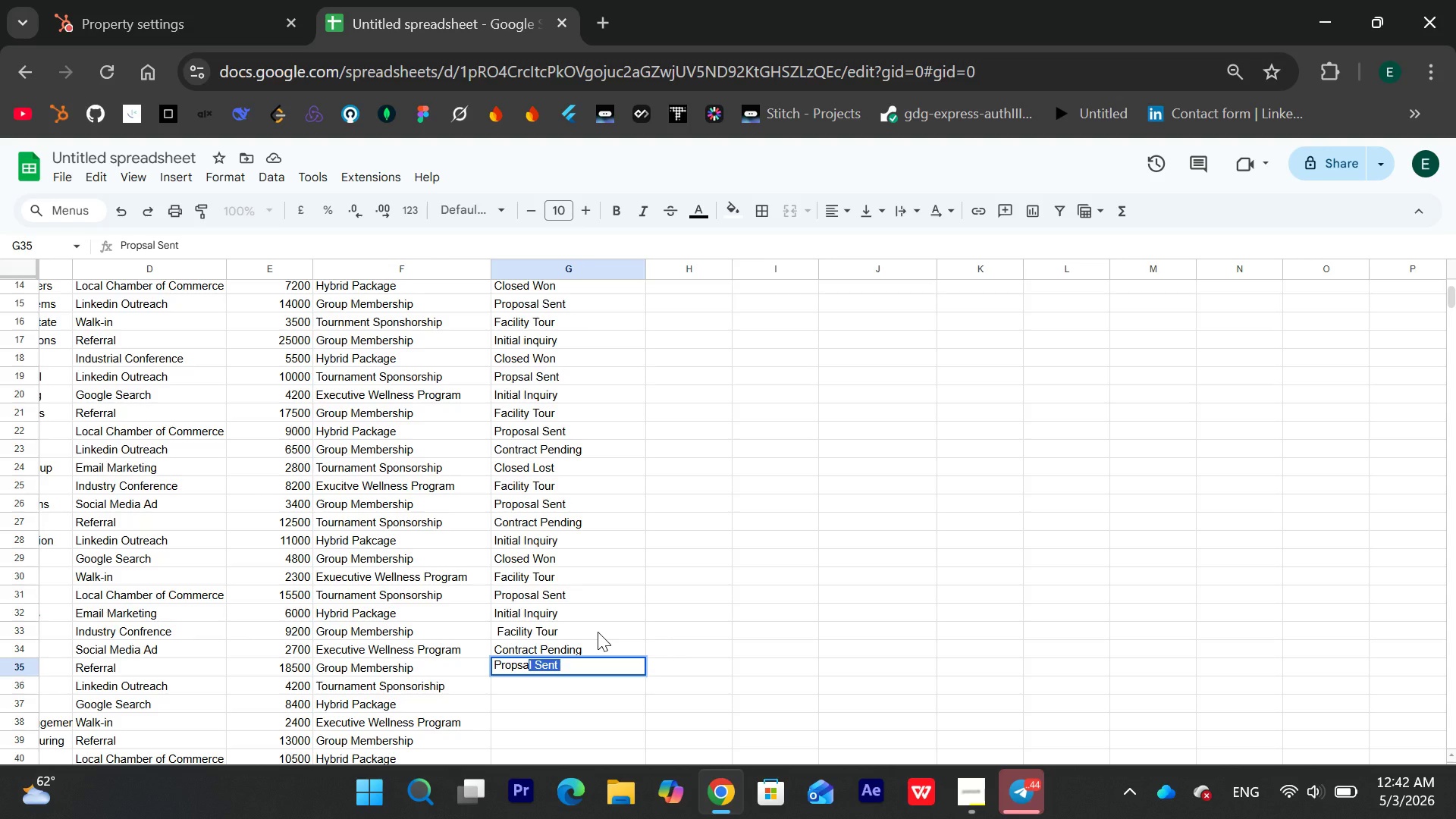 
type(l Sent )
 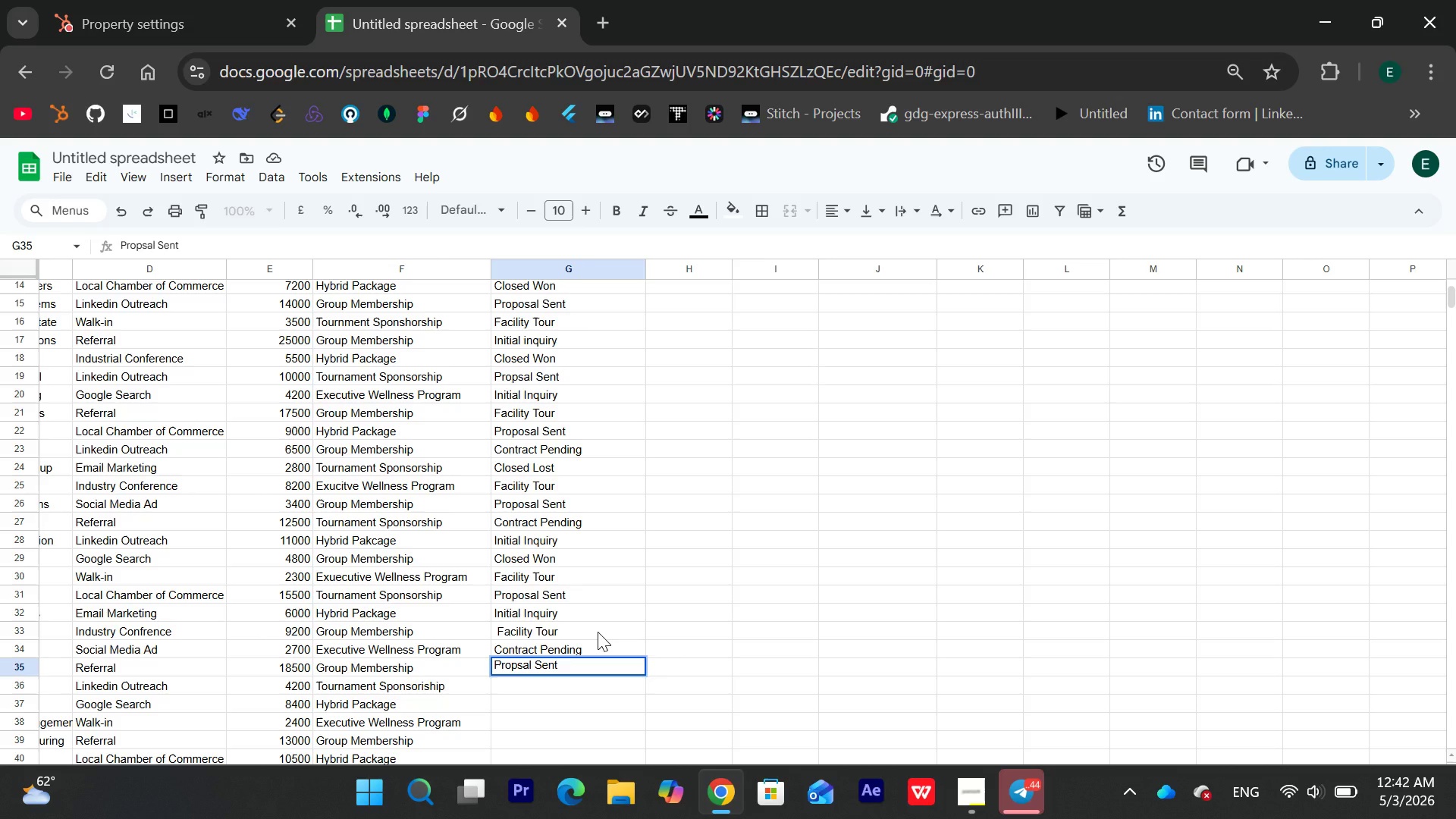 
wait(6.49)
 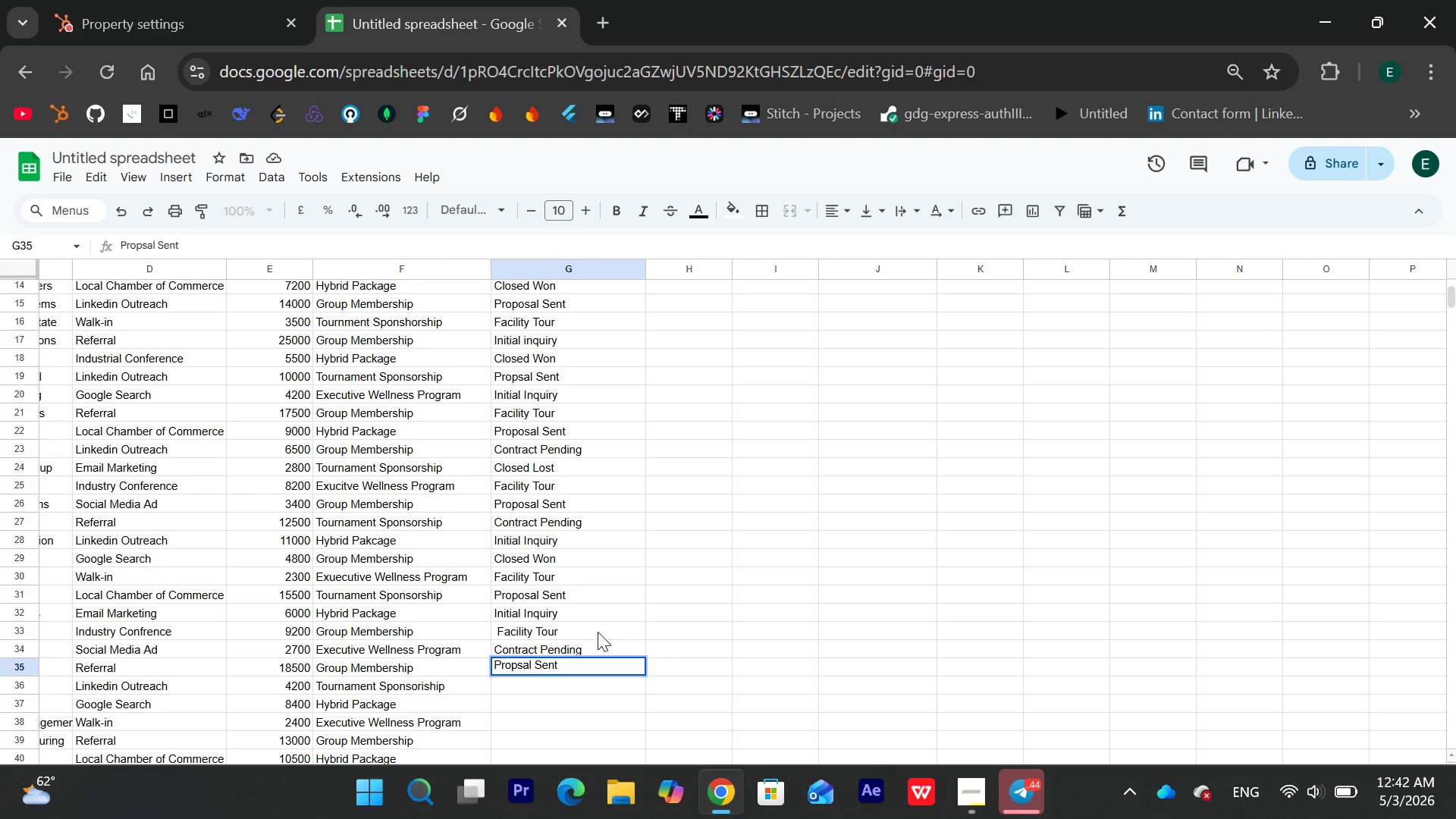 
key(Enter)
 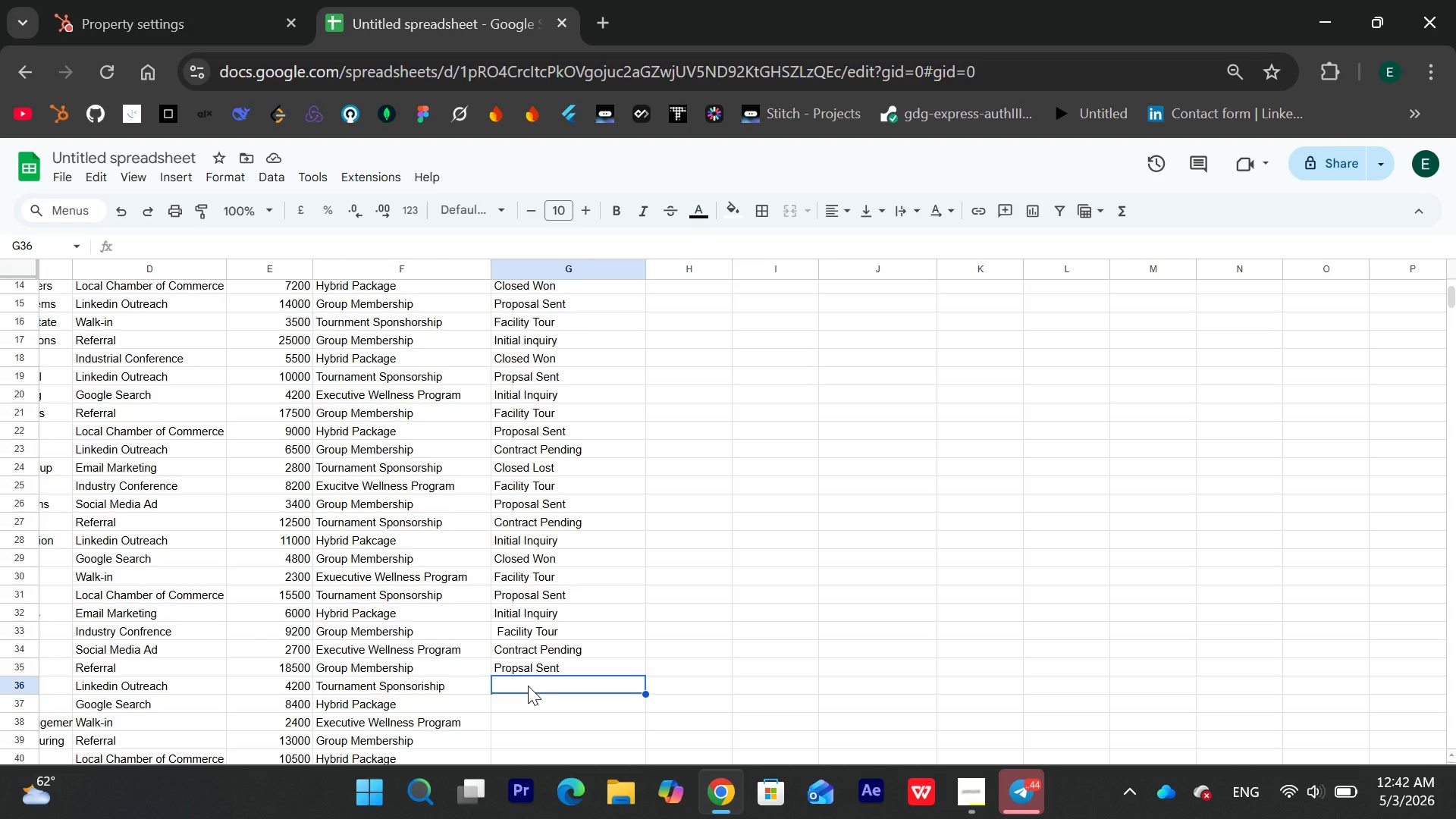 
wait(10.95)
 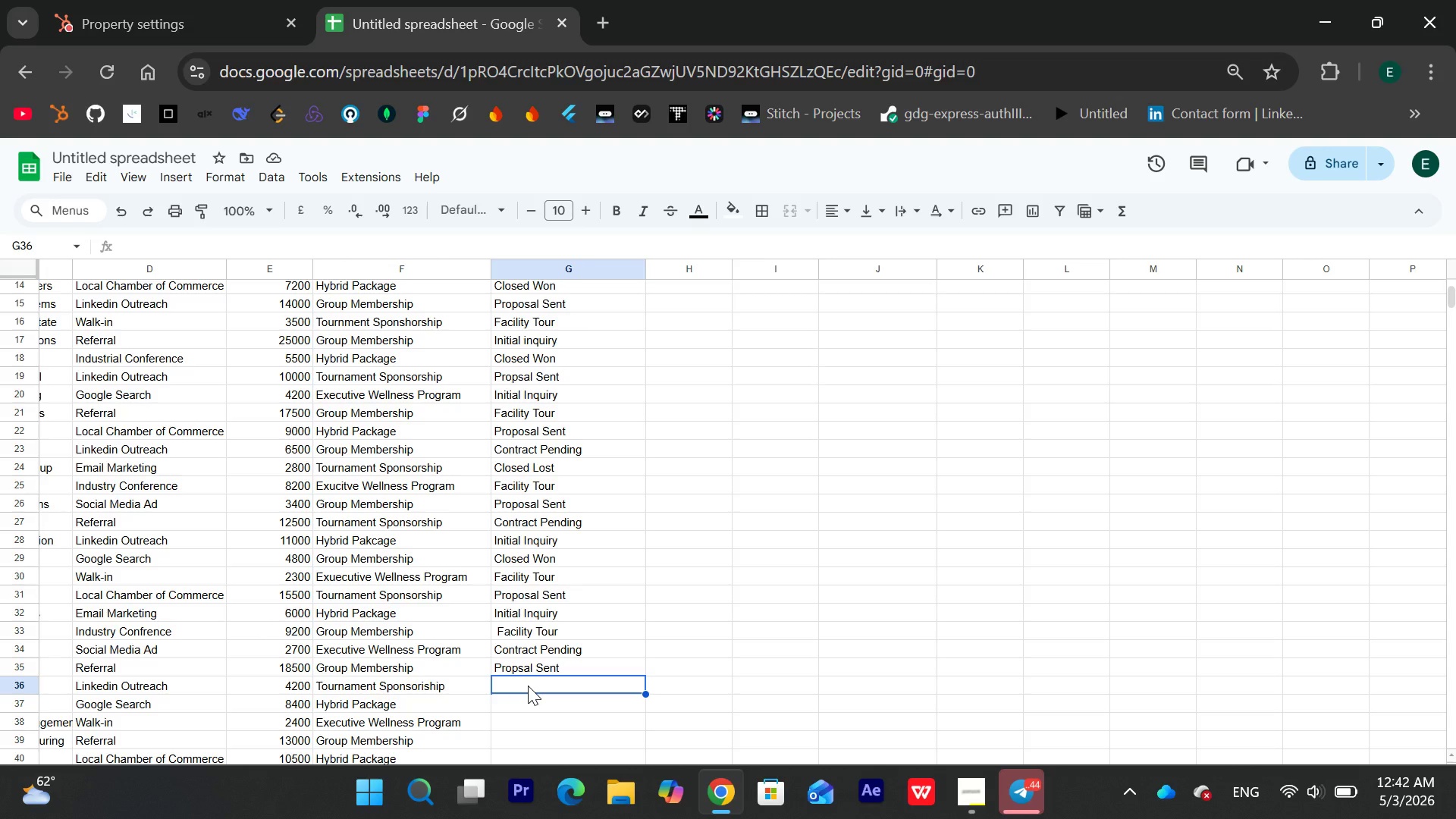 
double_click([541, 682])
 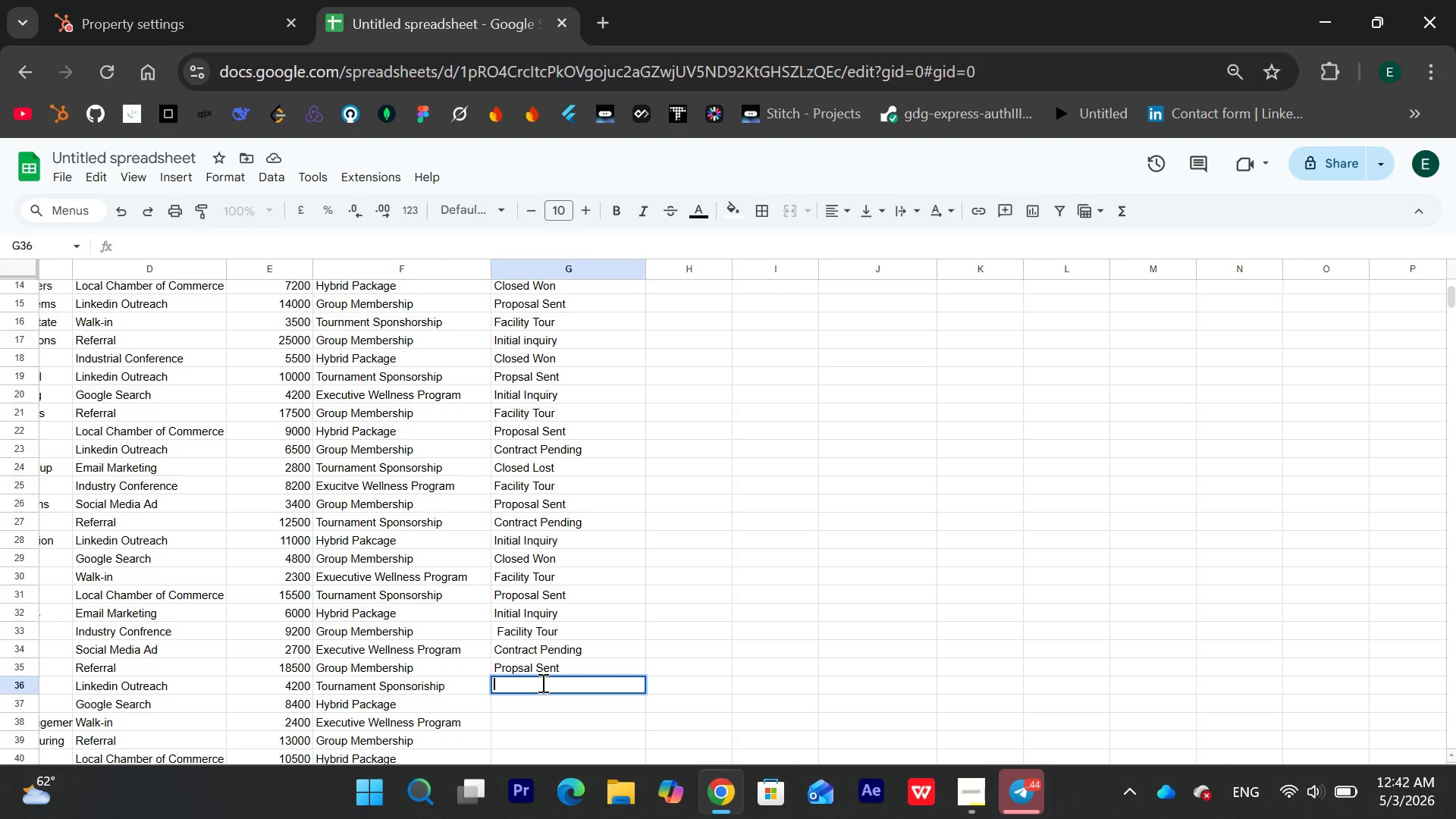 
type(Closed Lost )
 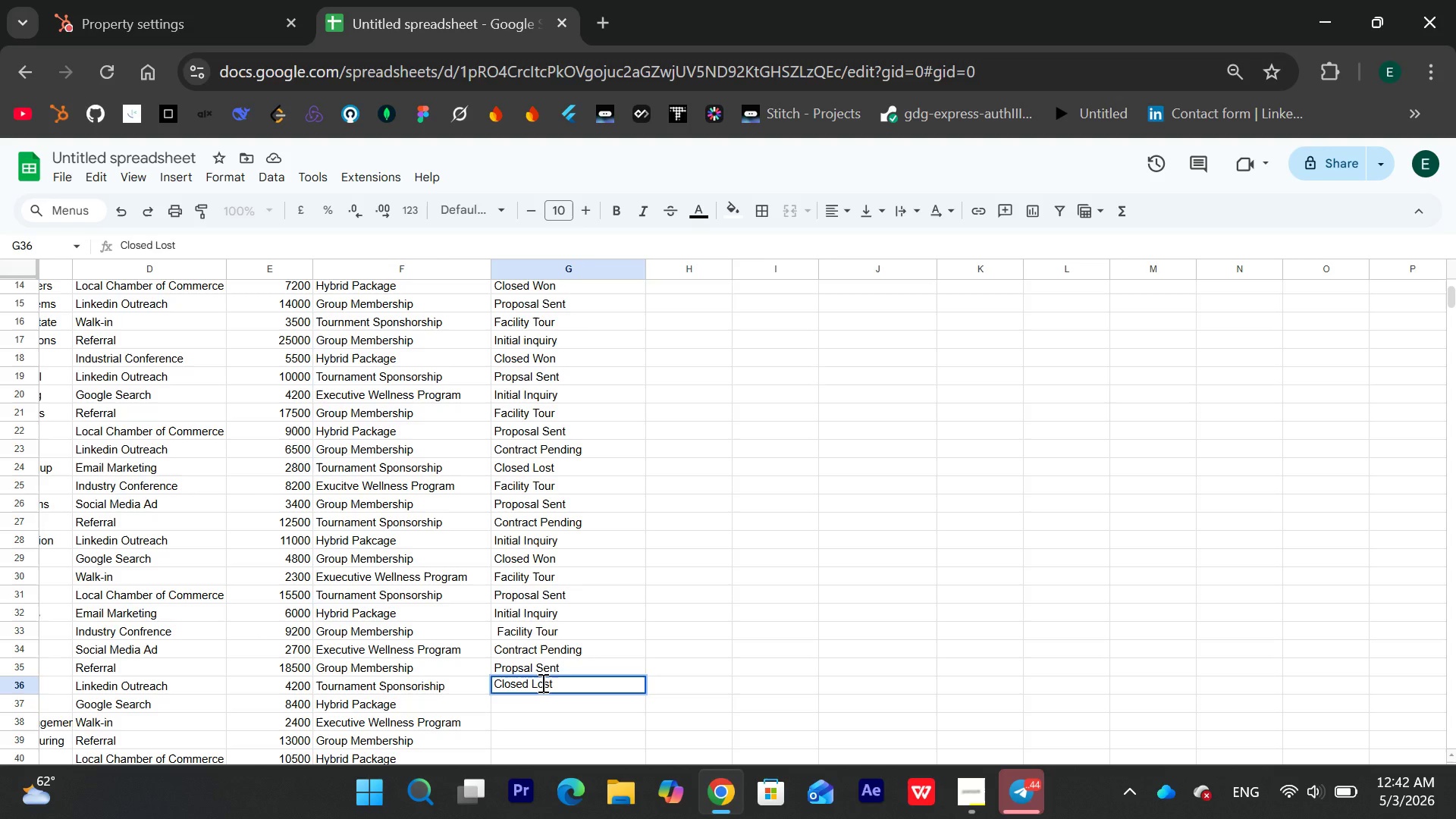 
hold_key(key=Enter, duration=17.23)
 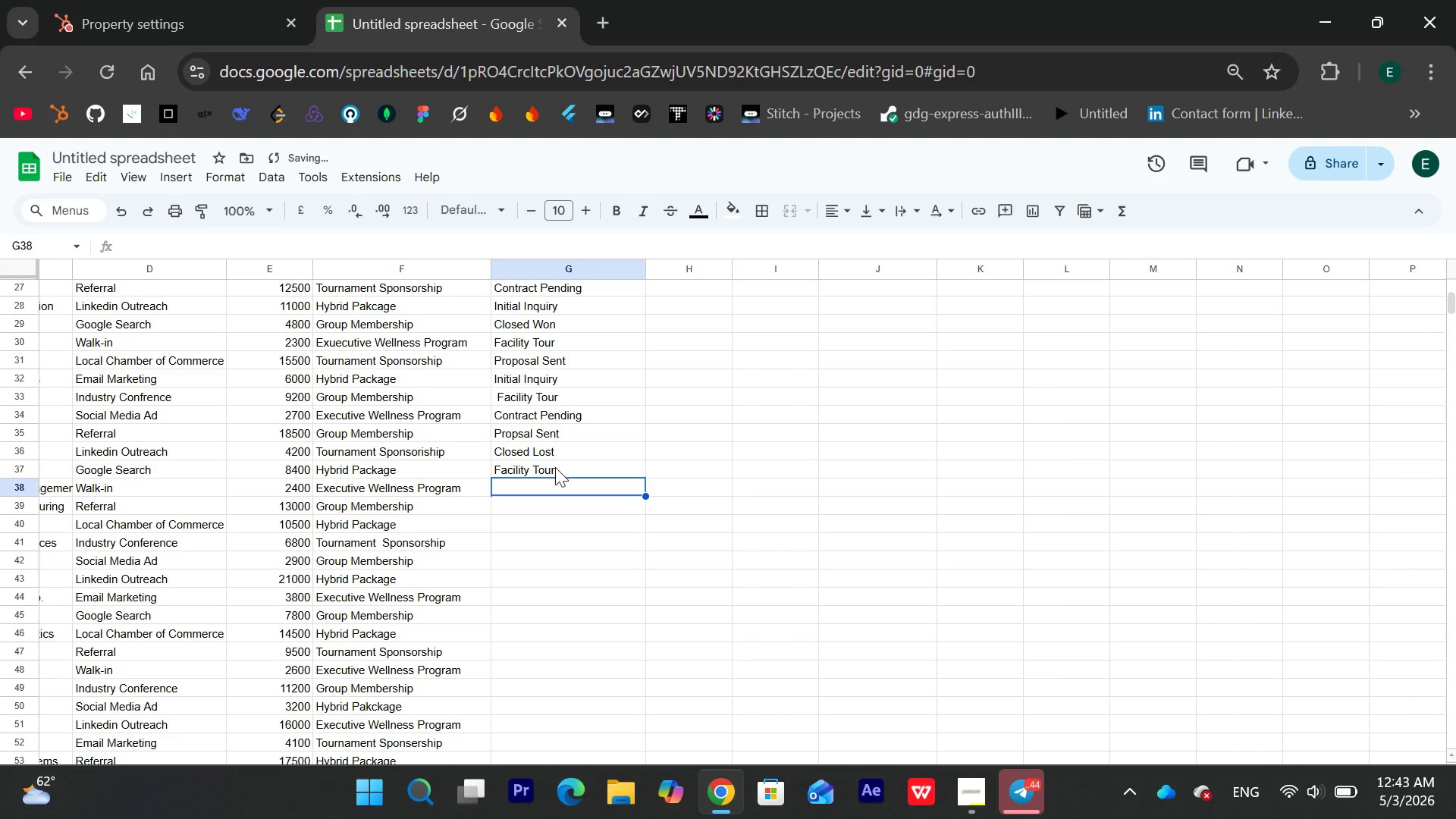 
double_click([545, 465])
 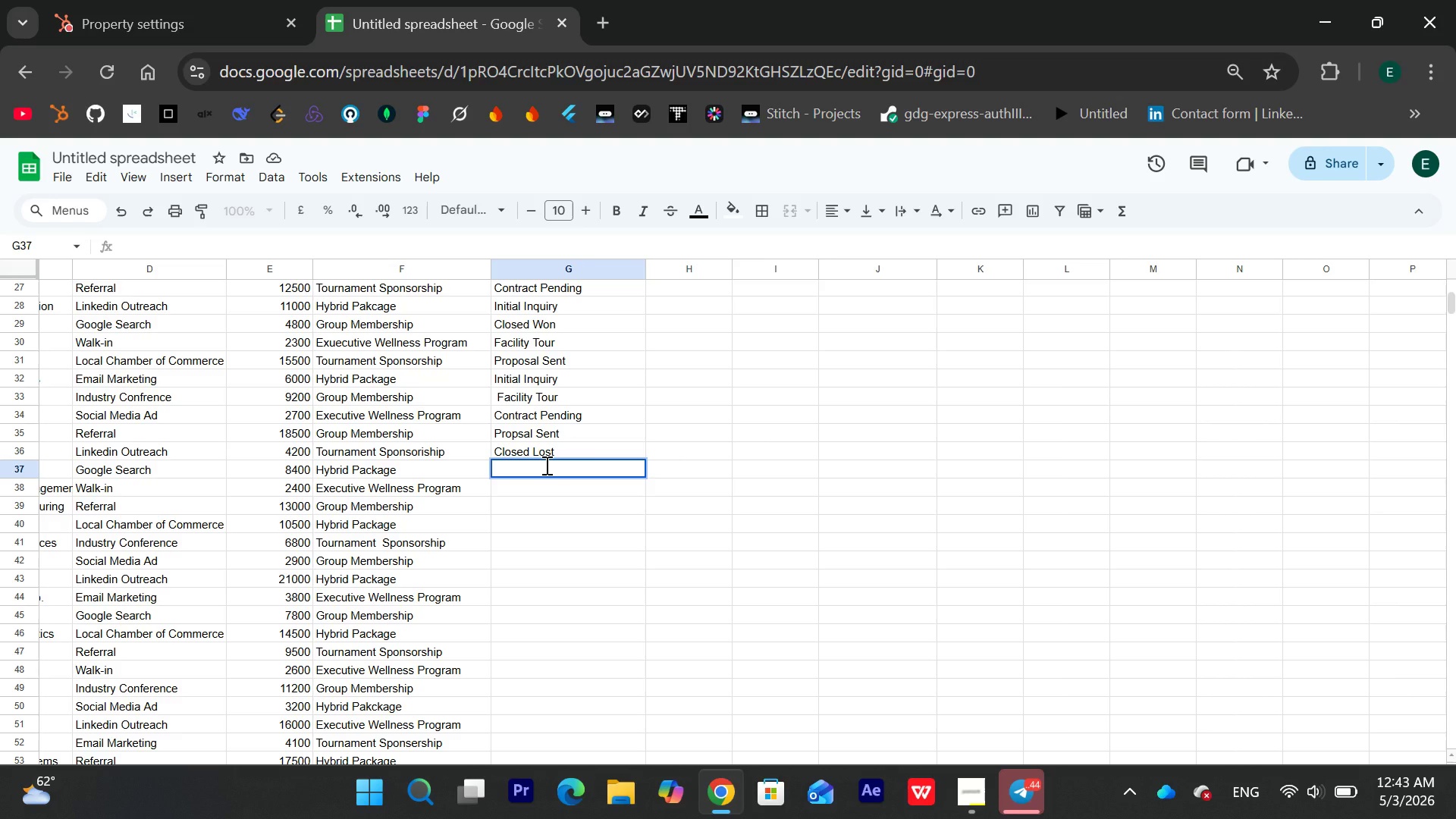 
type(Facility Tour)
 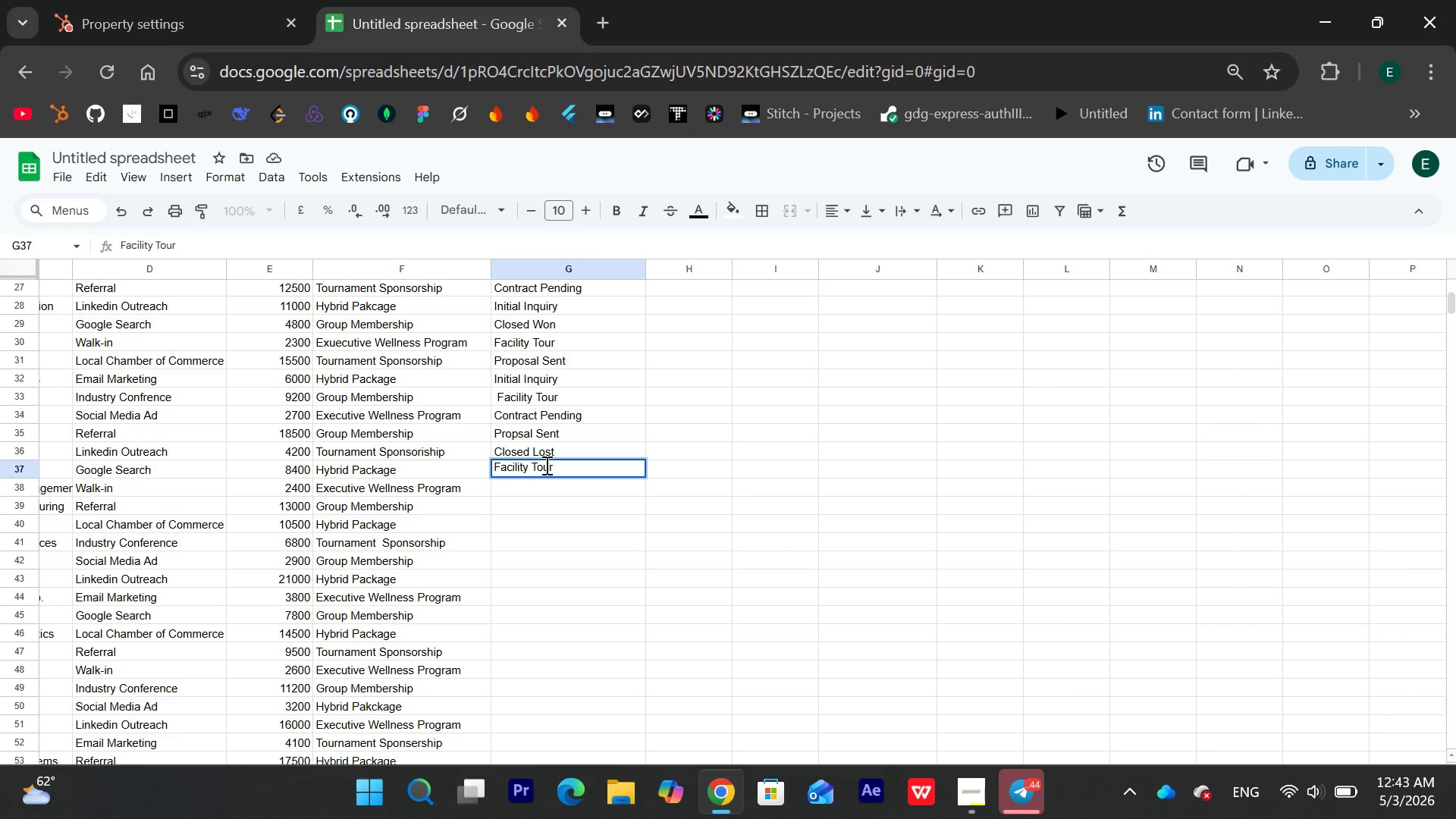 
double_click([525, 407])
 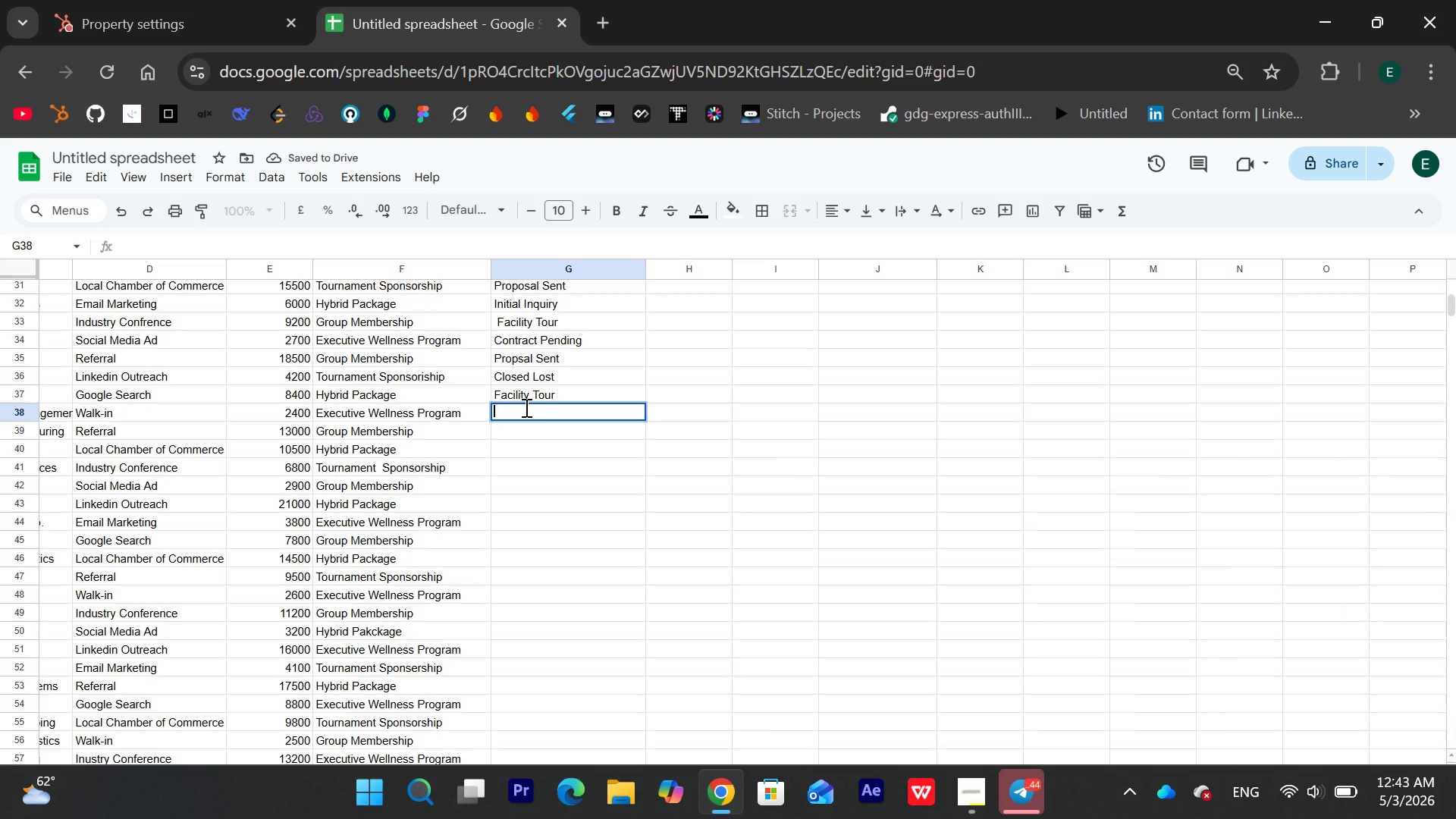 
type(Initial Inquiry )
 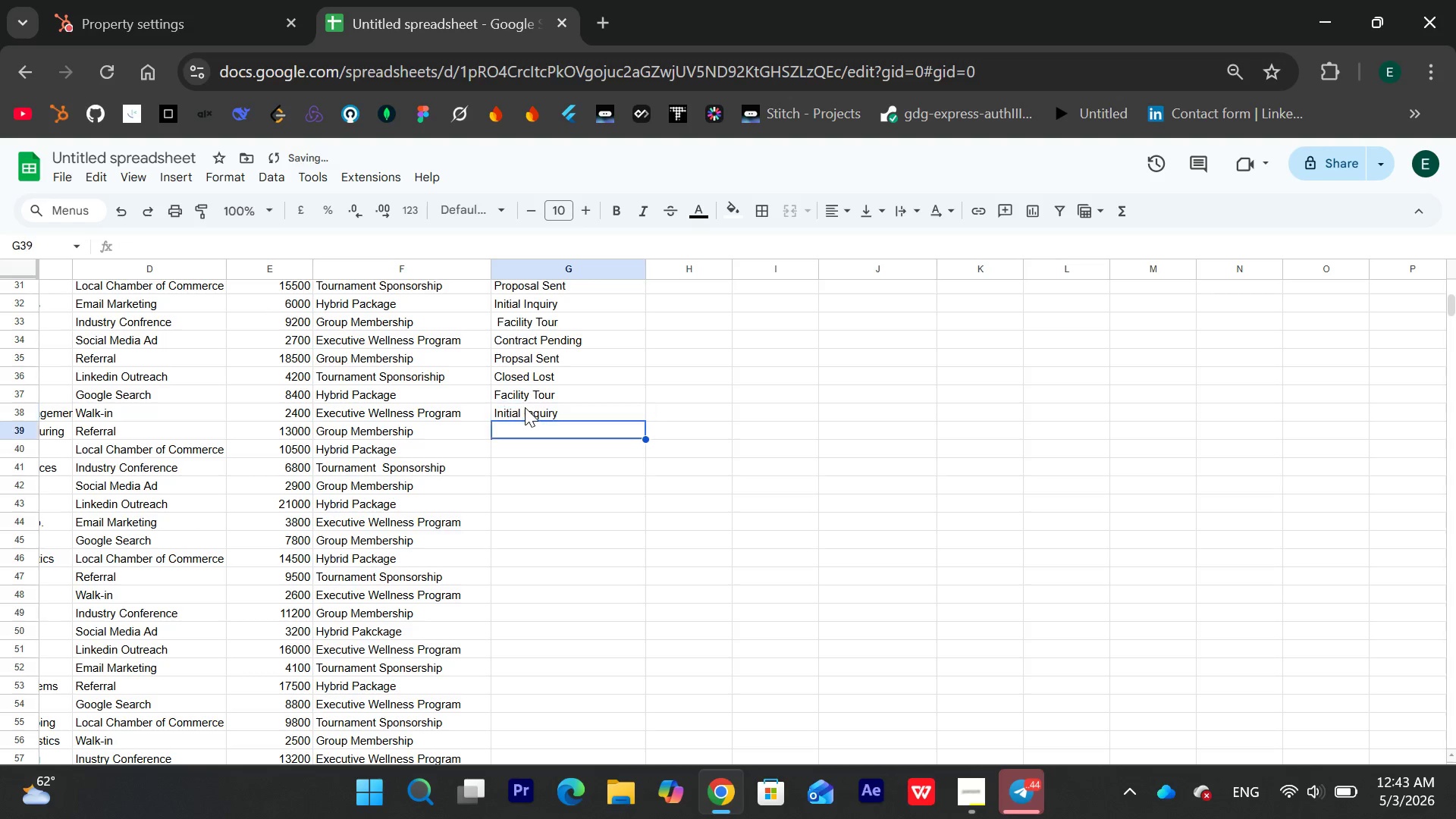 
 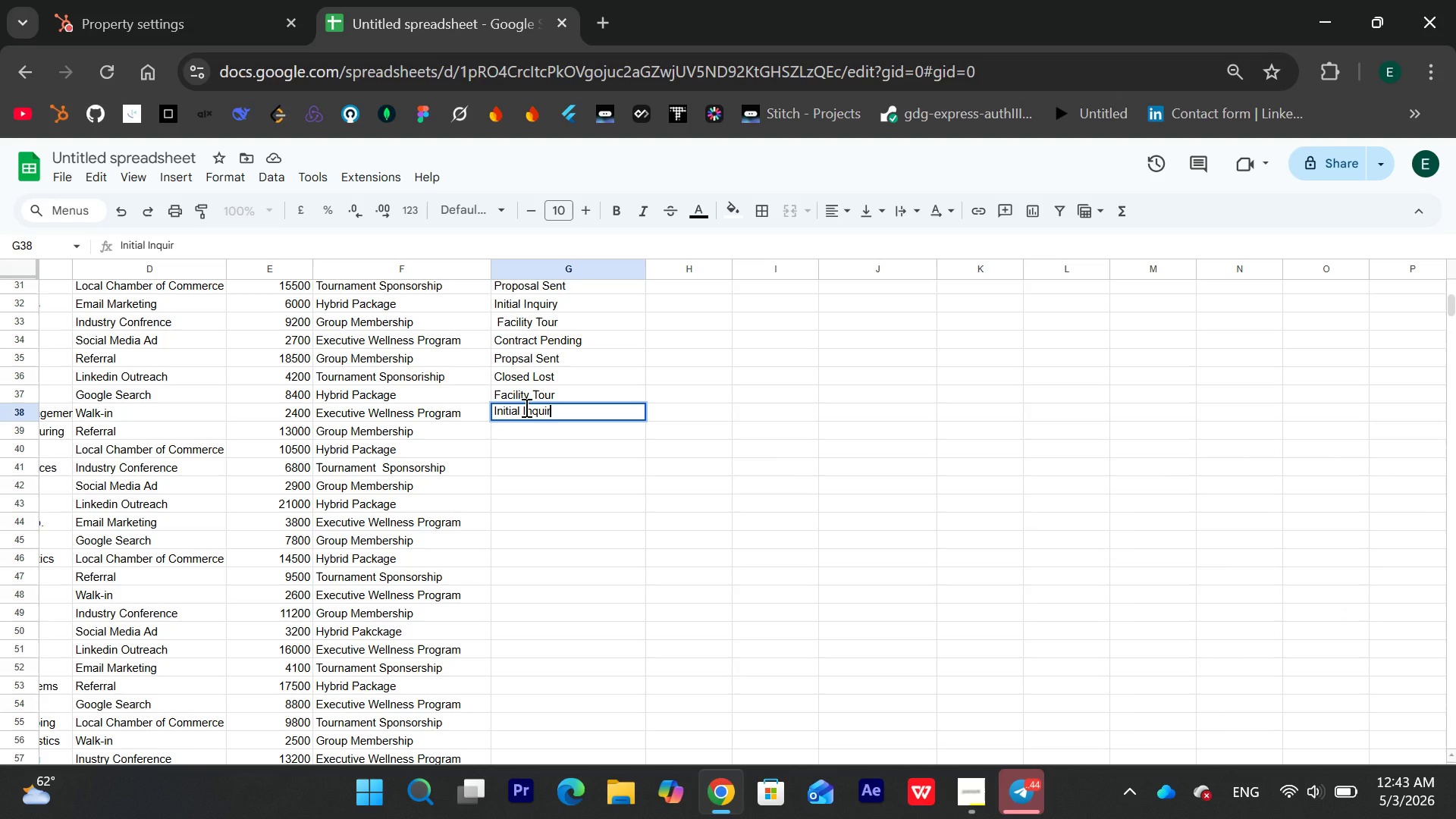 
key(Enter)
 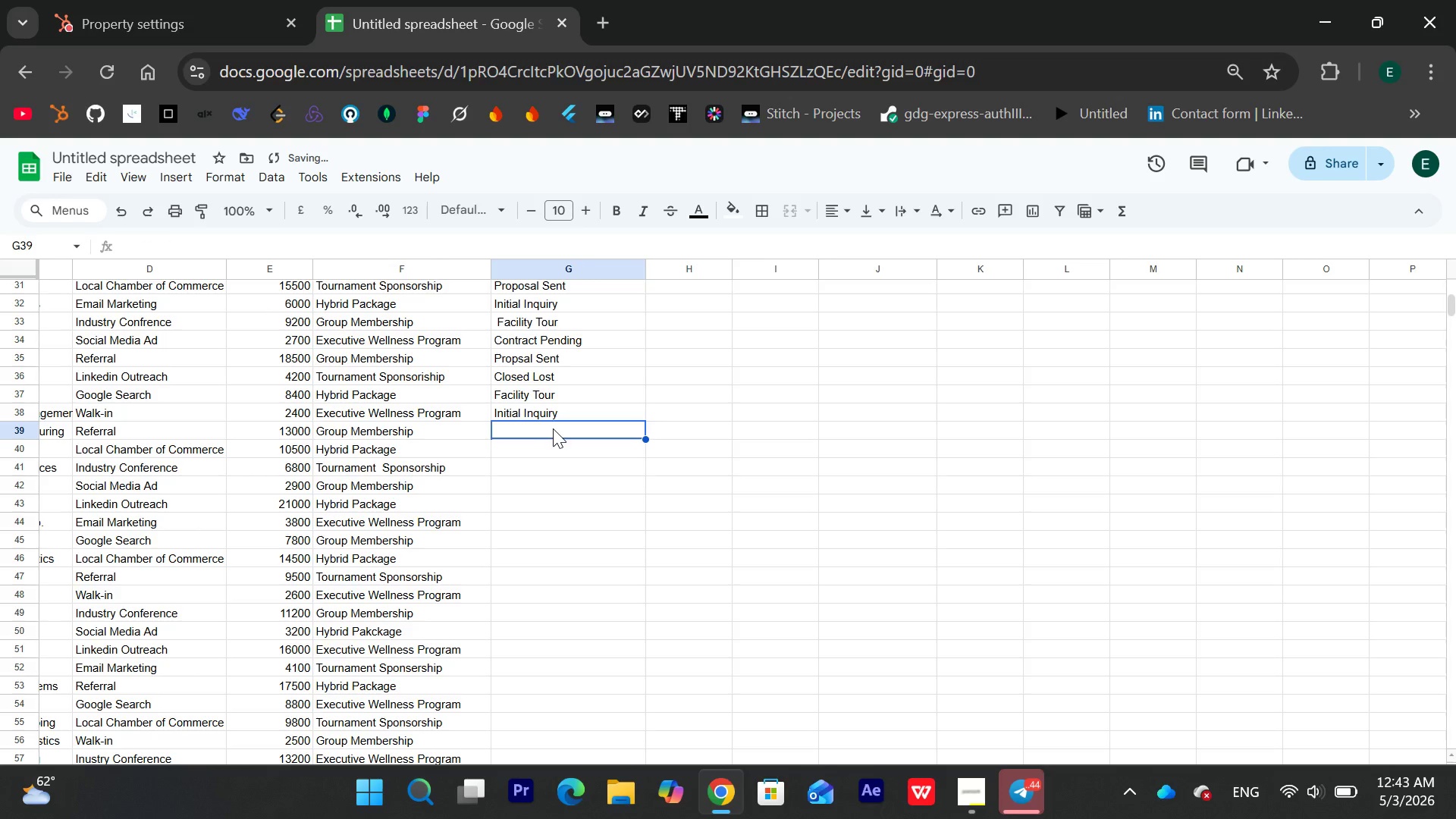 
left_click([553, 428])
 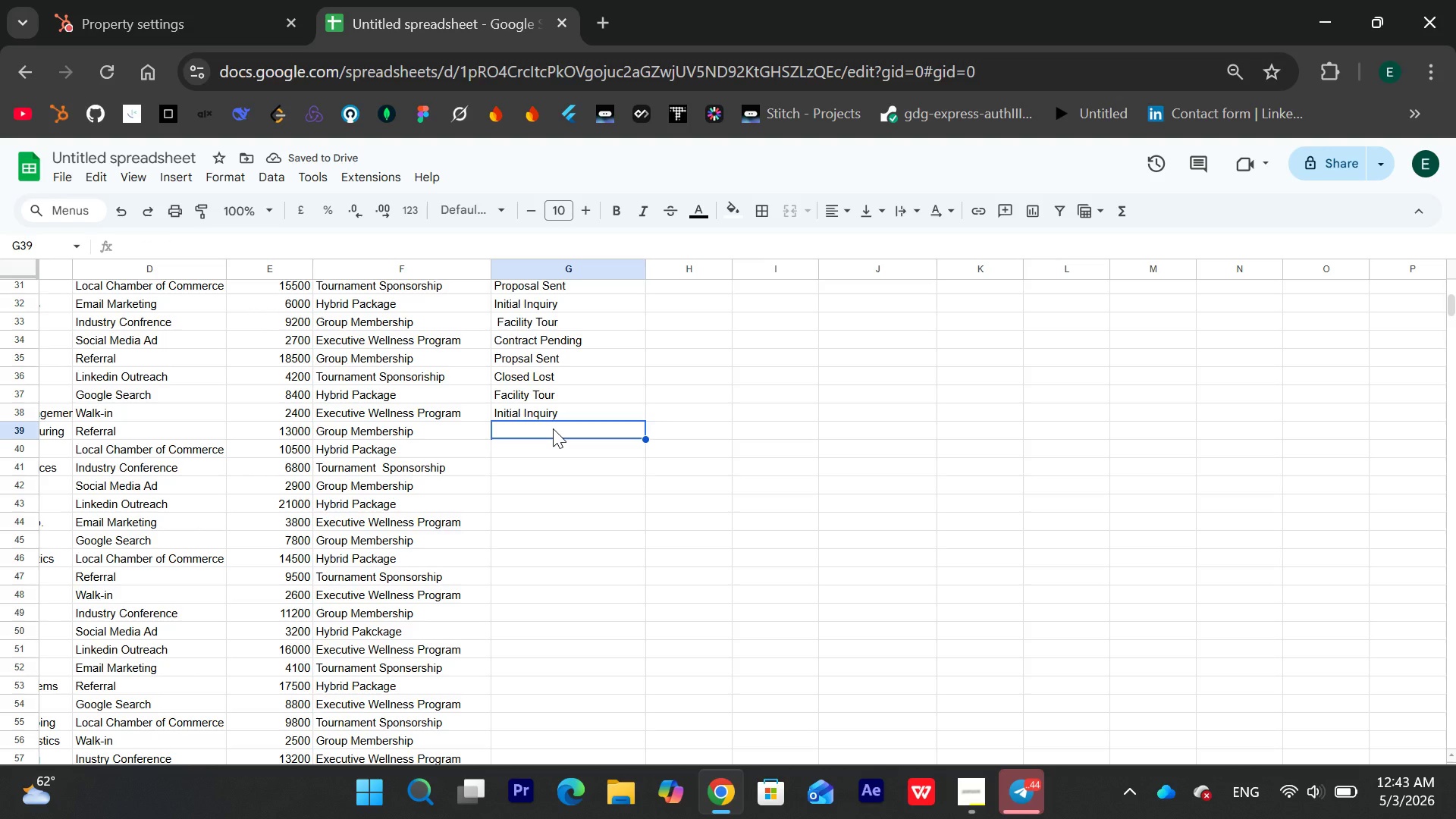 
type(Propsal )
 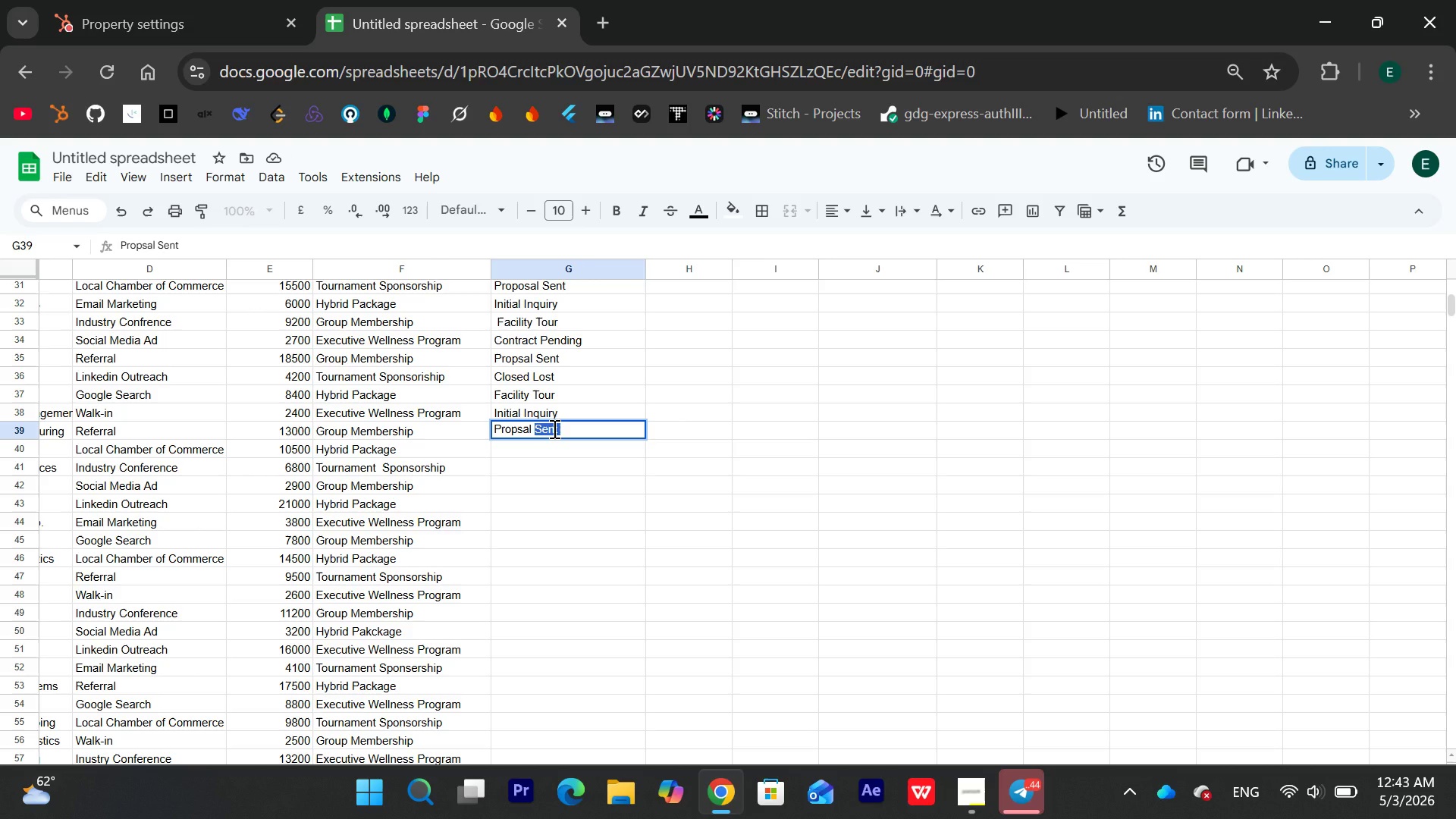 
wait(6.44)
 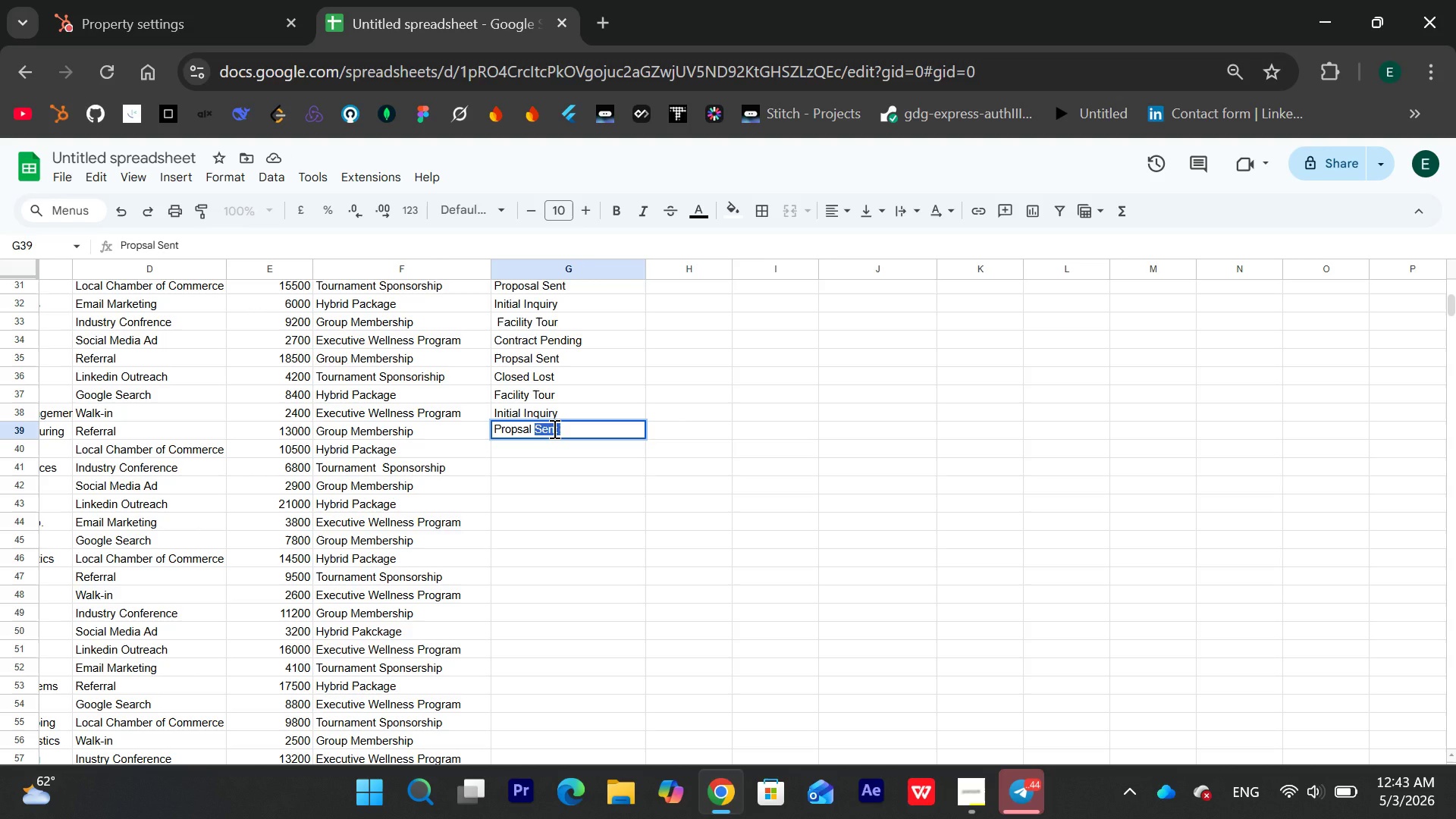 
left_click([575, 431])
 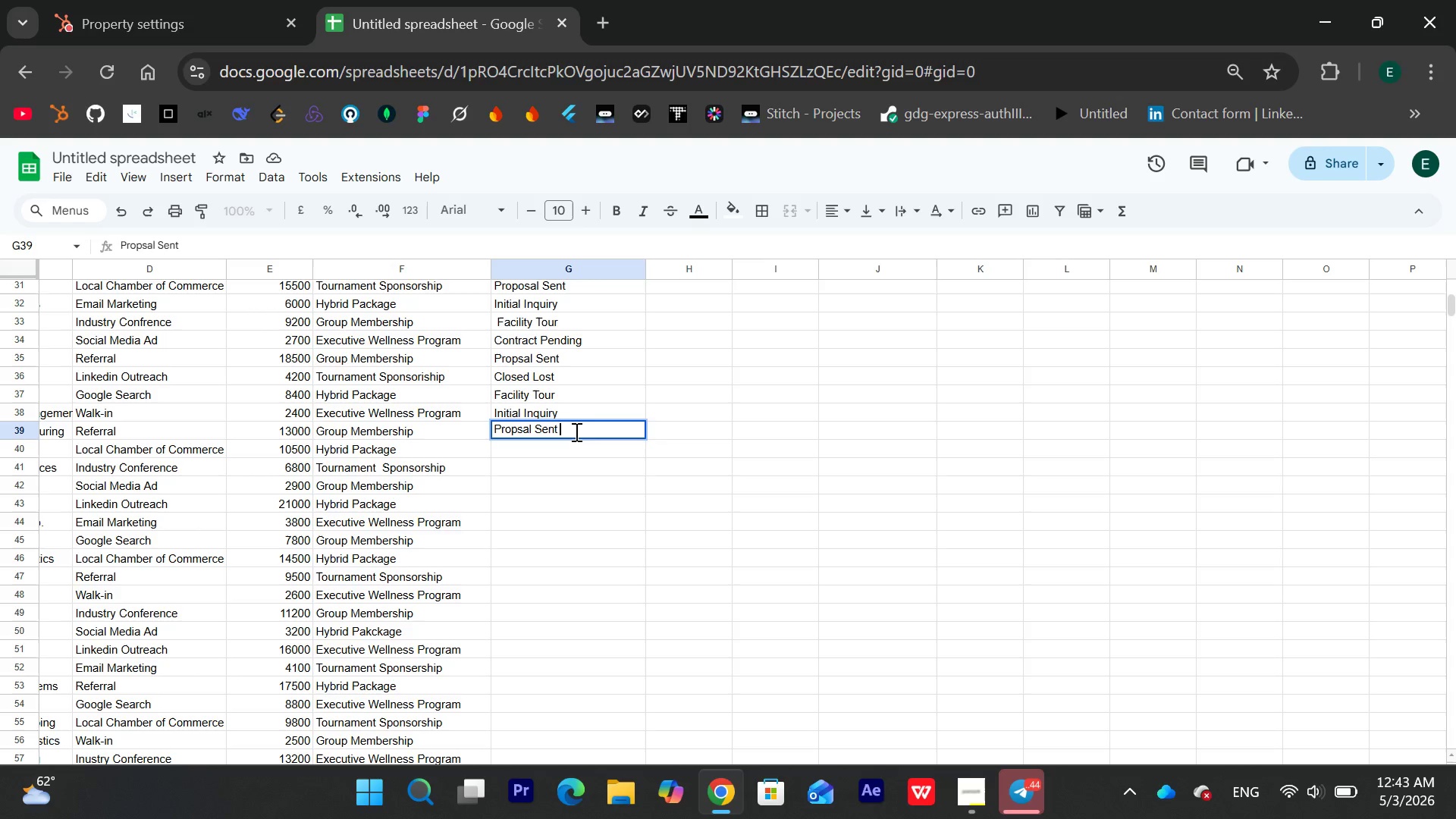 
key(Backspace)
 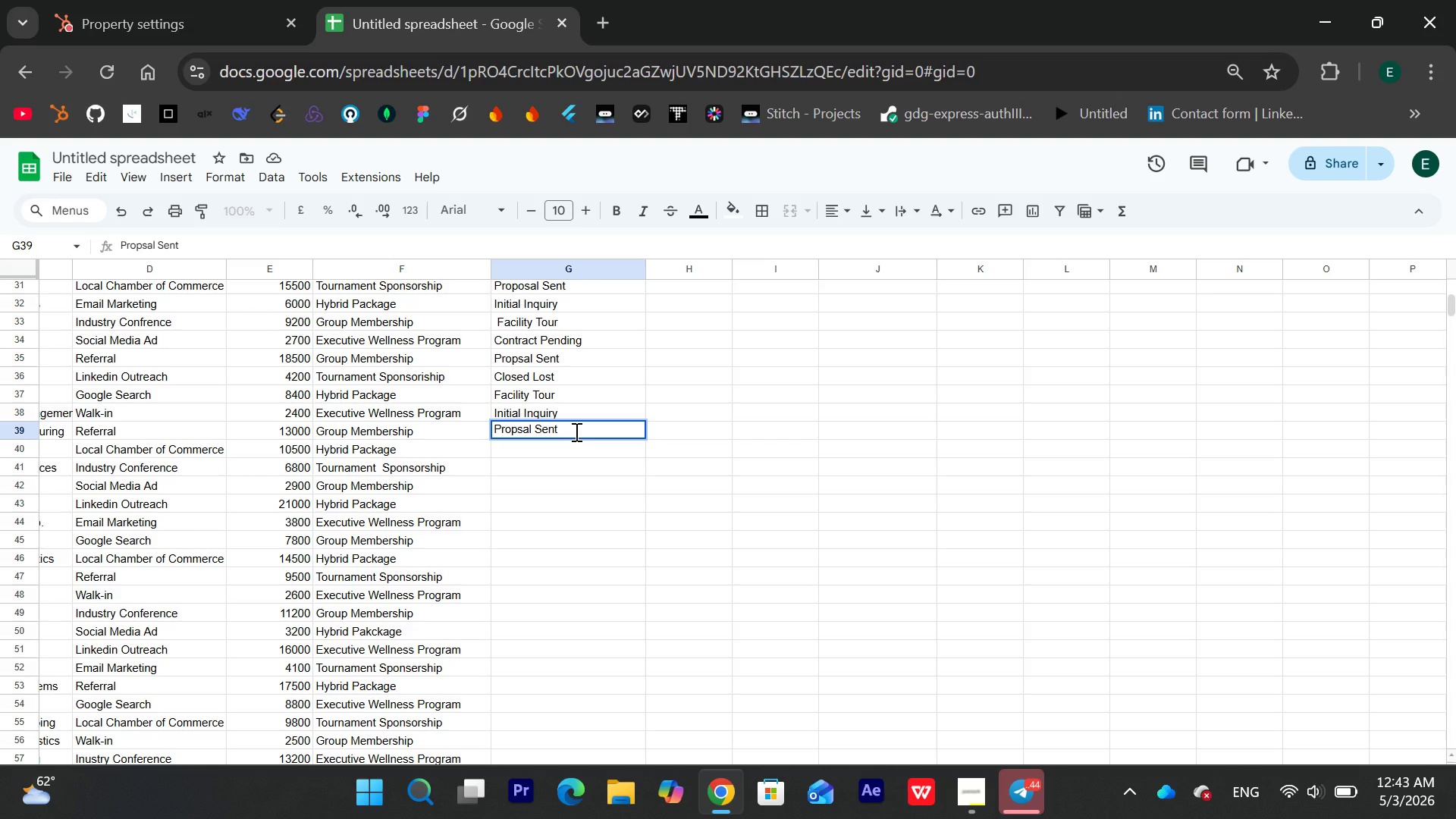 
hold_key(key=Enter, duration=11.81)
 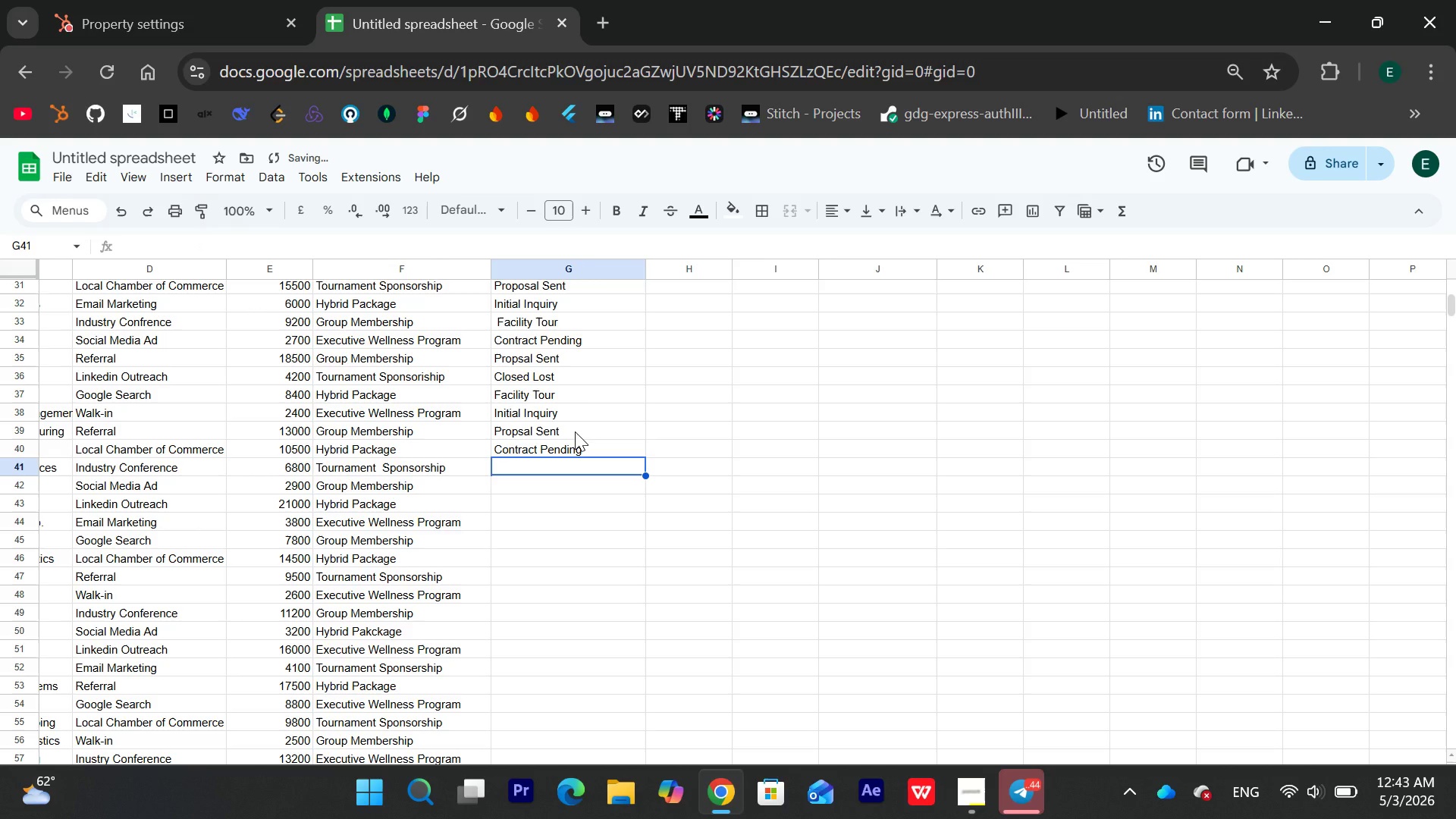 
type(Contract p)
key(Backspace)
key(Backspace)
type(Pending Facility )
 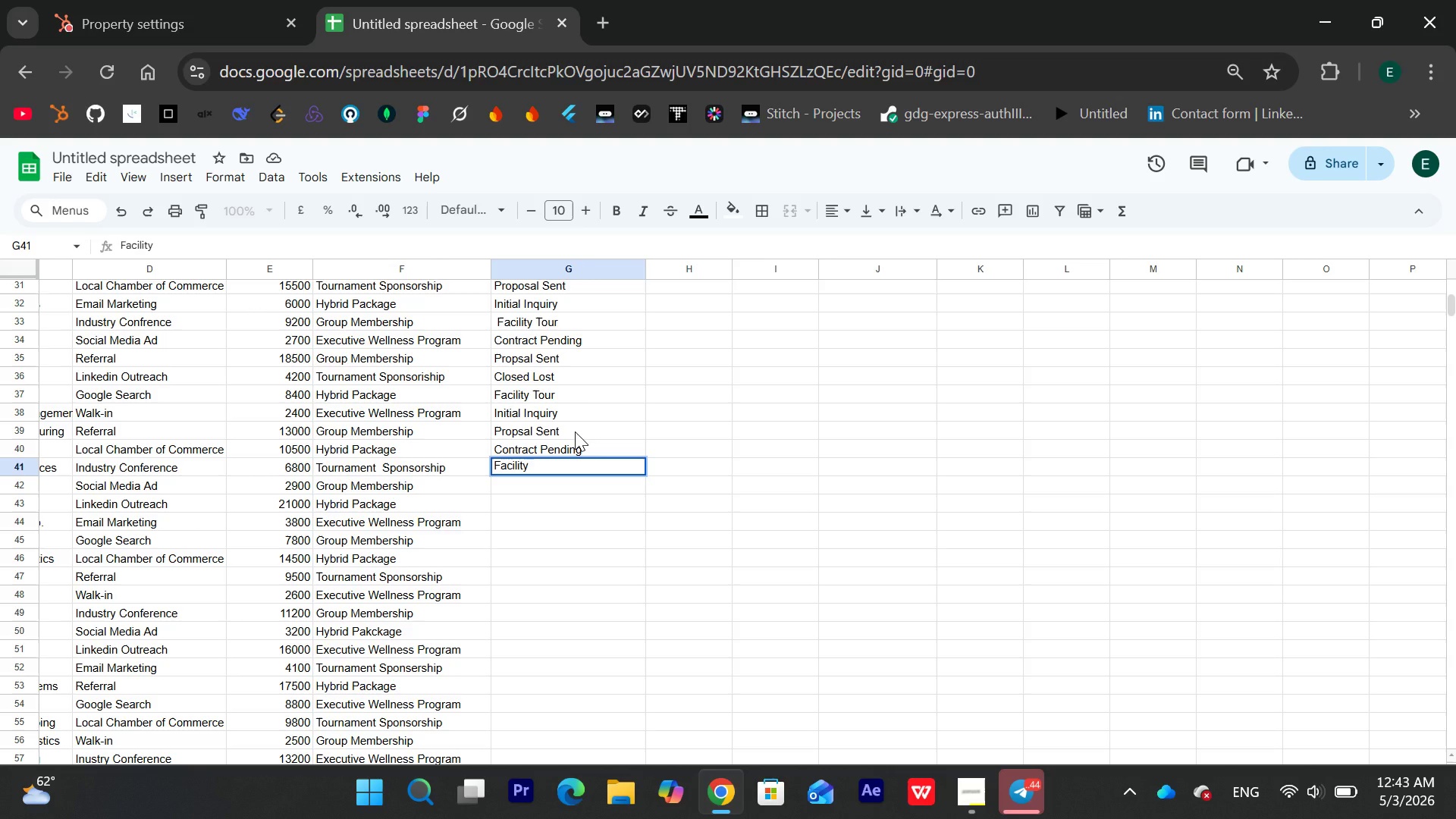 
type(Tour )
 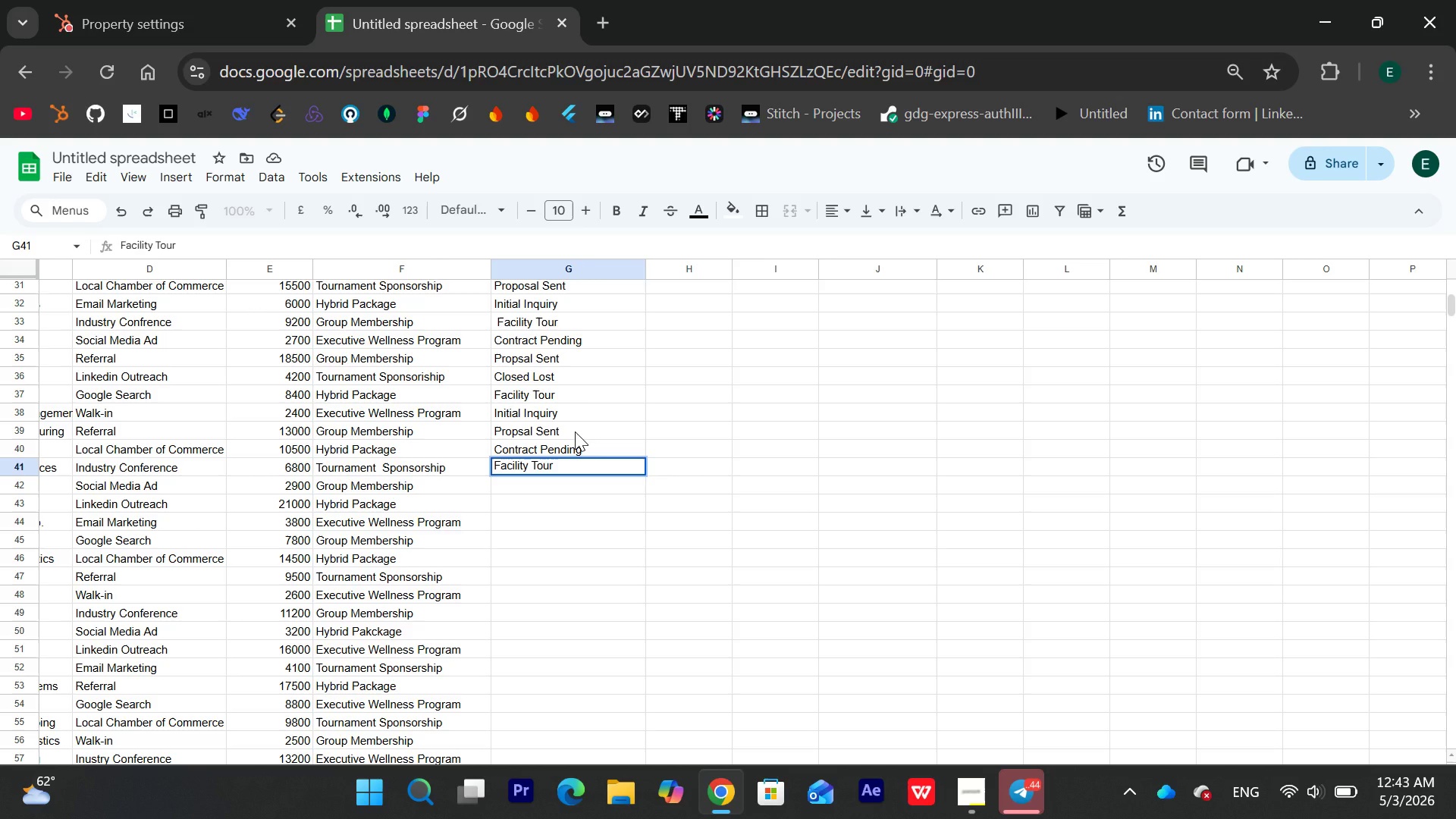 
key(Enter)
 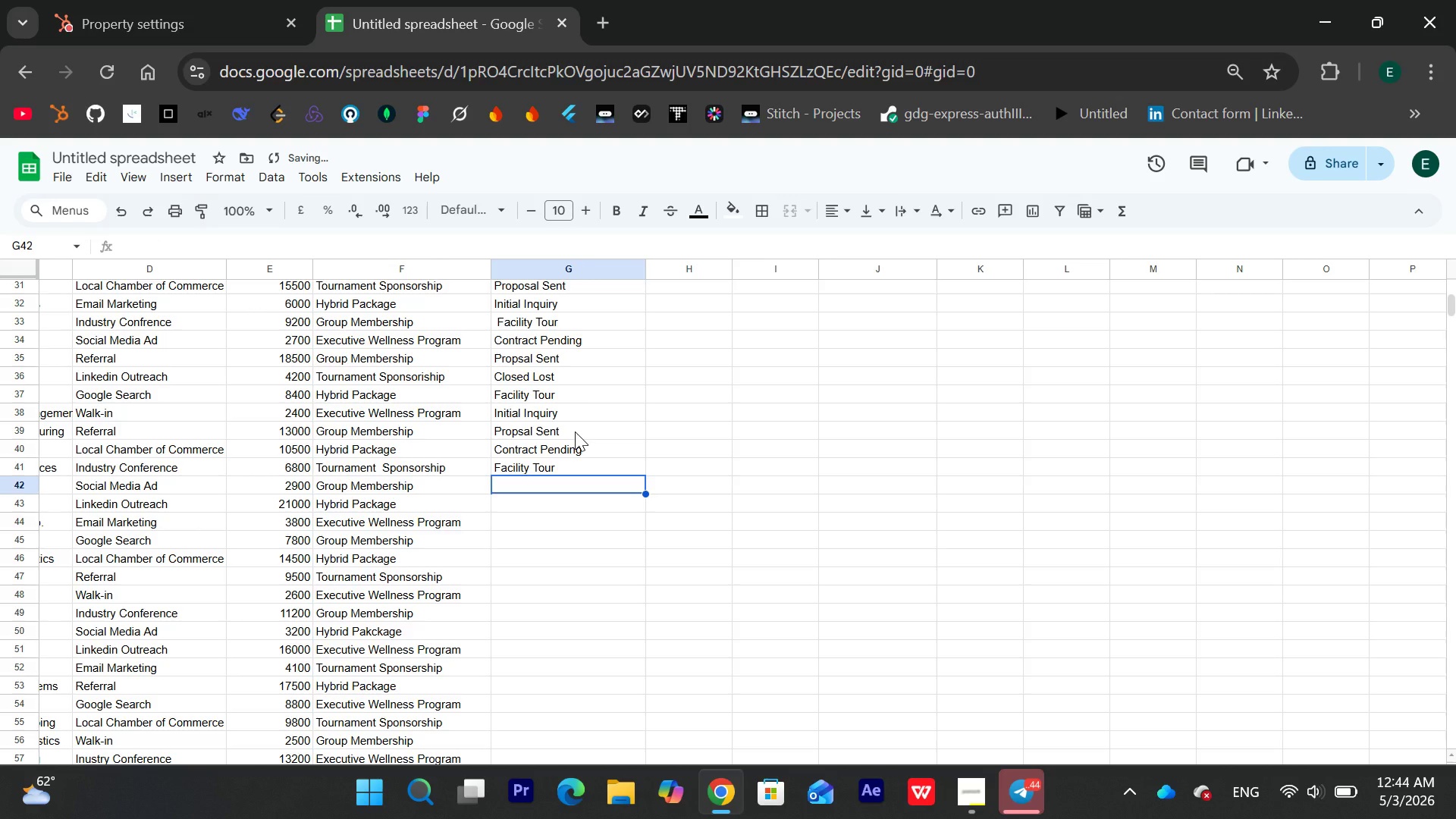 
type(Closed Won)
 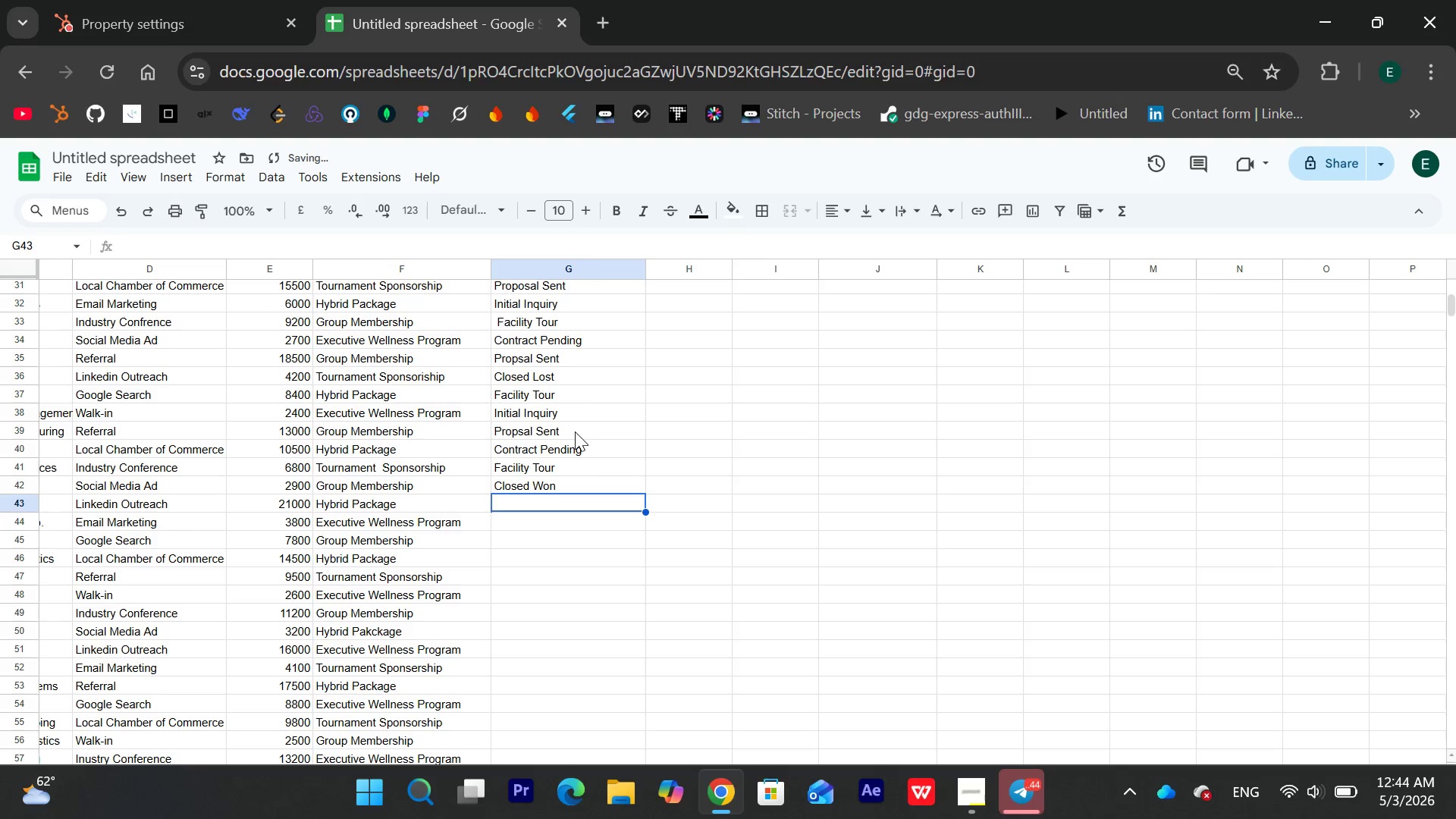 
 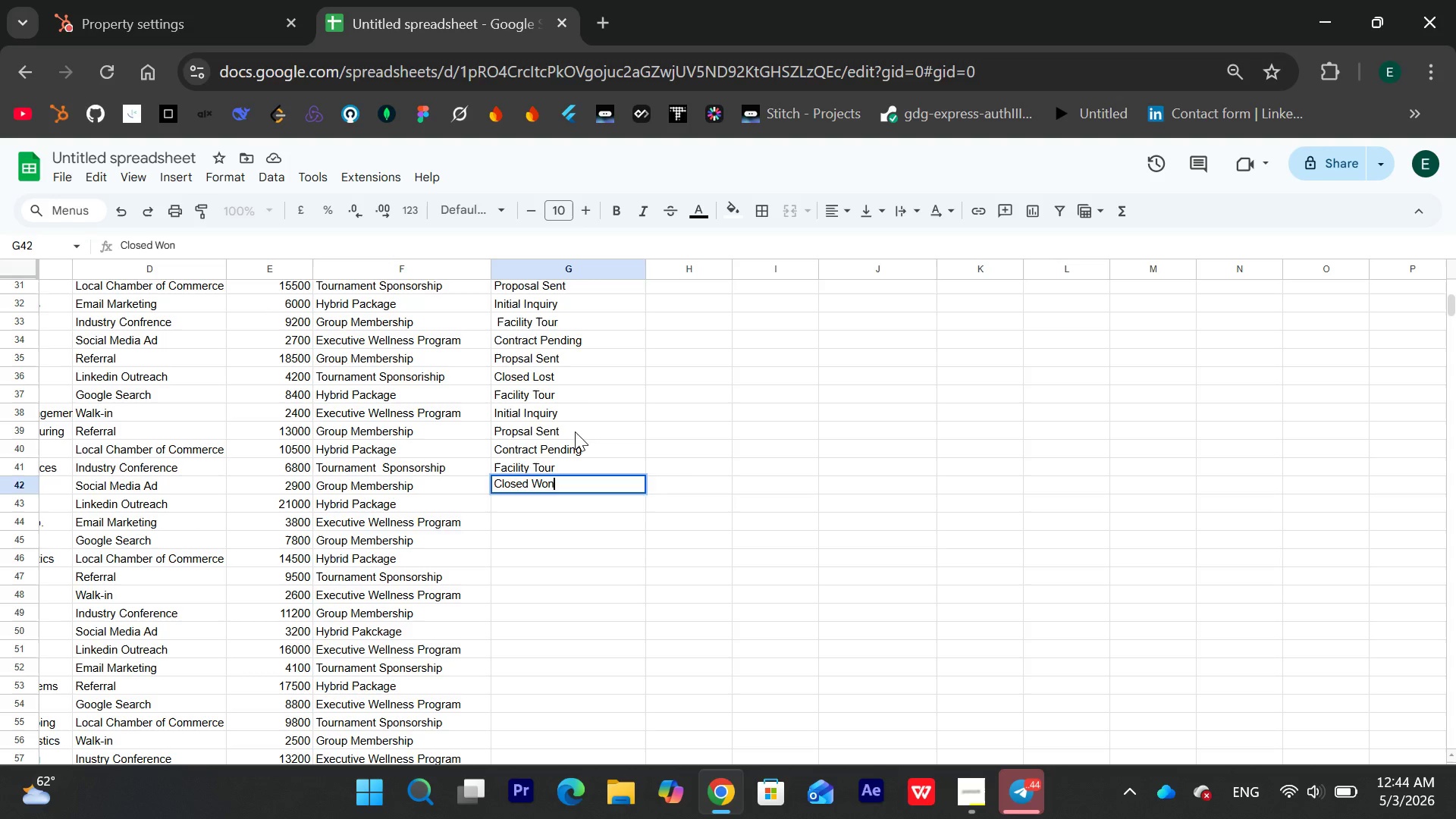 
key(Enter)
 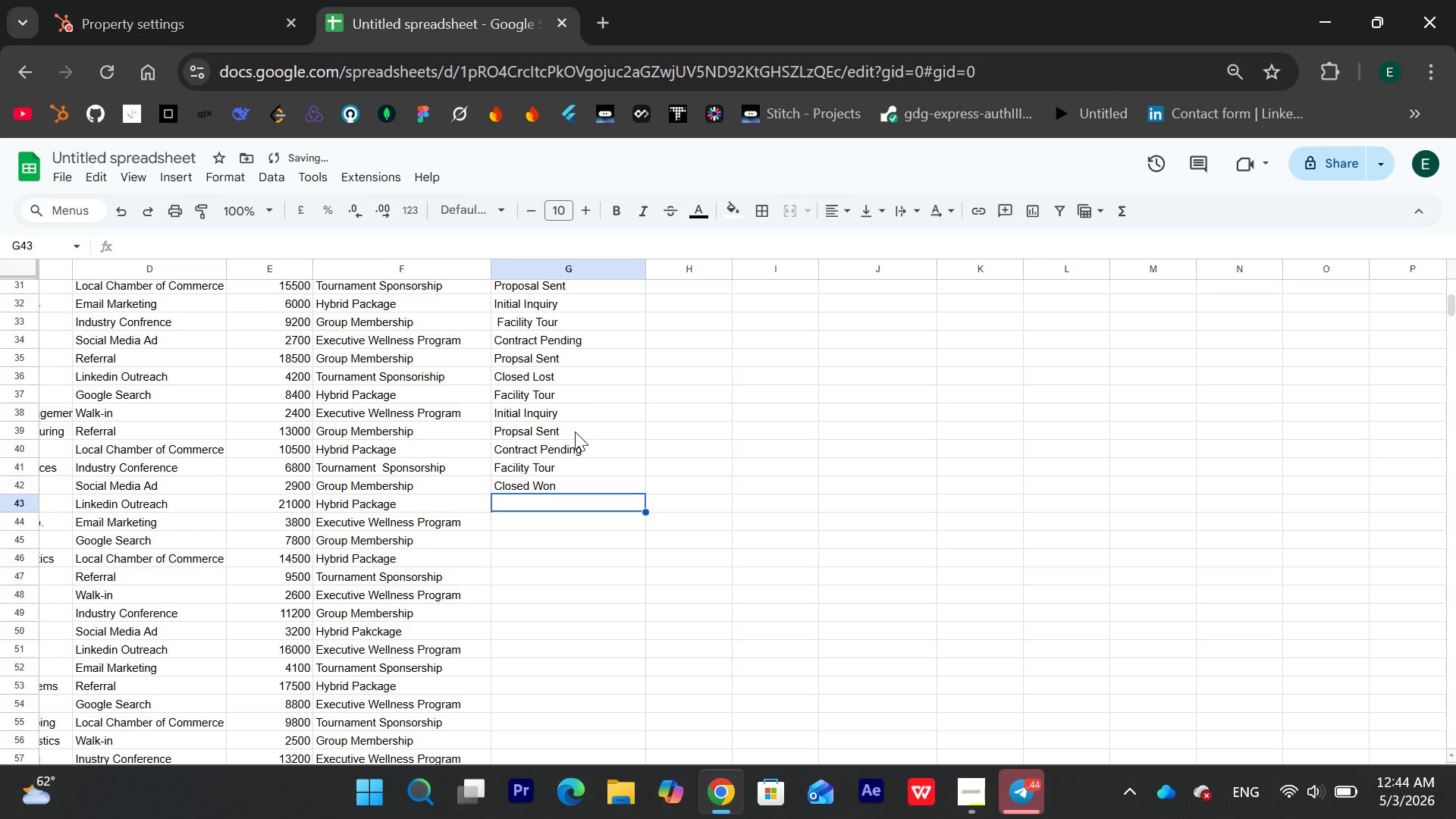 
type(Proposed)
key(Backspace)
type(a)
key(Backspace)
key(Backspace)
type(al Sent )
 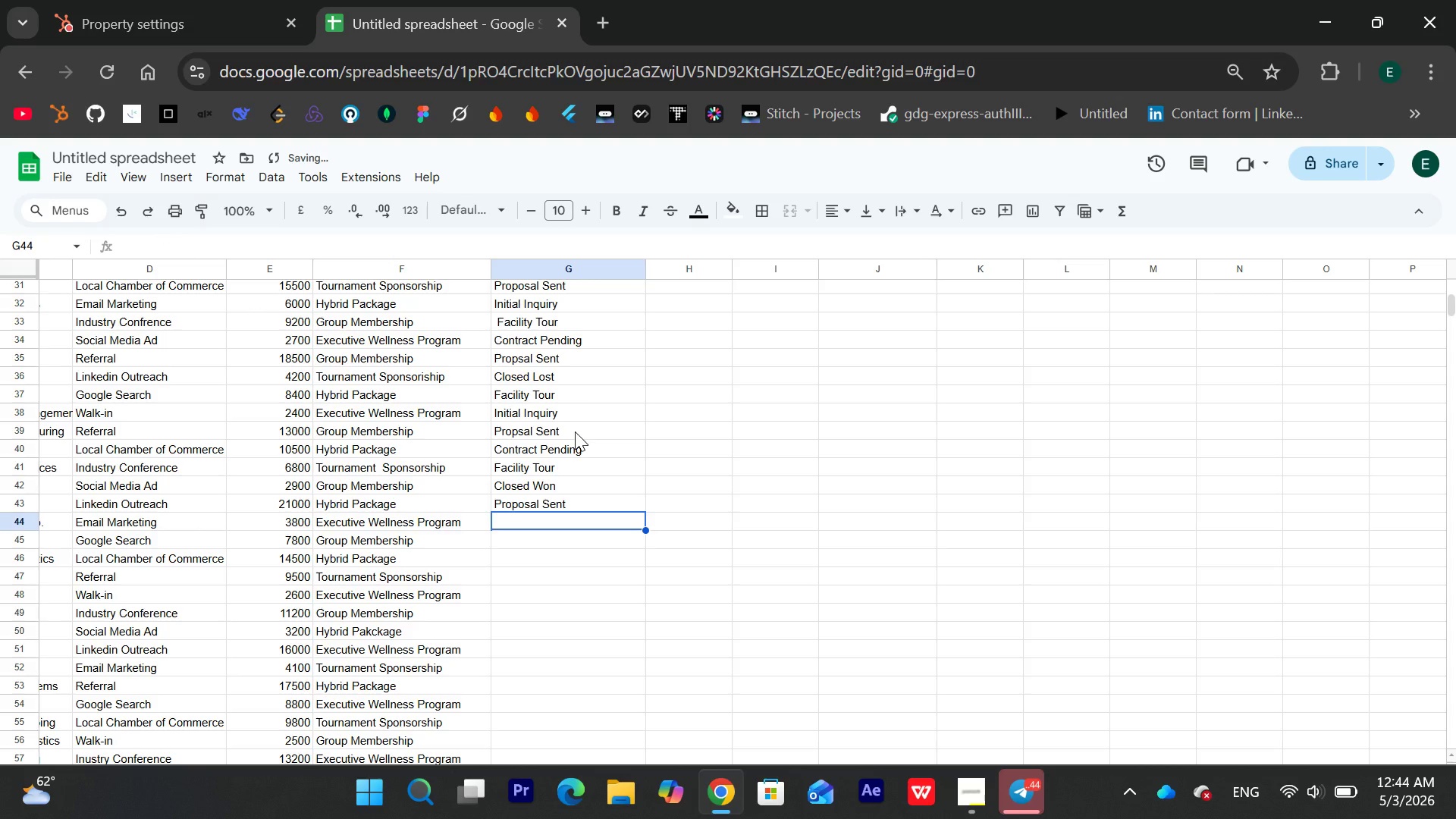 
 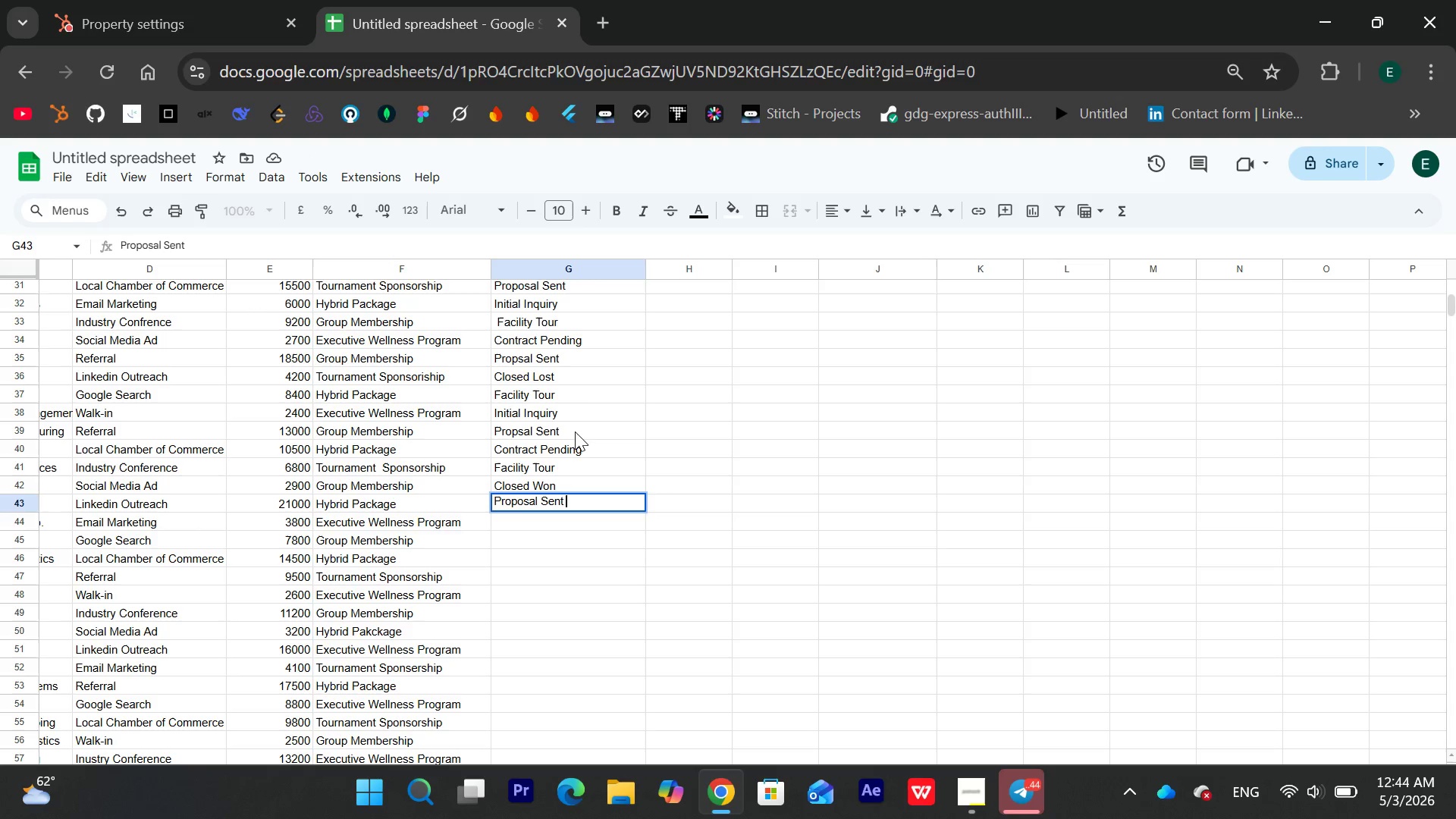 
key(Enter)
 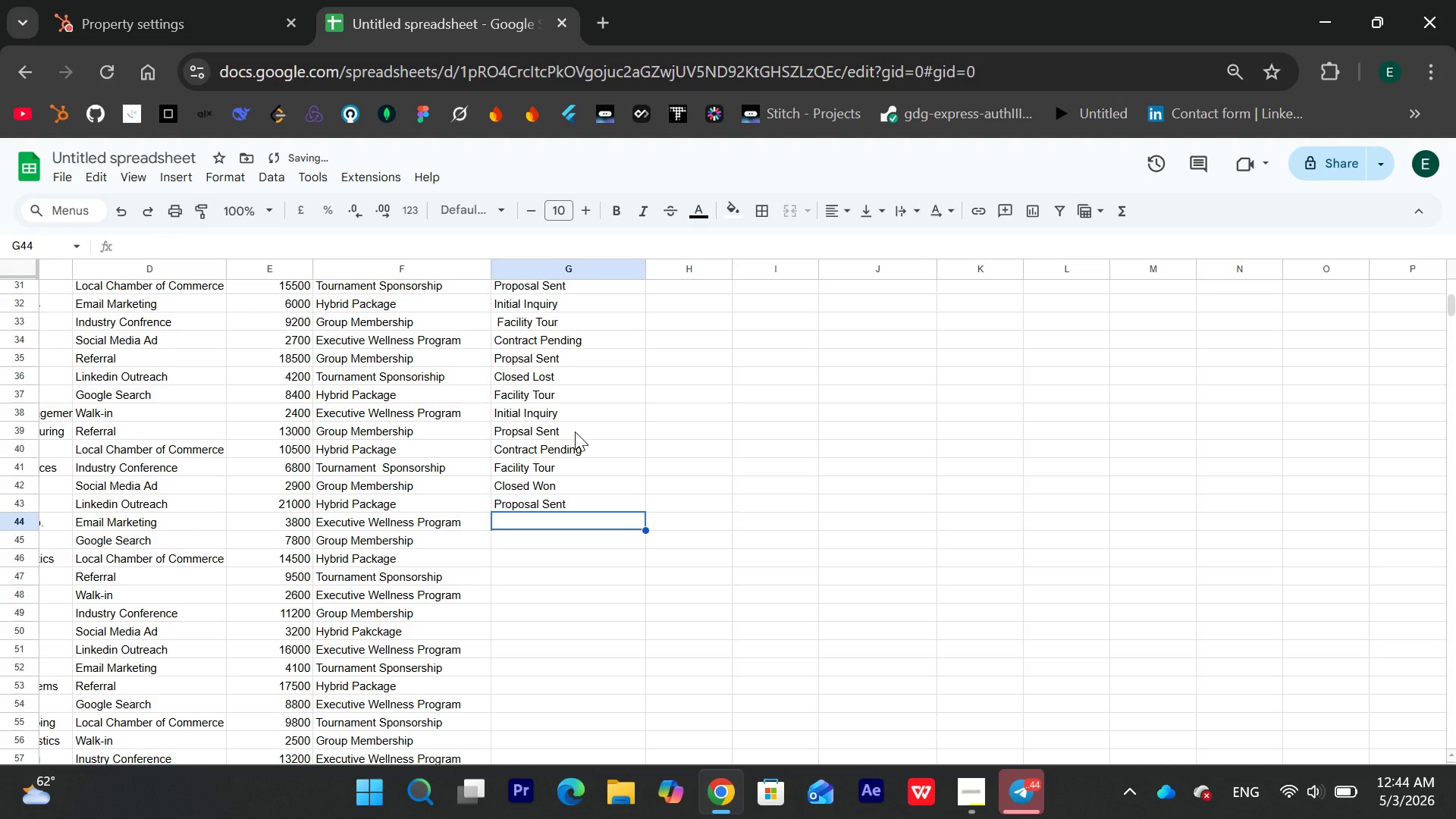 
type(Initial Inquiry)
 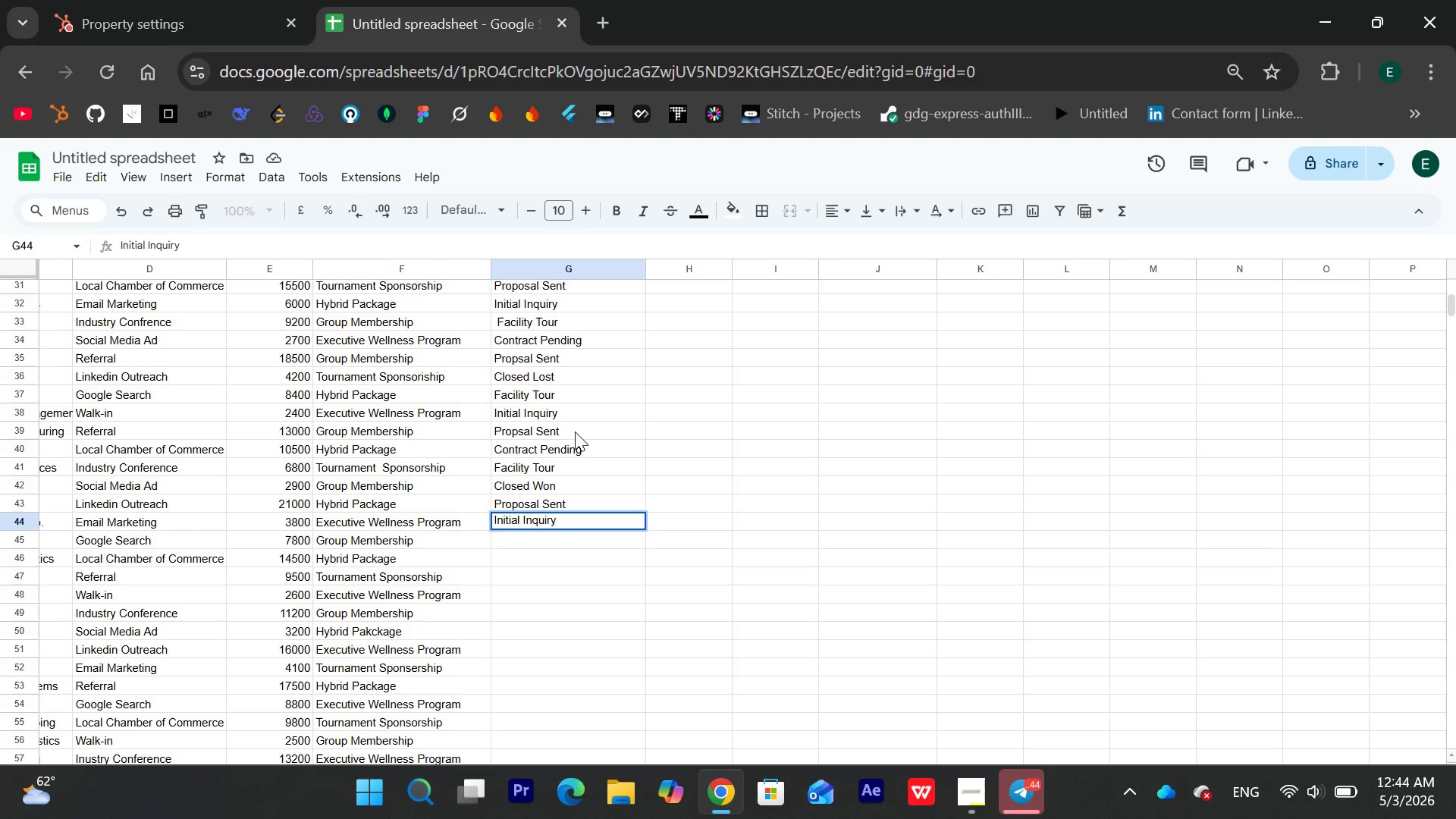 
key(Enter)
 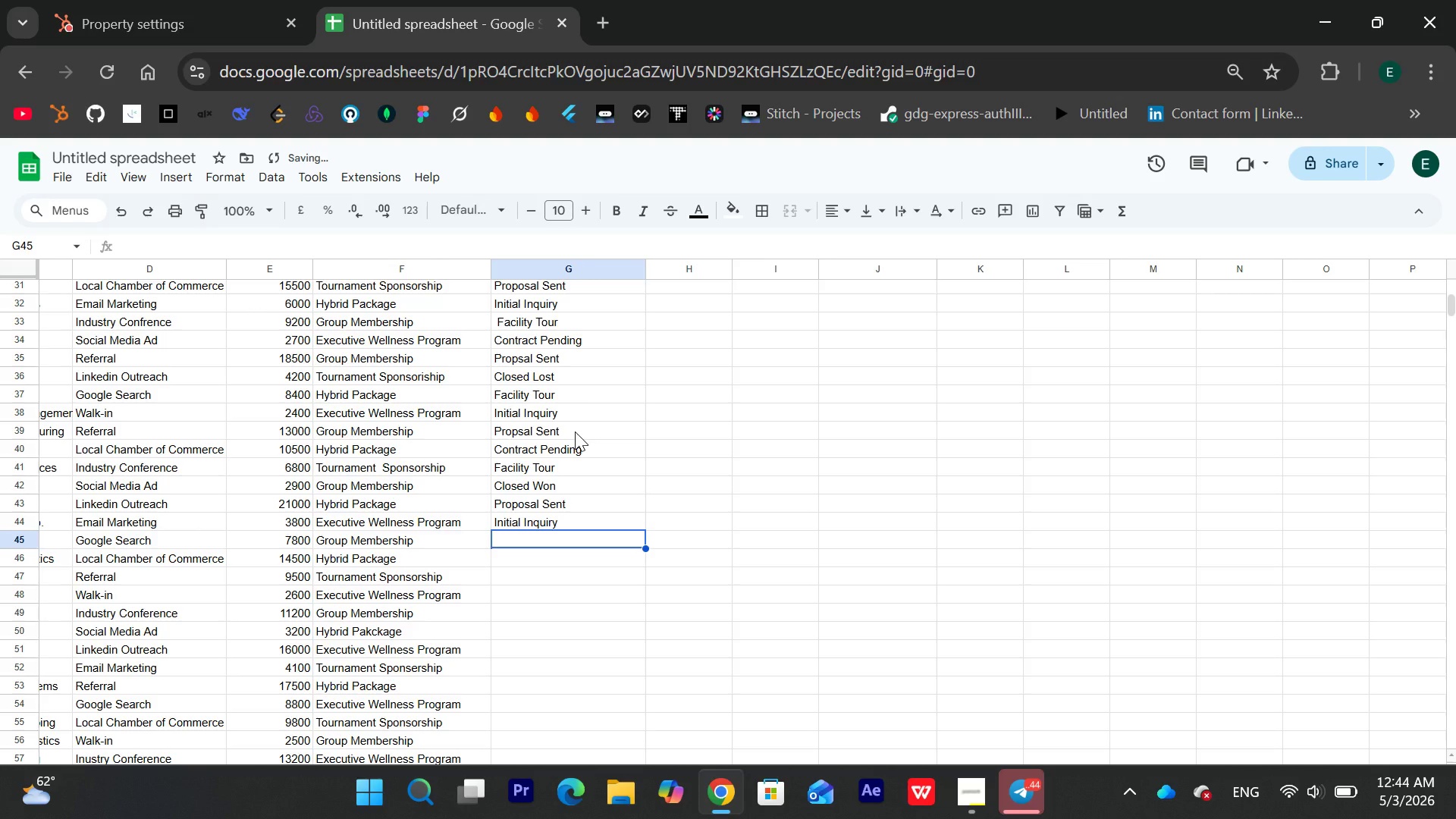 
type(Facility Tour)
 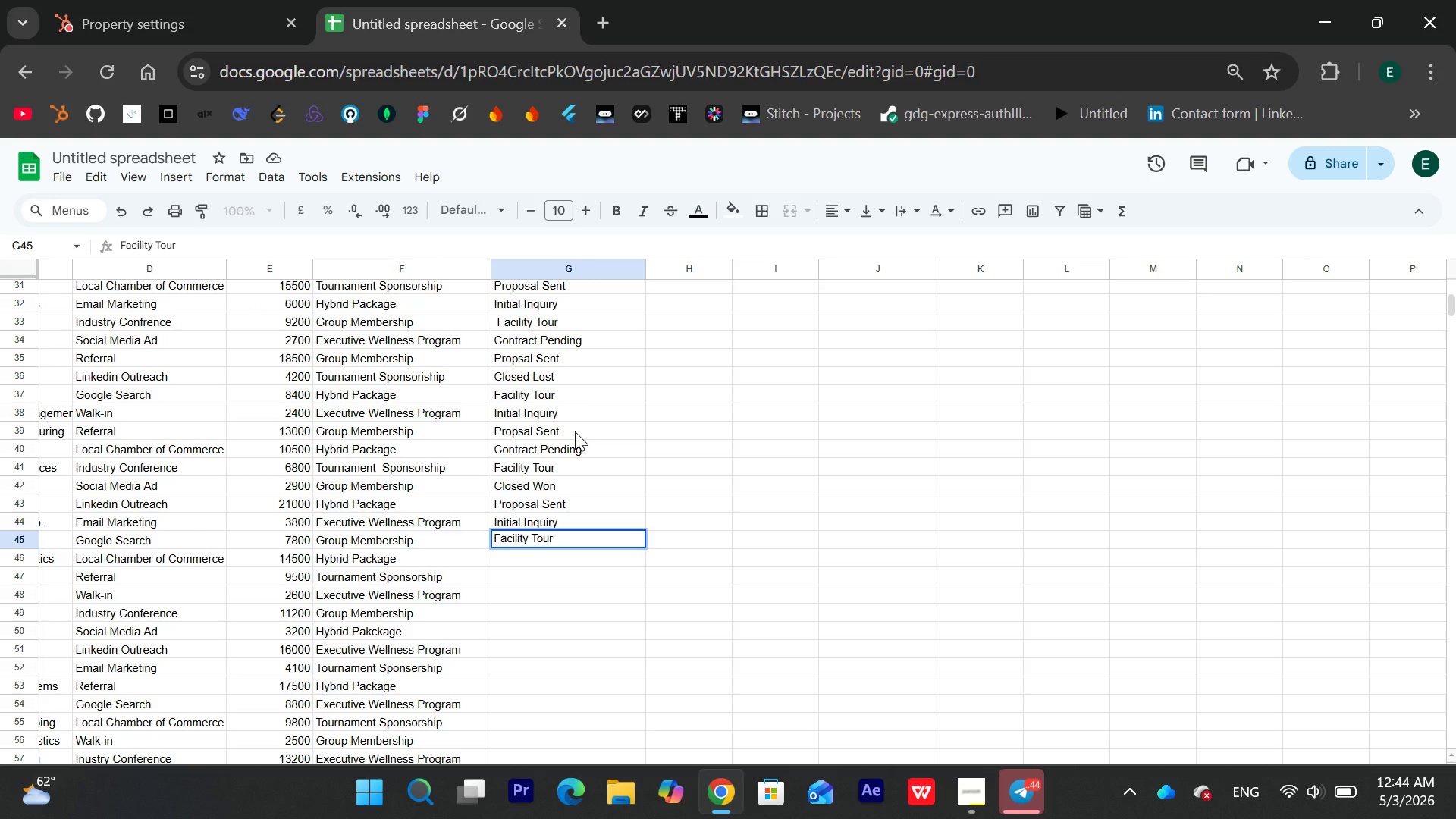 
key(Enter)
 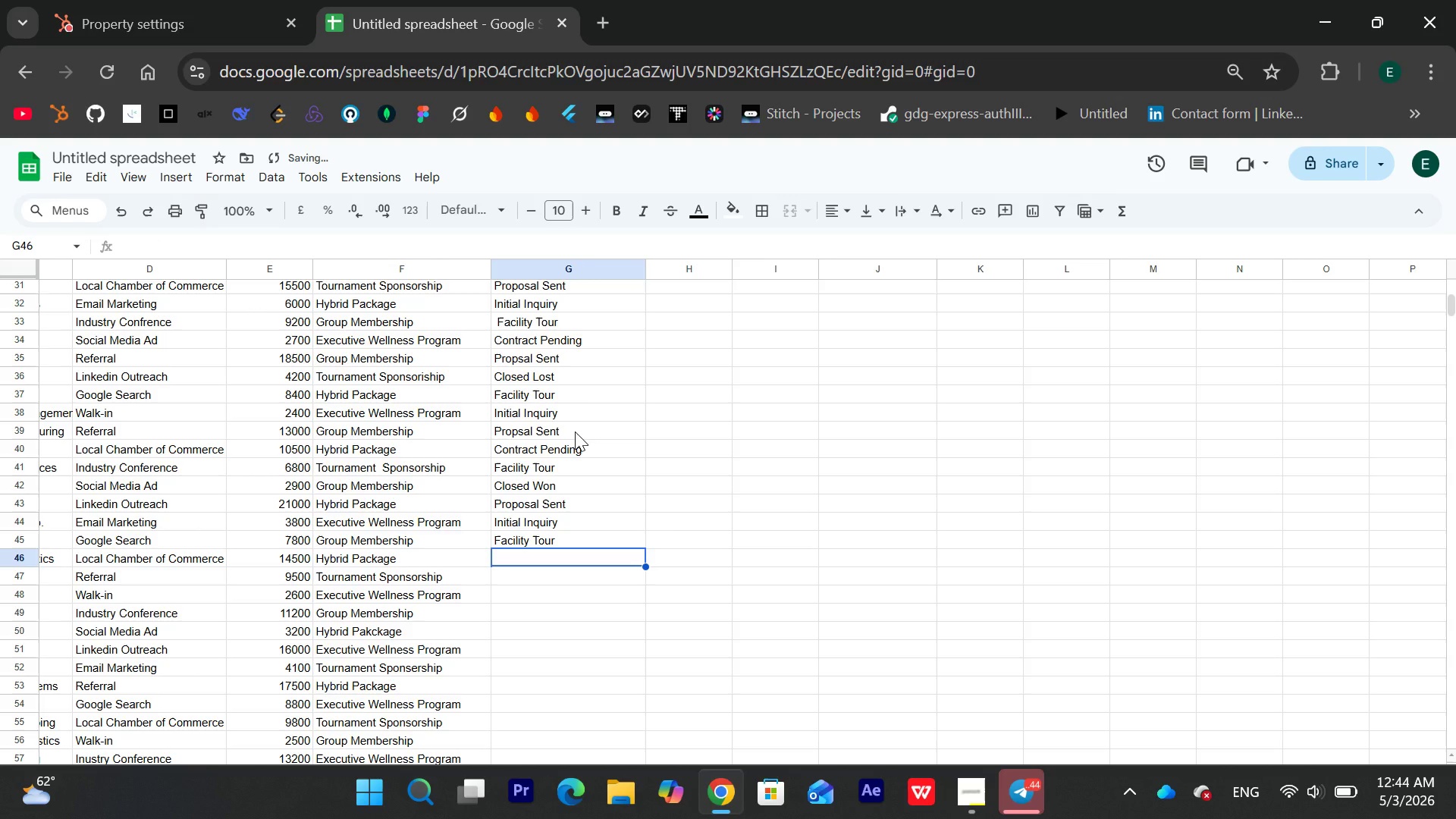 
type(Contract p)
key(Backspace)
key(Backspace)
type(Pending)
 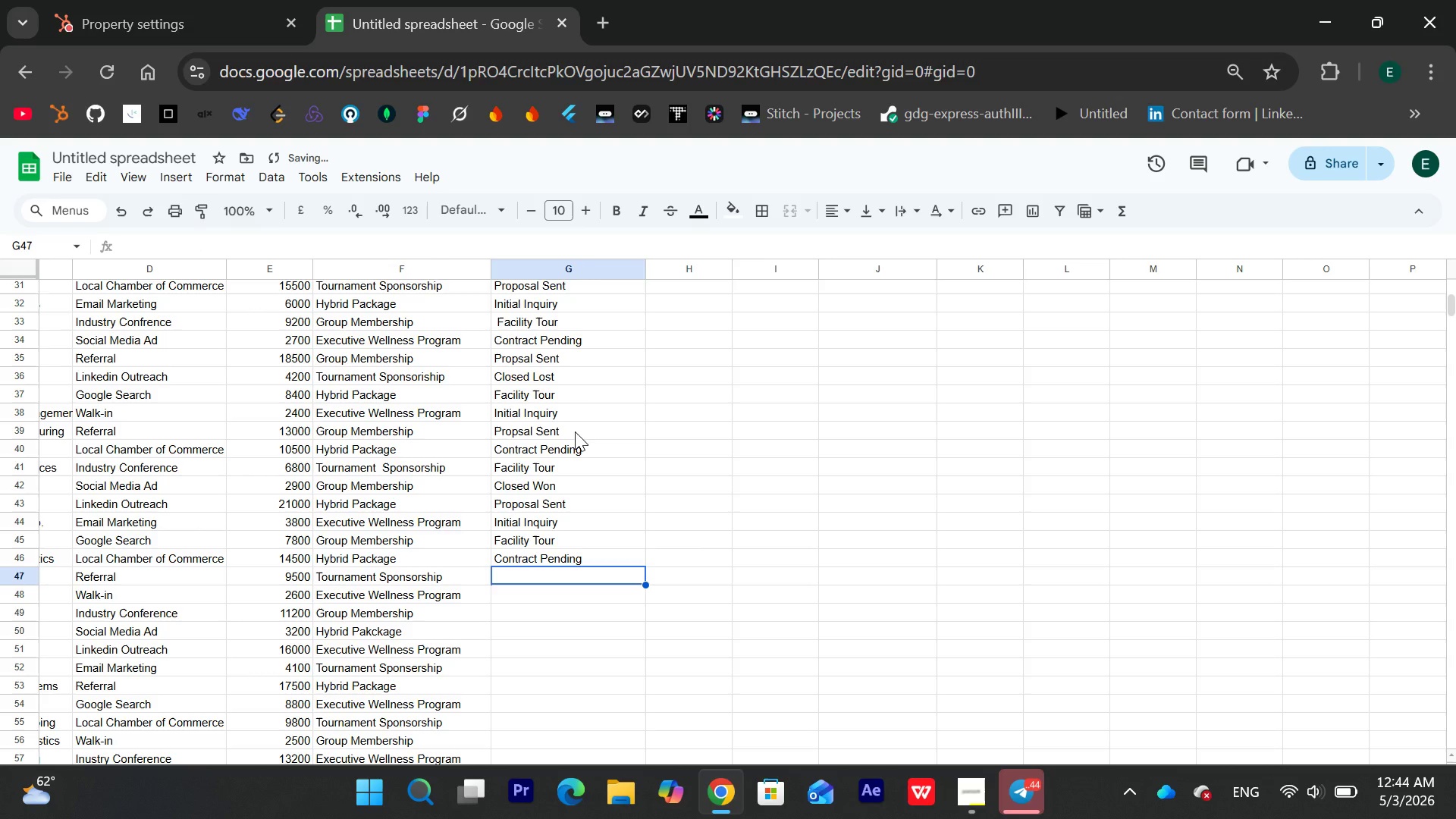 
 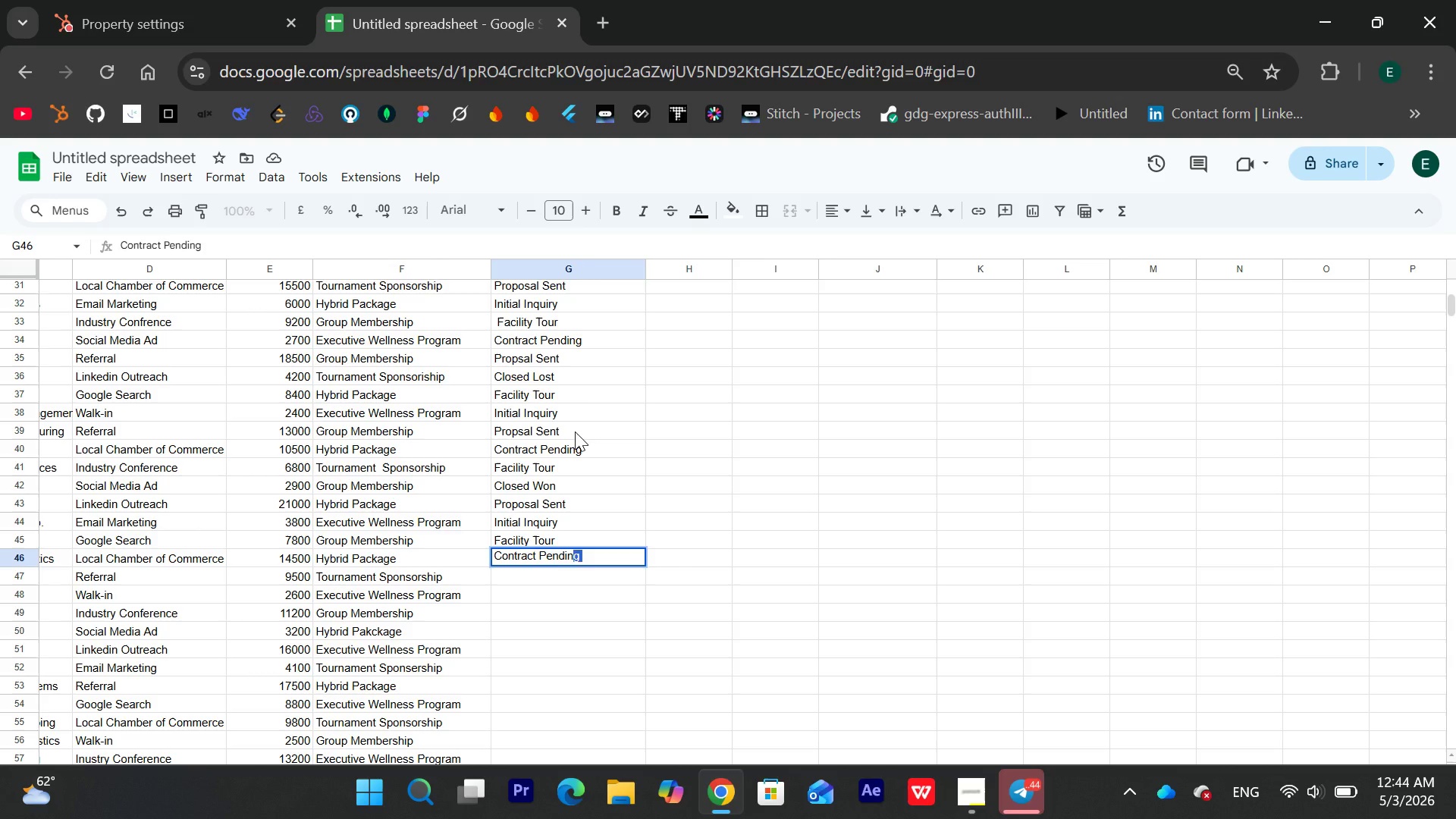 
key(Enter)
 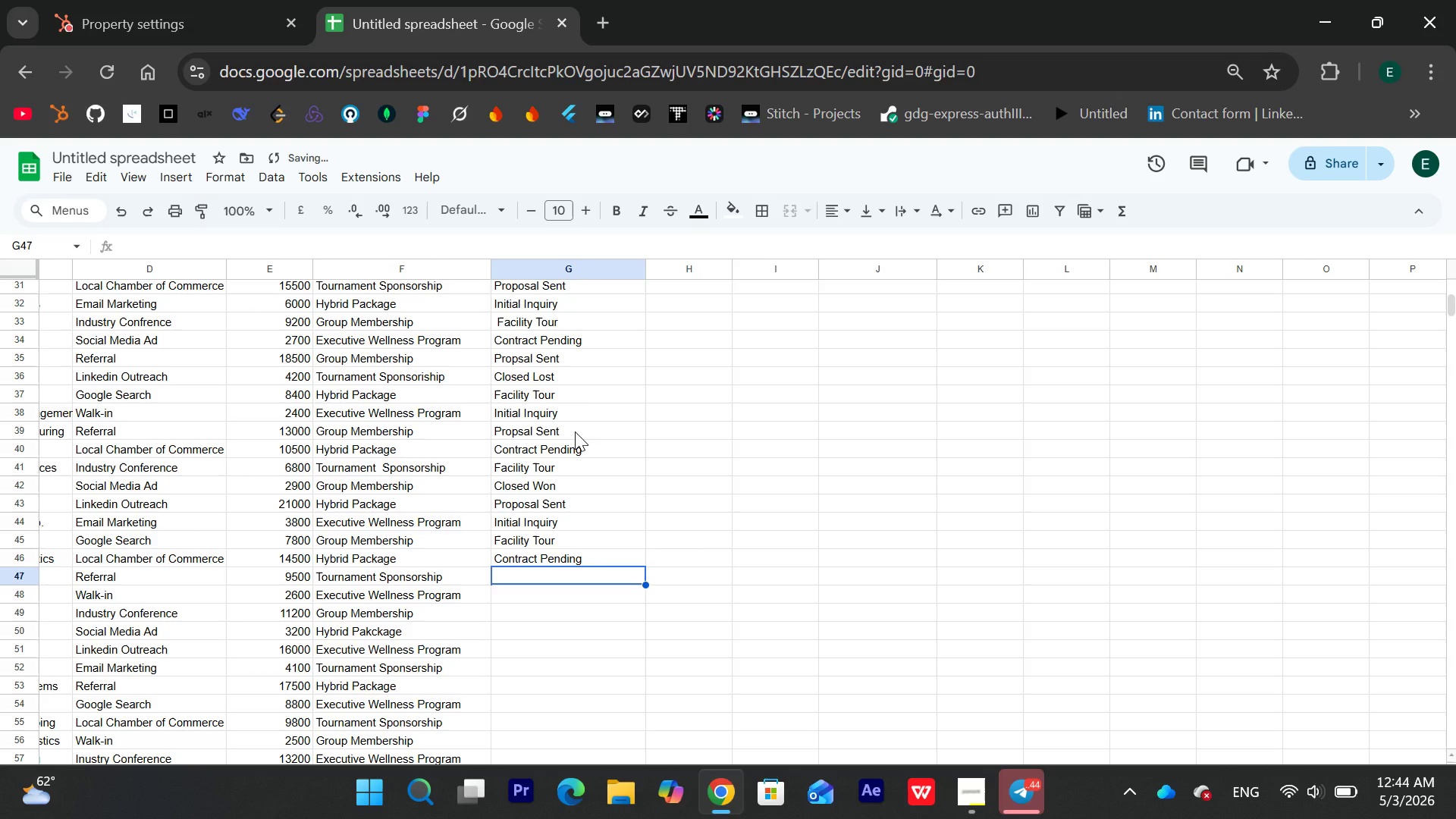 
type(Propsal Sent )
 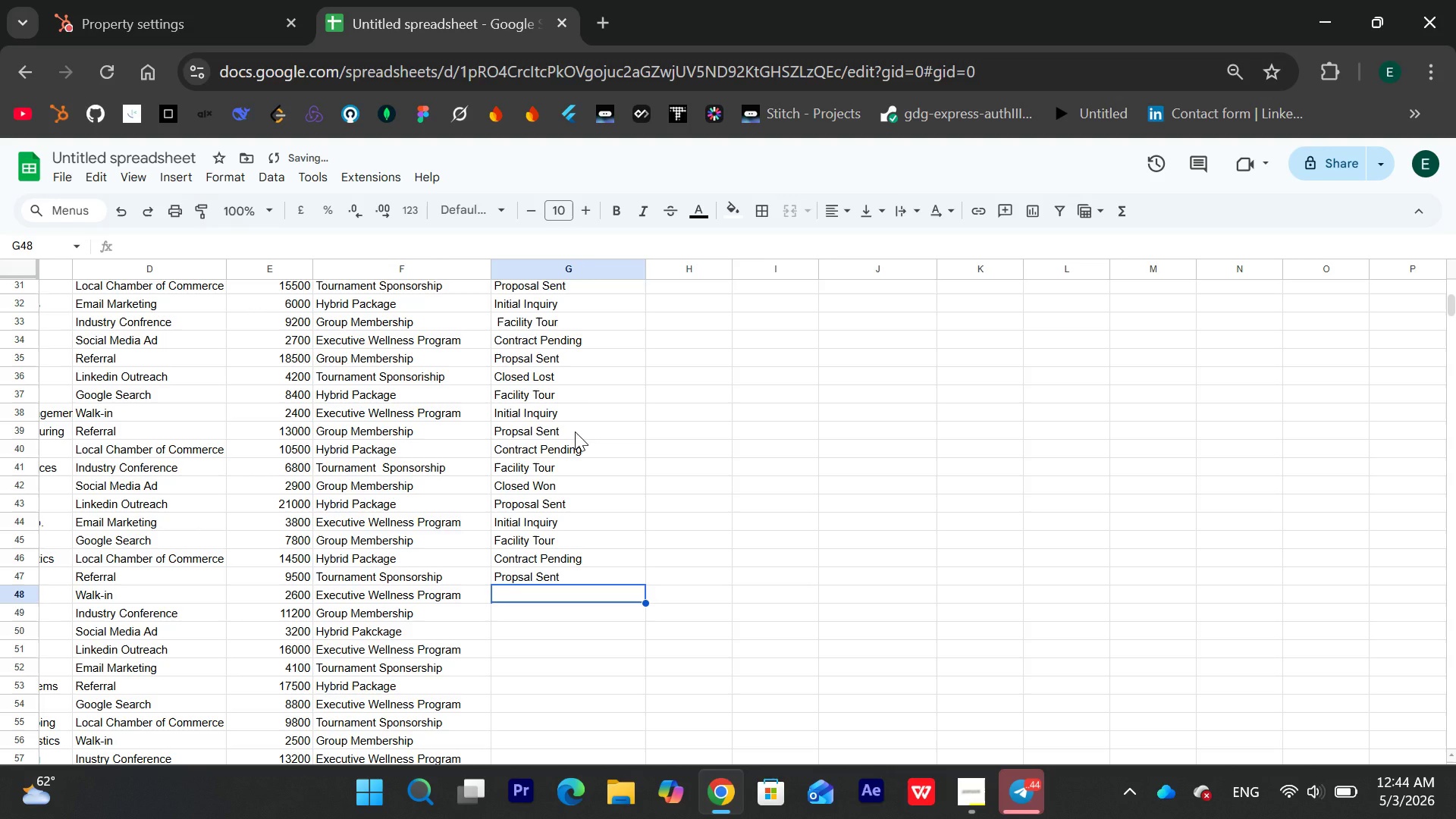 
 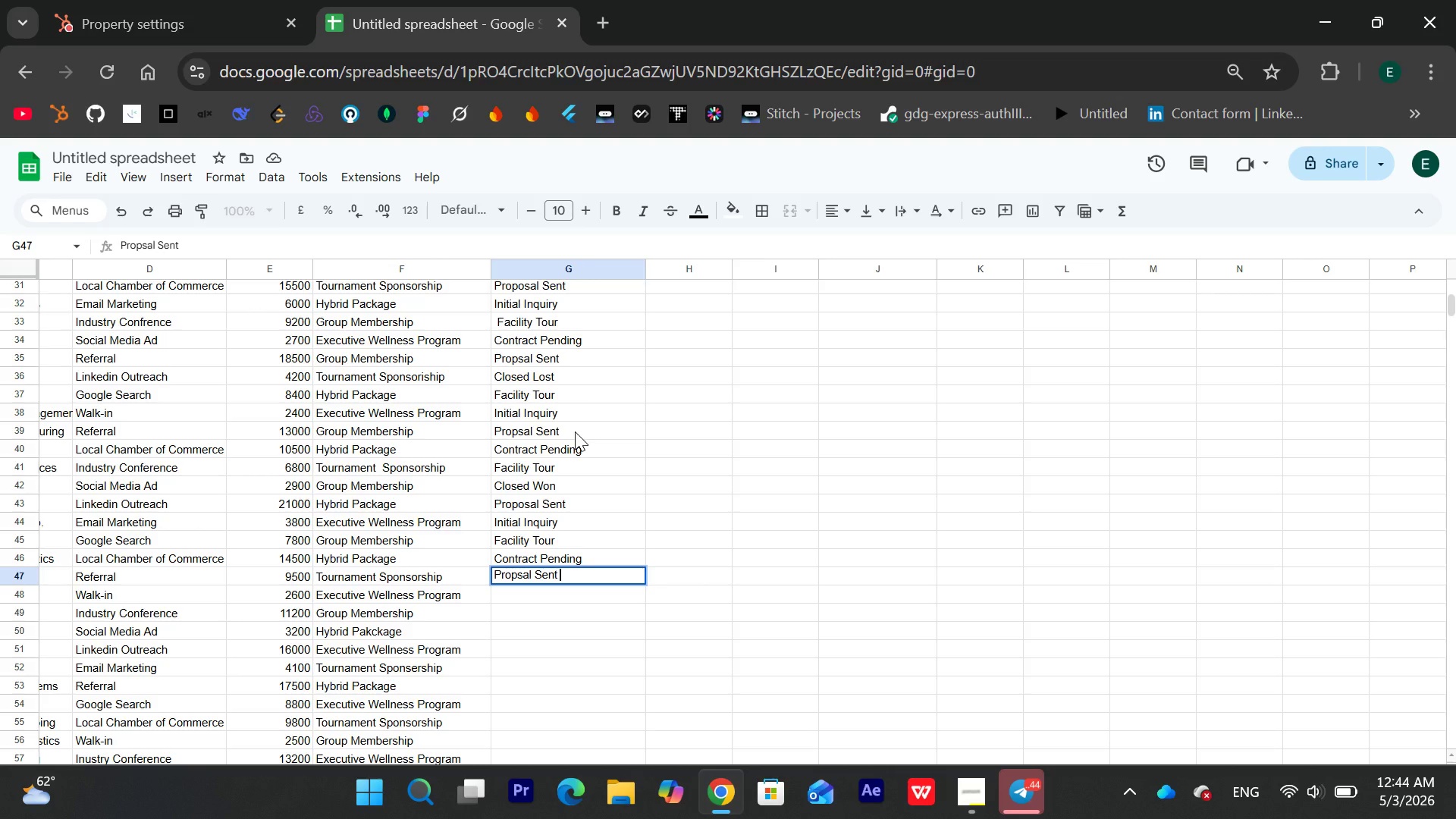 
key(Enter)
 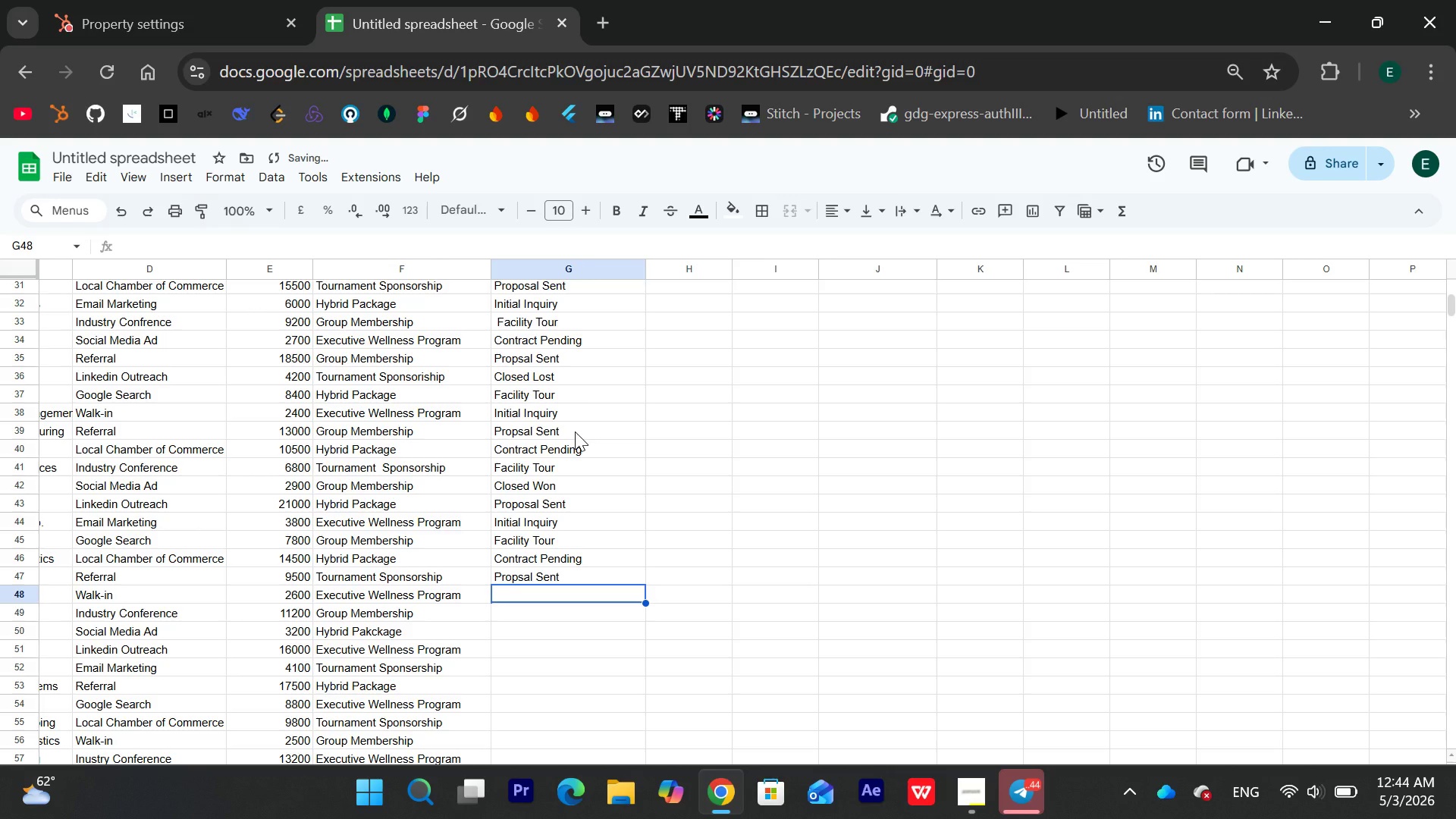 
type(Closed LOst )
key(Backspace)
key(Backspace)
key(Backspace)
key(Backspace)
type(so)
key(Backspace)
key(Backspace)
type(ost )
 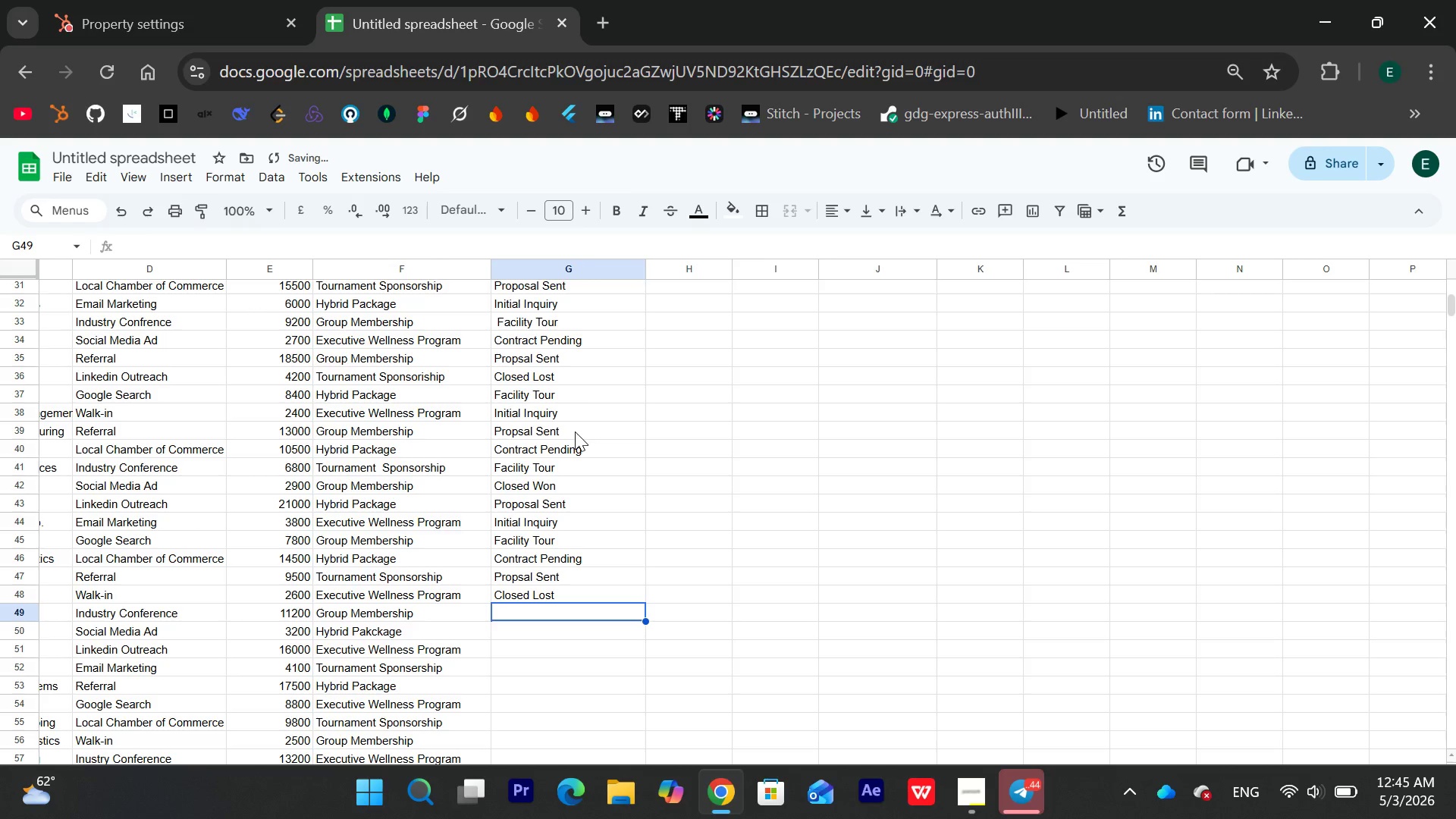 
 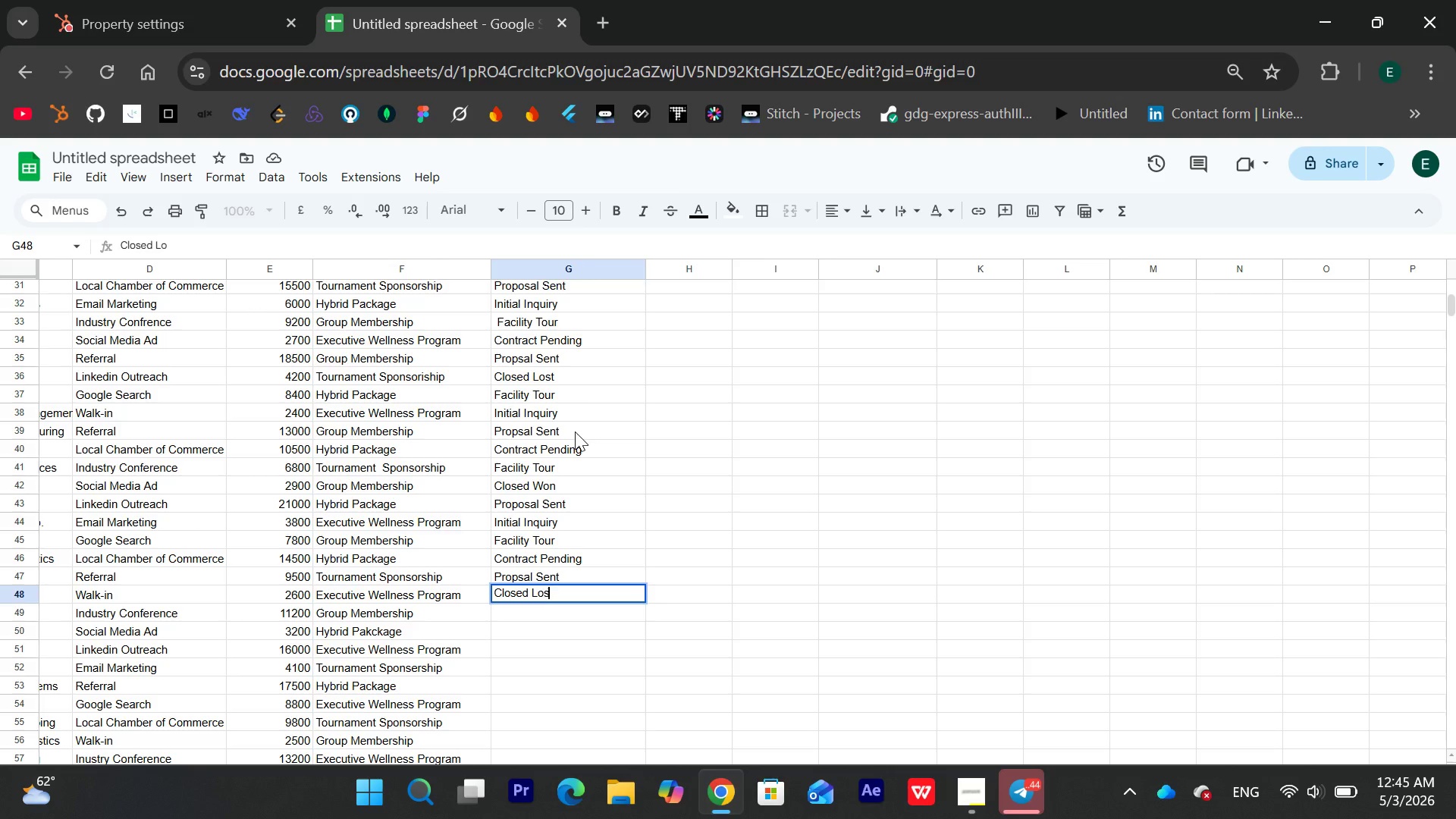 
key(Enter)
 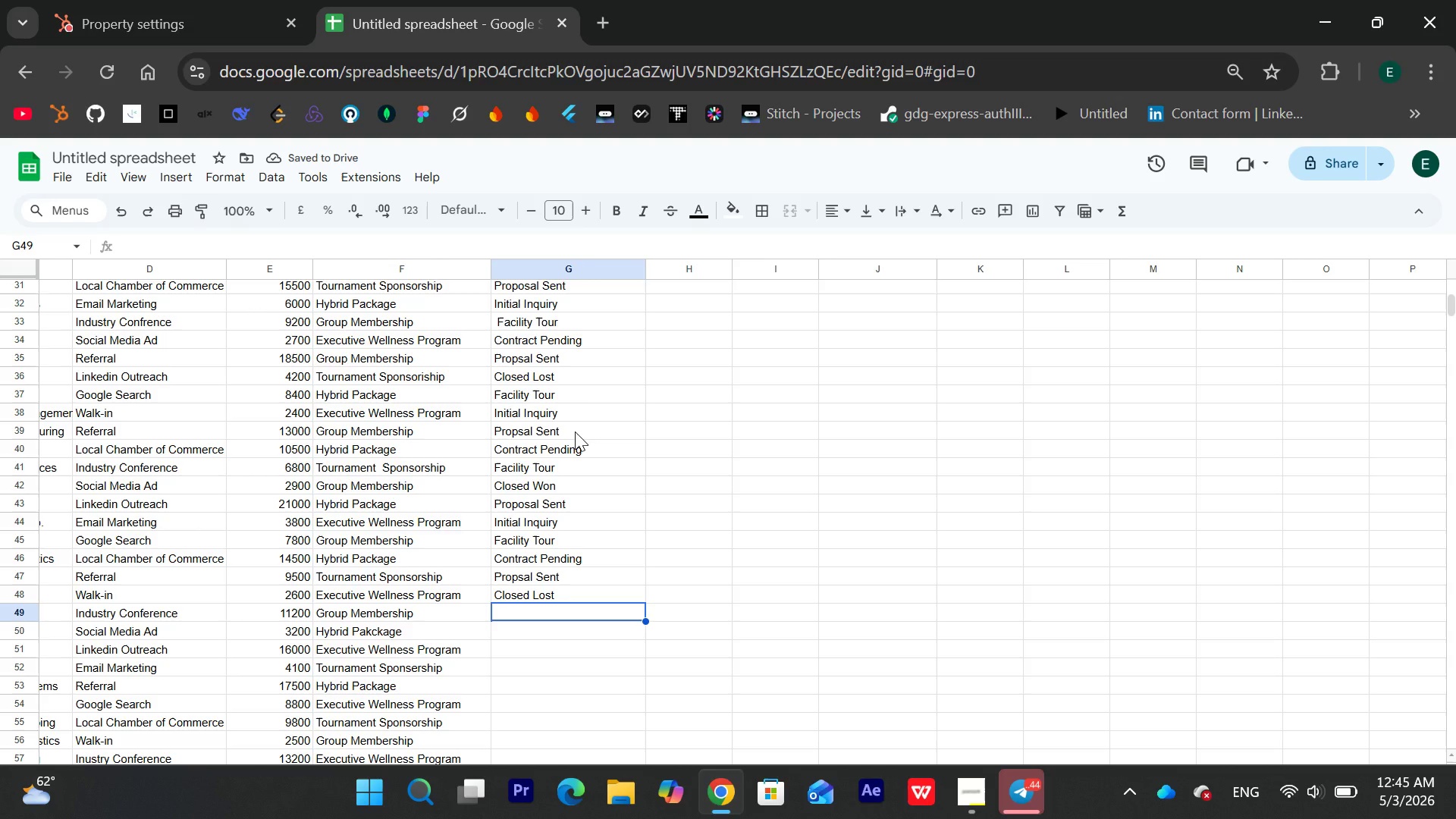 
type(Facility Tour)
 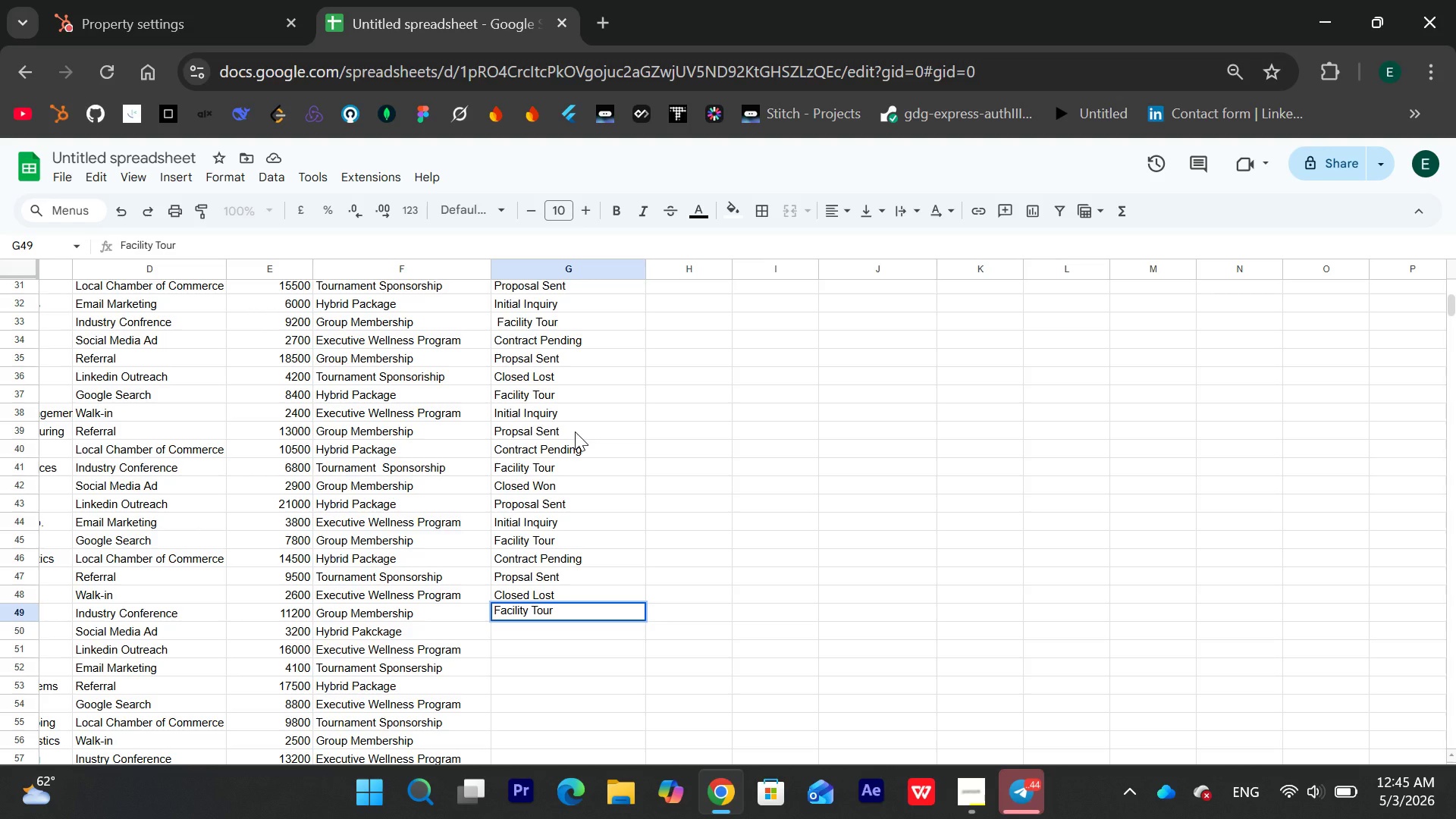 
key(Enter)
 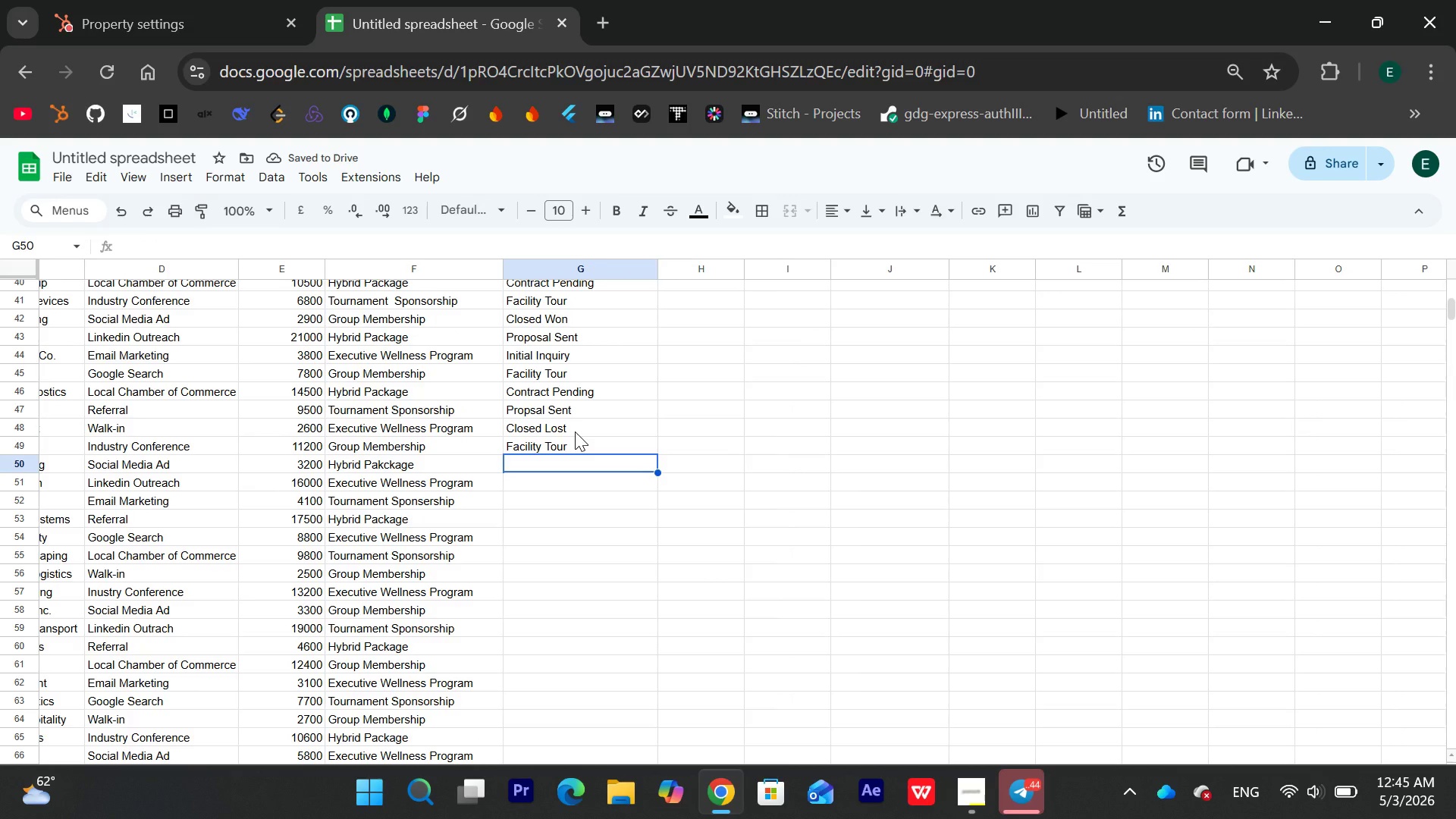 
type(Ii=)
key(Backspace)
key(Backspace)
key(Backspace)
type(onit)
key(Backspace)
key(Backspace)
key(Backspace)
key(Backspace)
key(Backspace)
key(Backspace)
type(initial )
 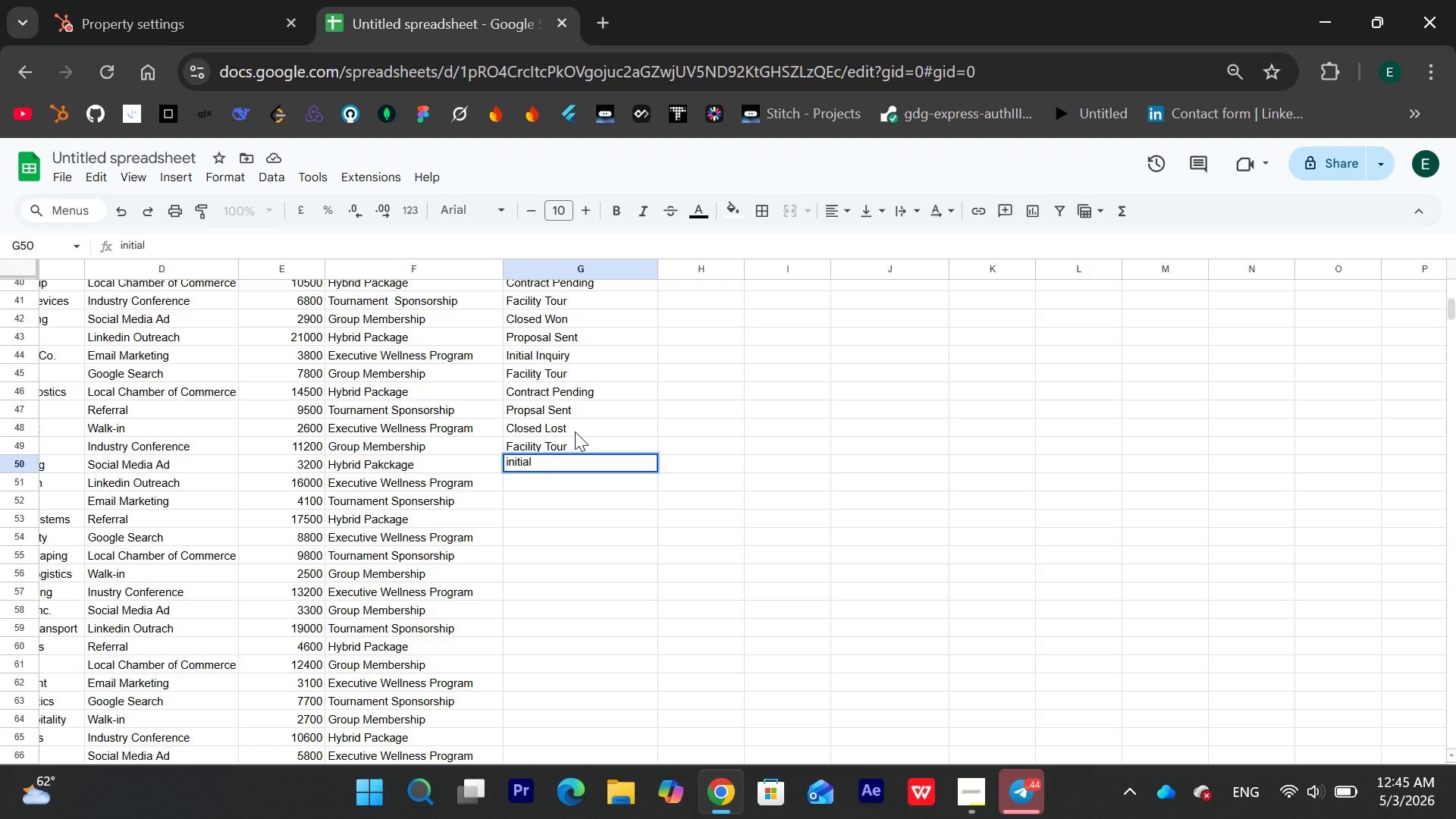 
hold_key(key=Backspace, duration=0.89)
 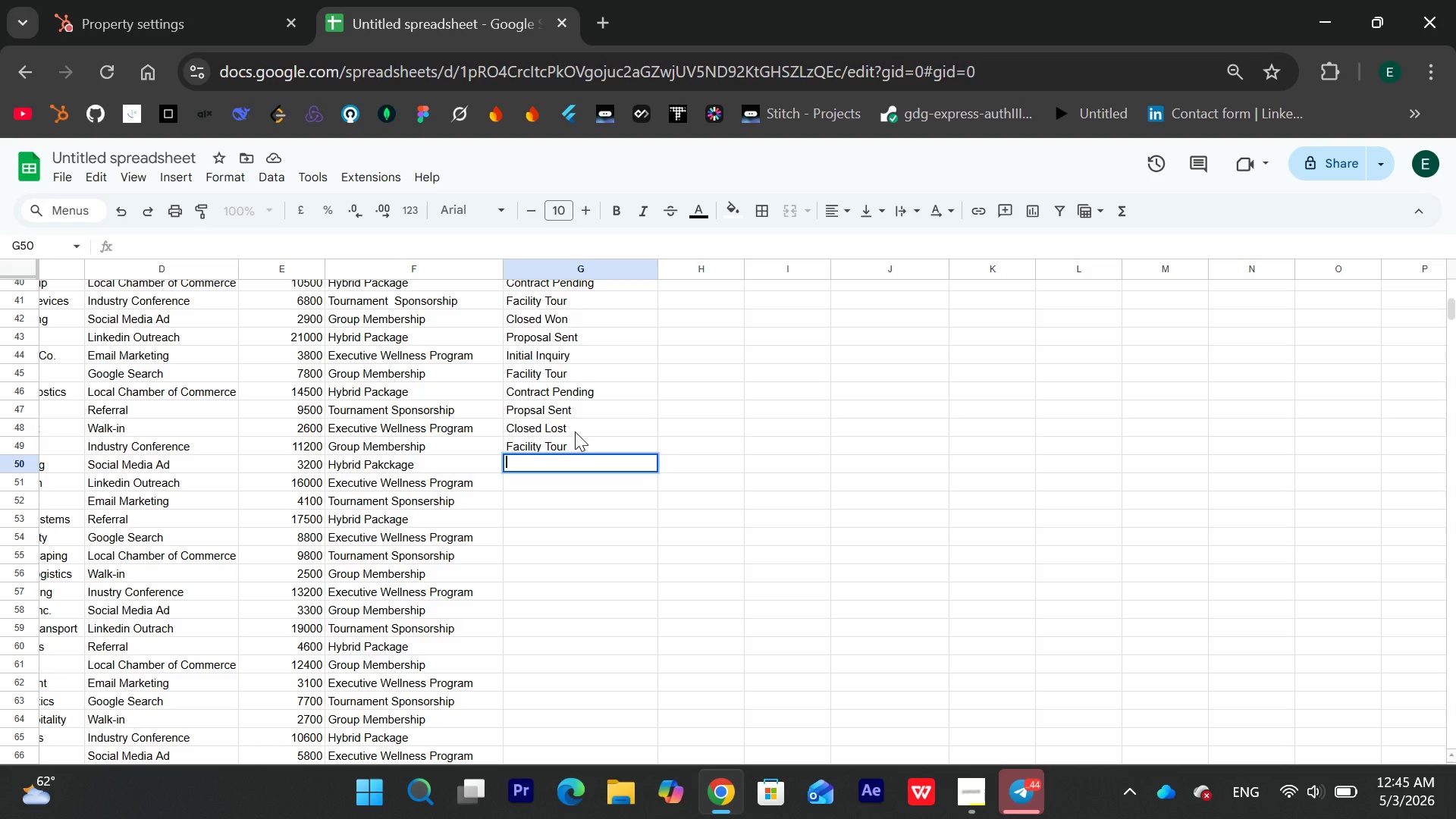 
type(Initial )
 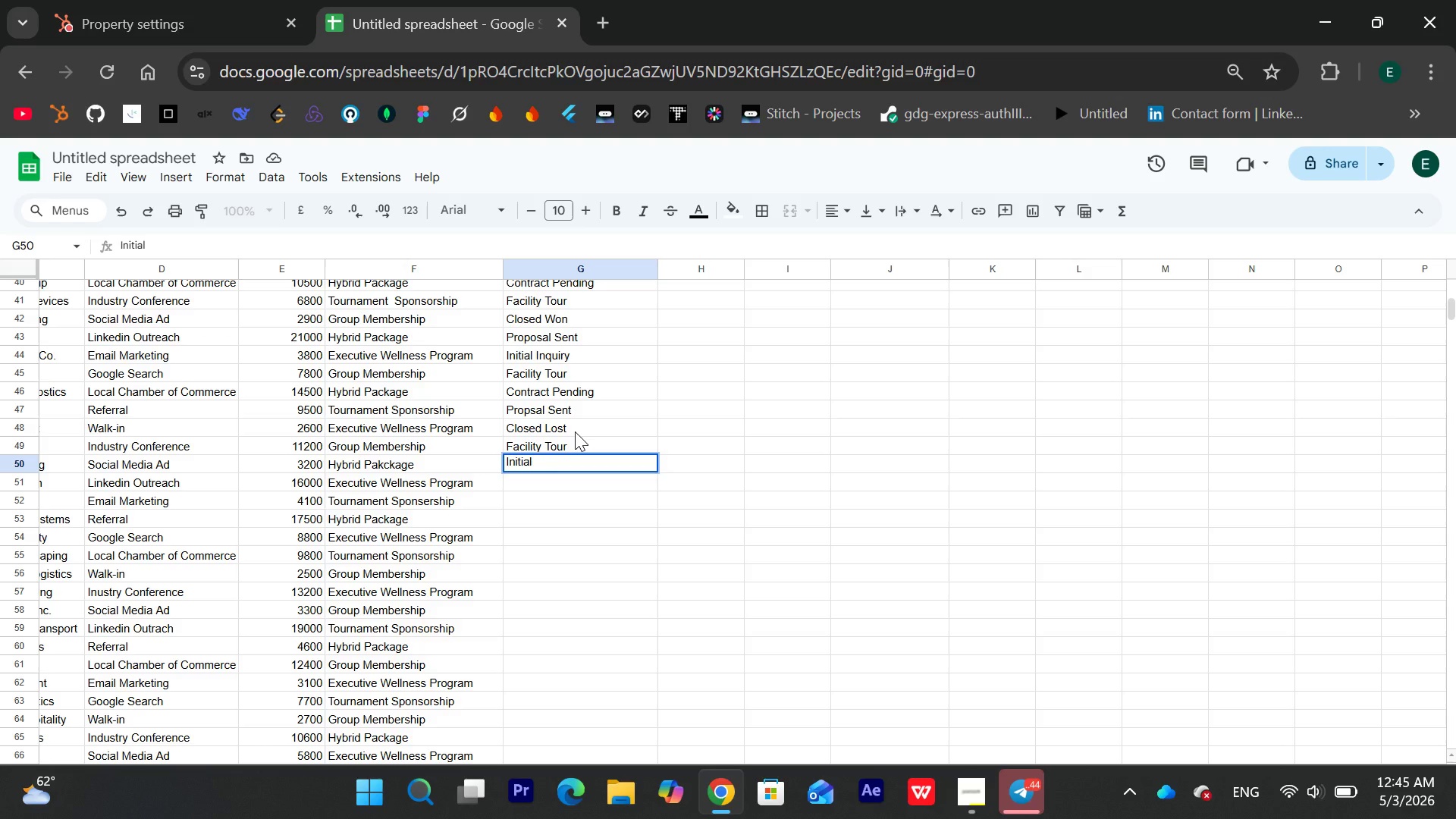 
type(InquiryProposal Sent )
 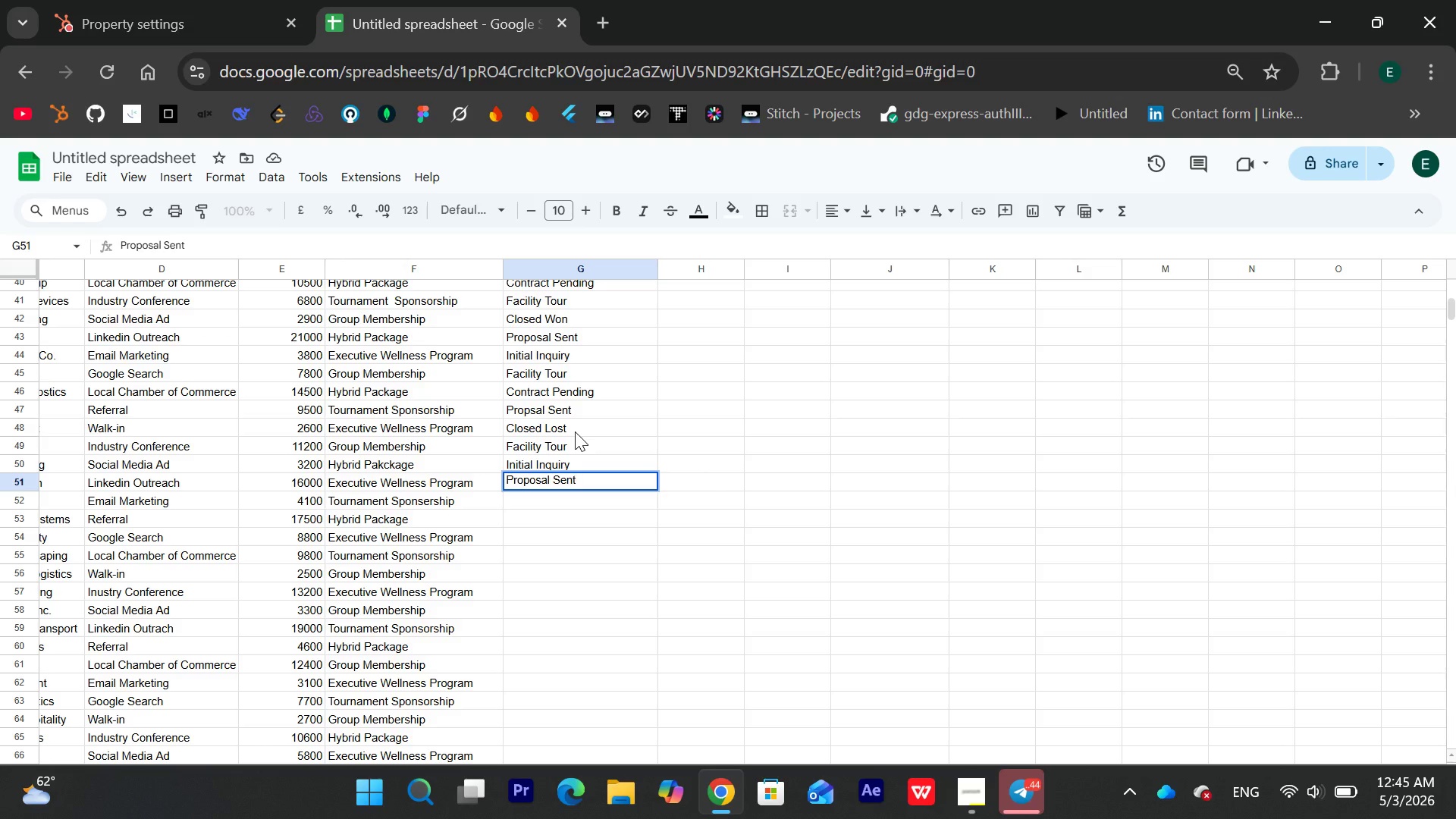 
hold_key(key=Enter, duration=11.97)
 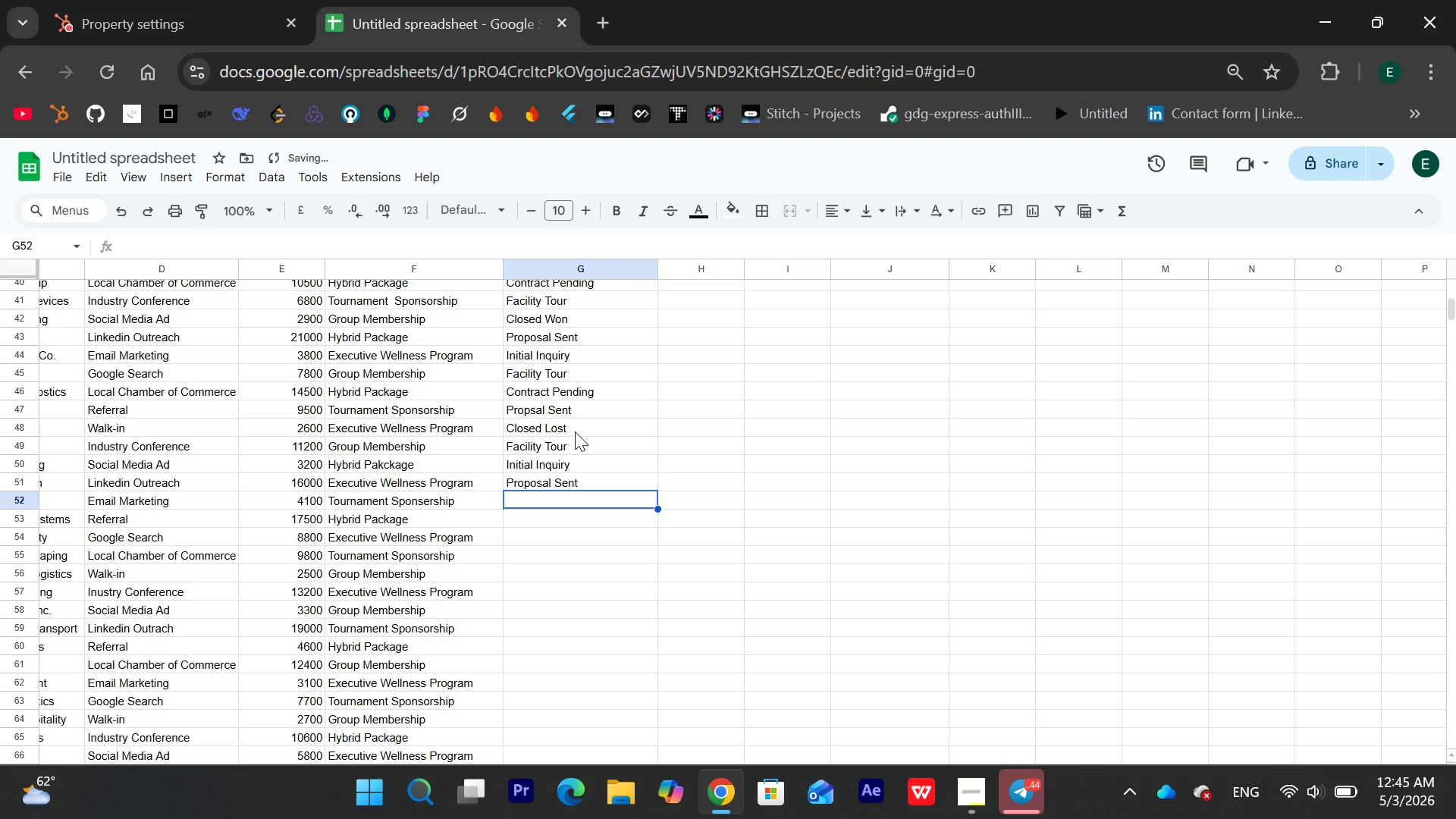 
wait(5.16)
 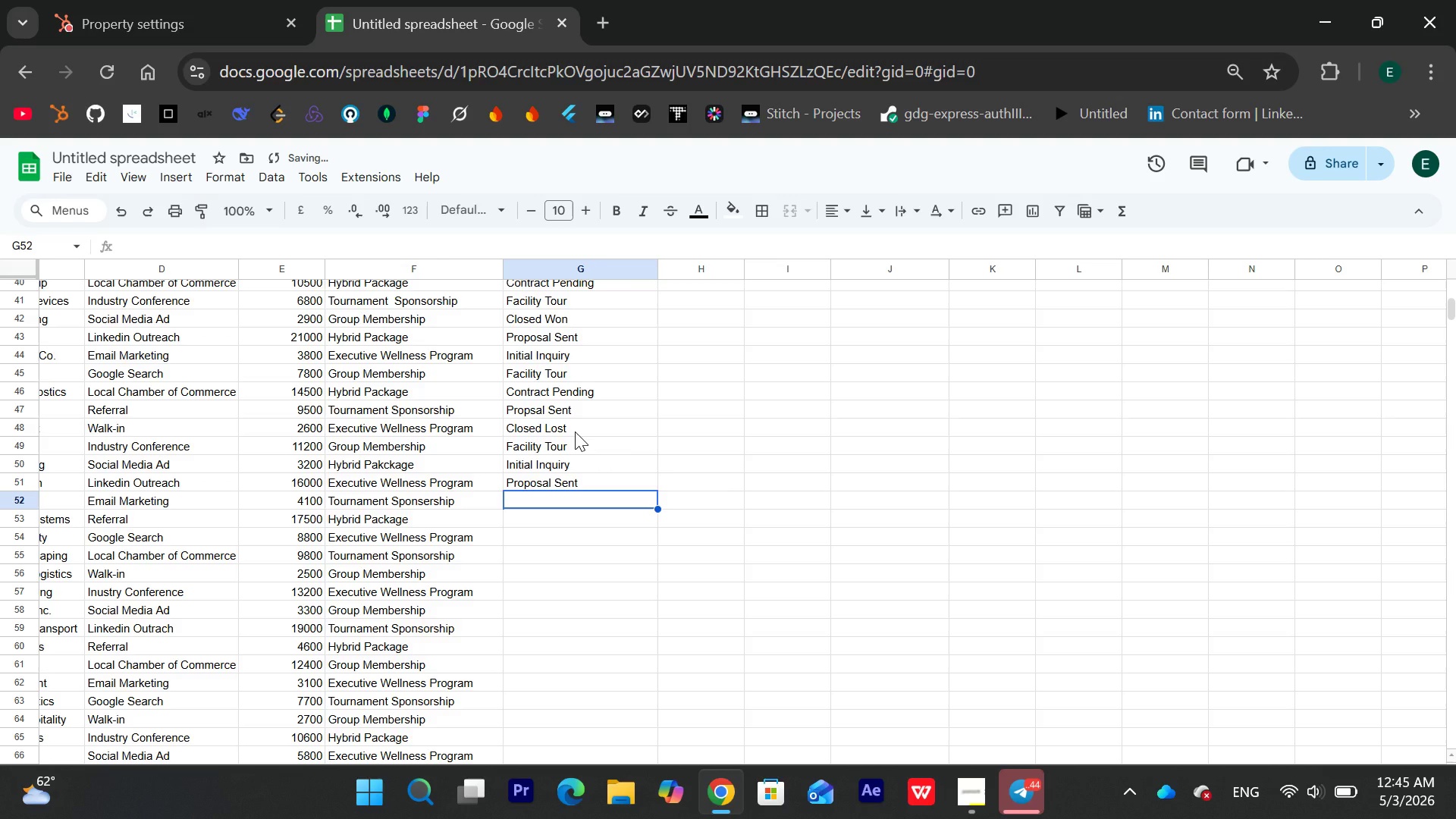 
type(Contract Pending)
 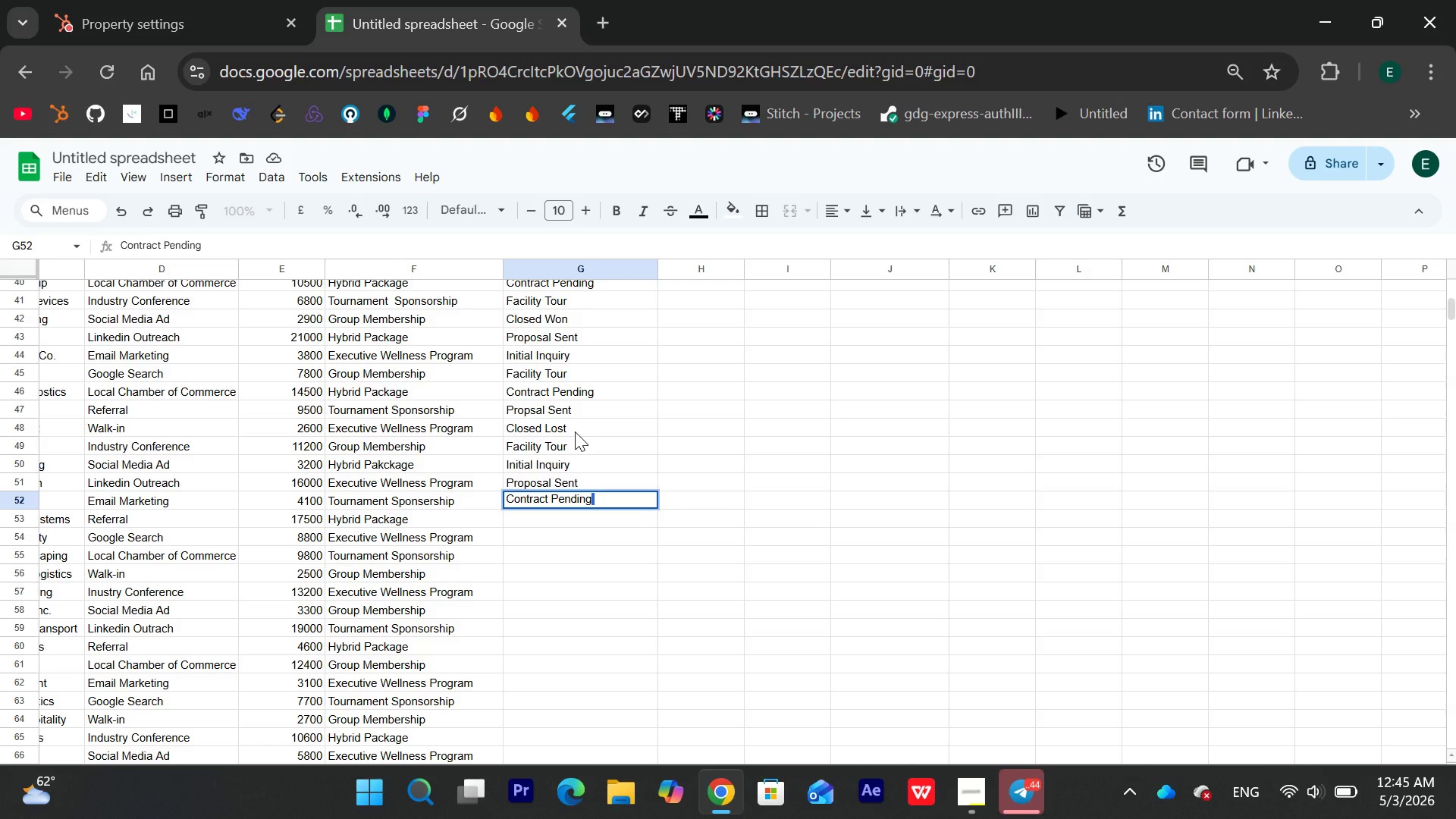 
key(Enter)
 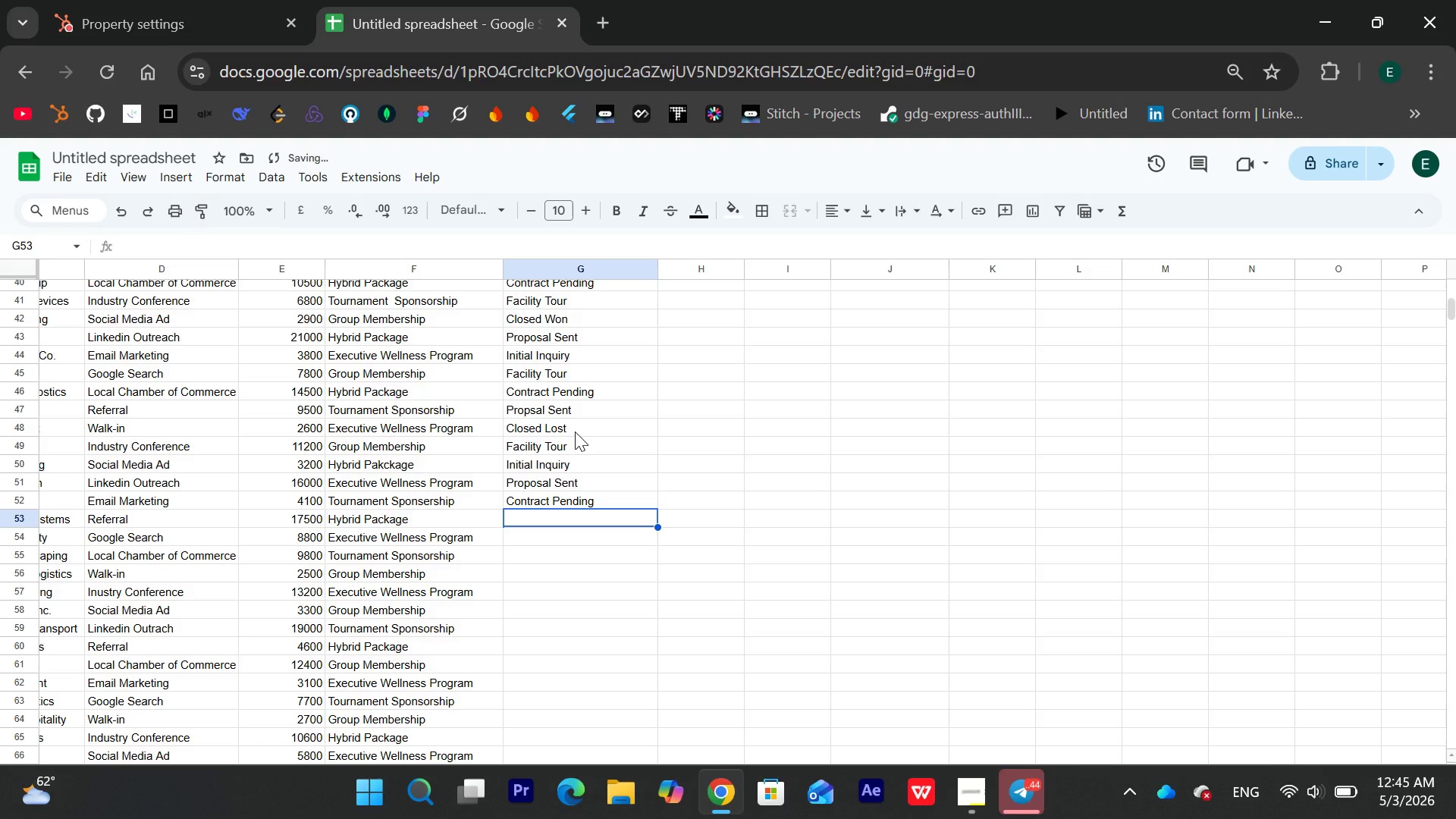 
type(Facility Tour)
 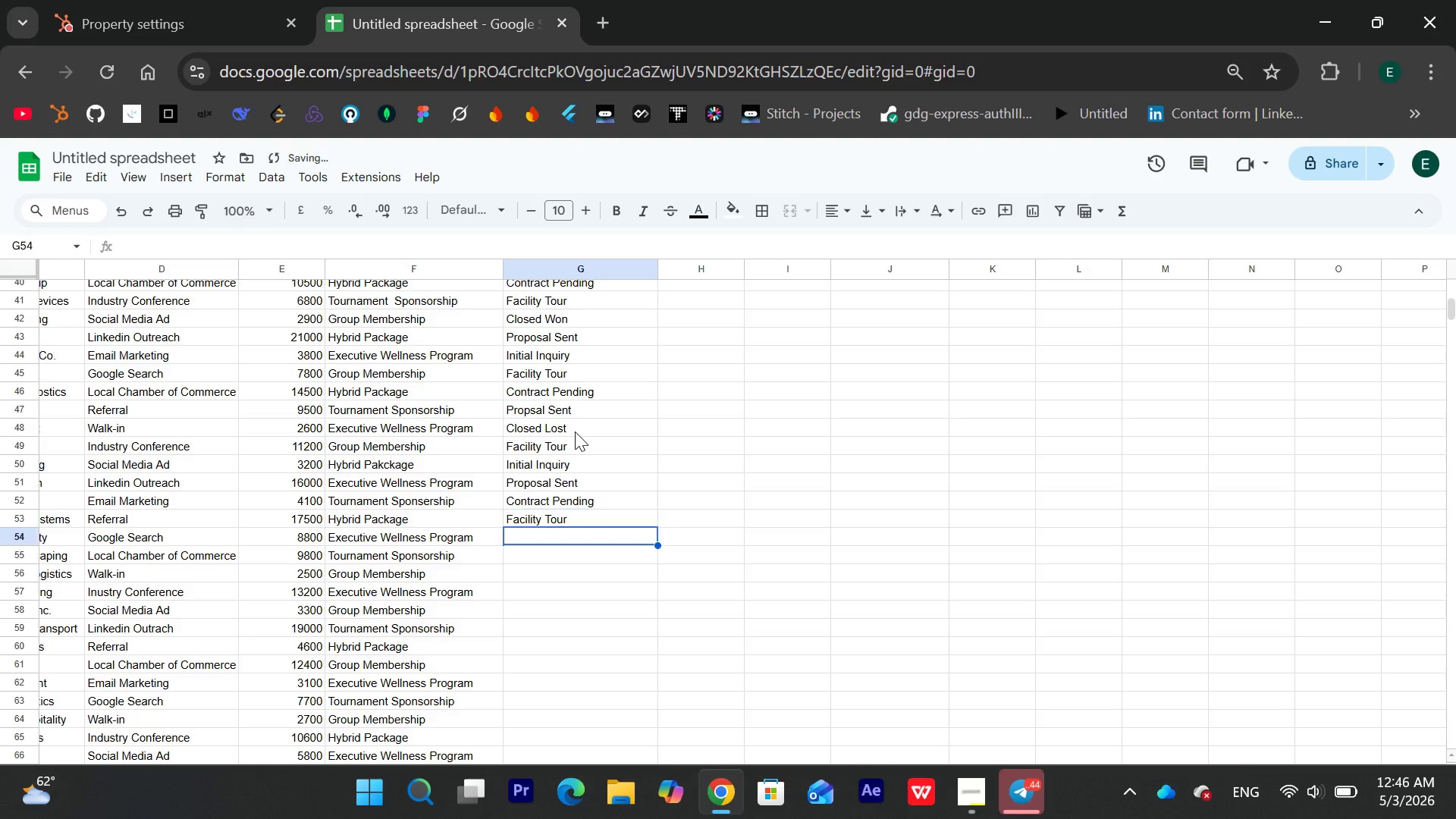 
 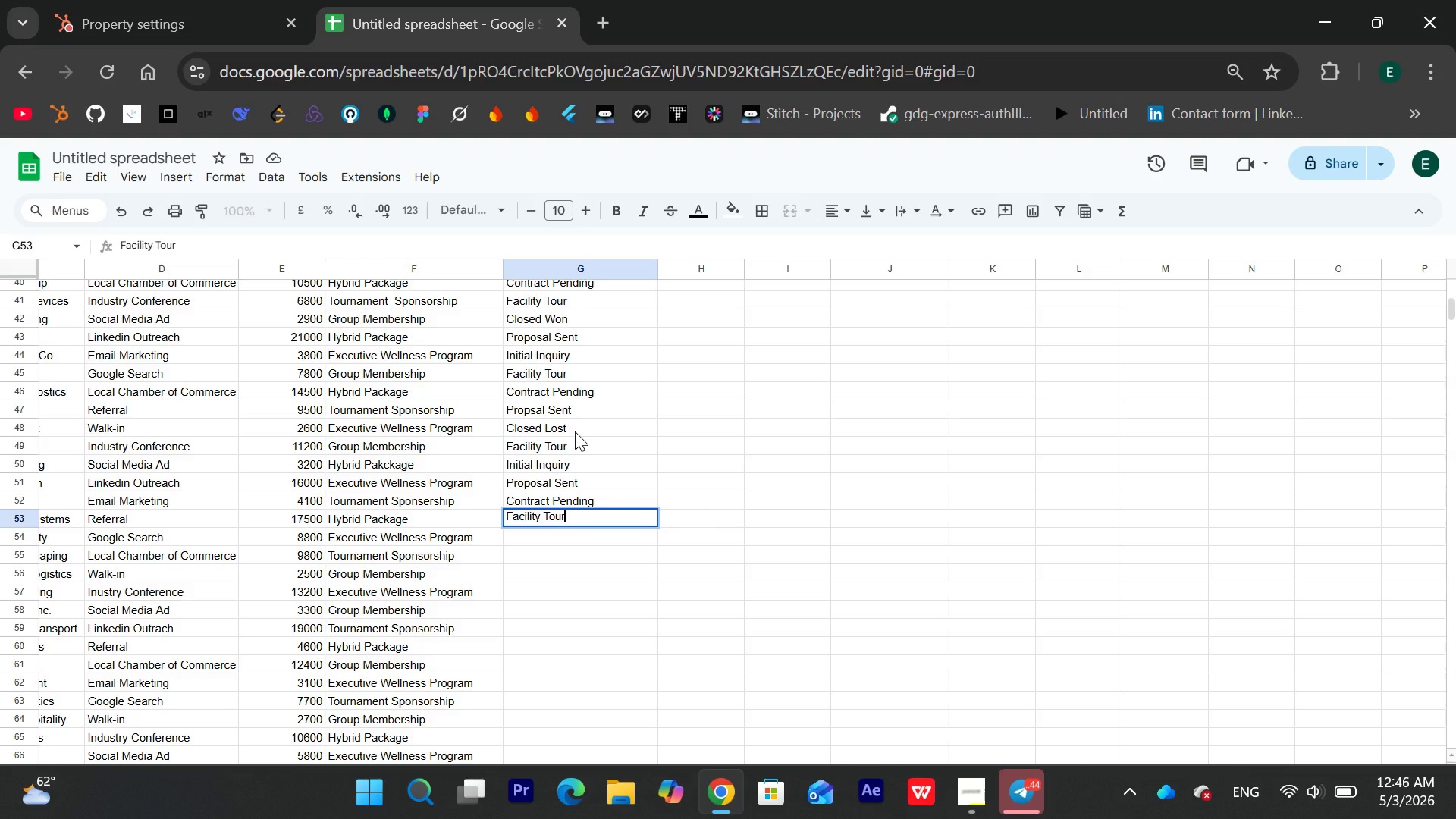 
key(Enter)
 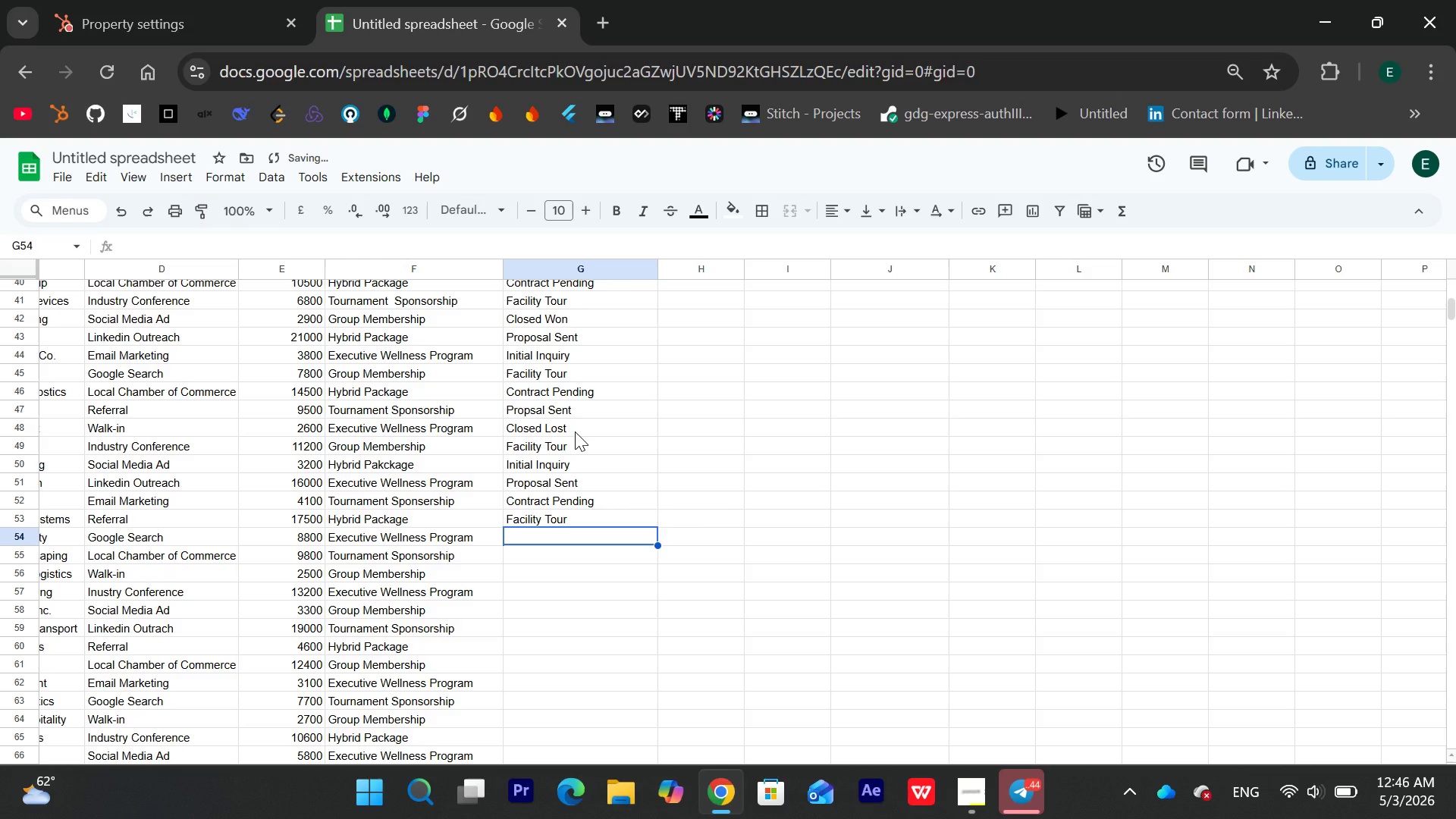 
type(Initial Ini)
key(Backspace)
type(quiry )
 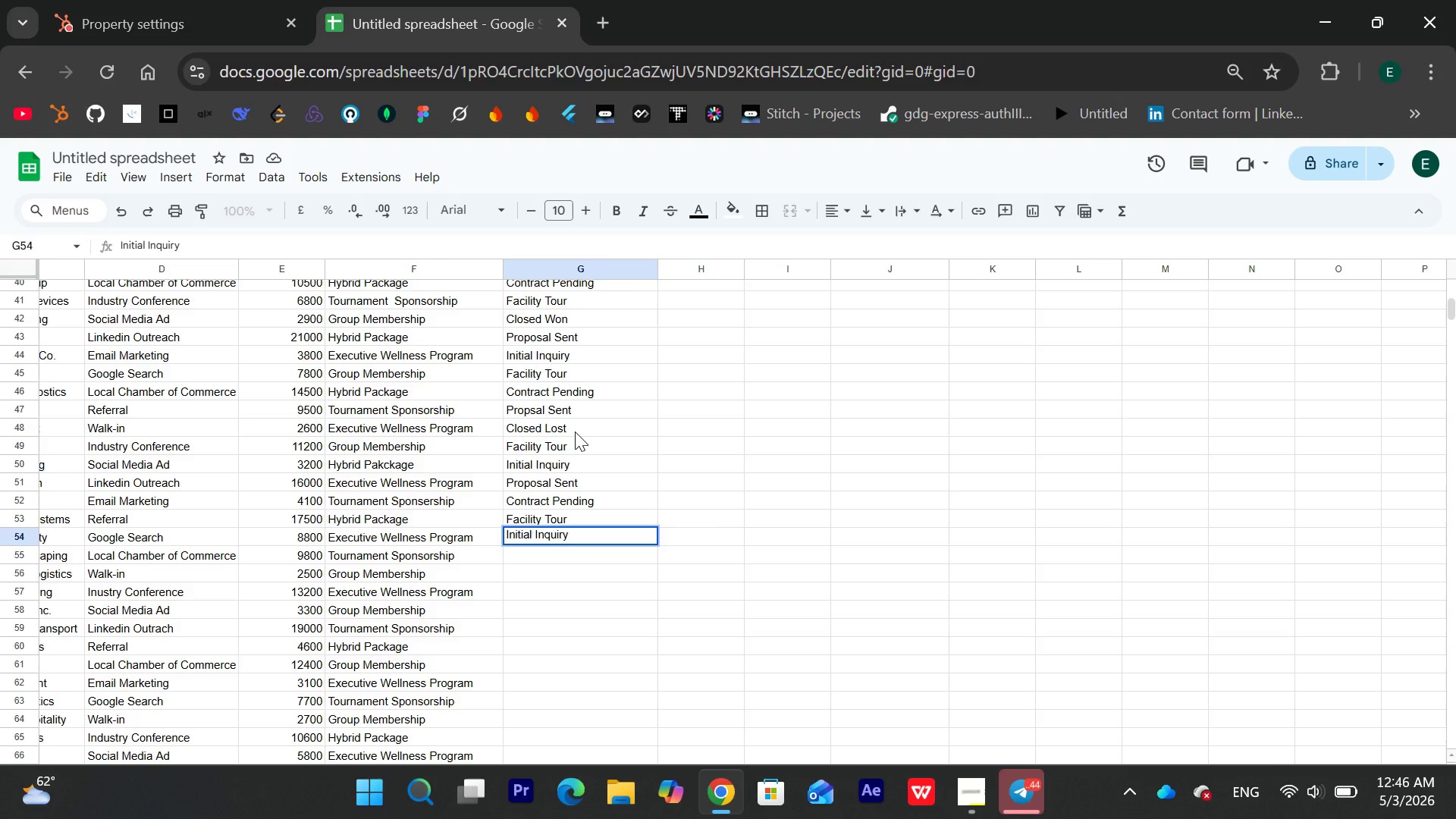 
key(Enter)
 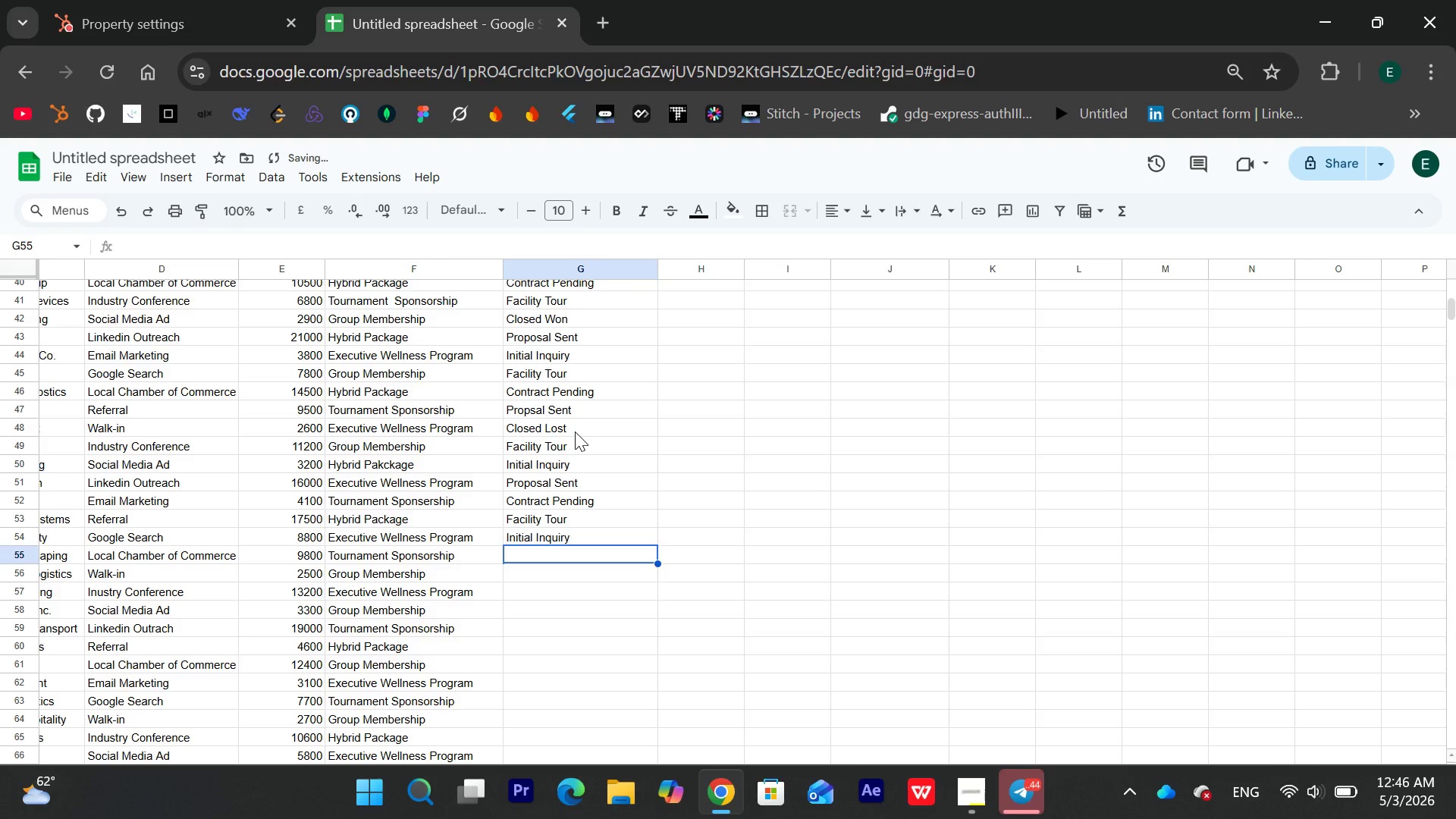 
type(Propa)
key(Backspace)
 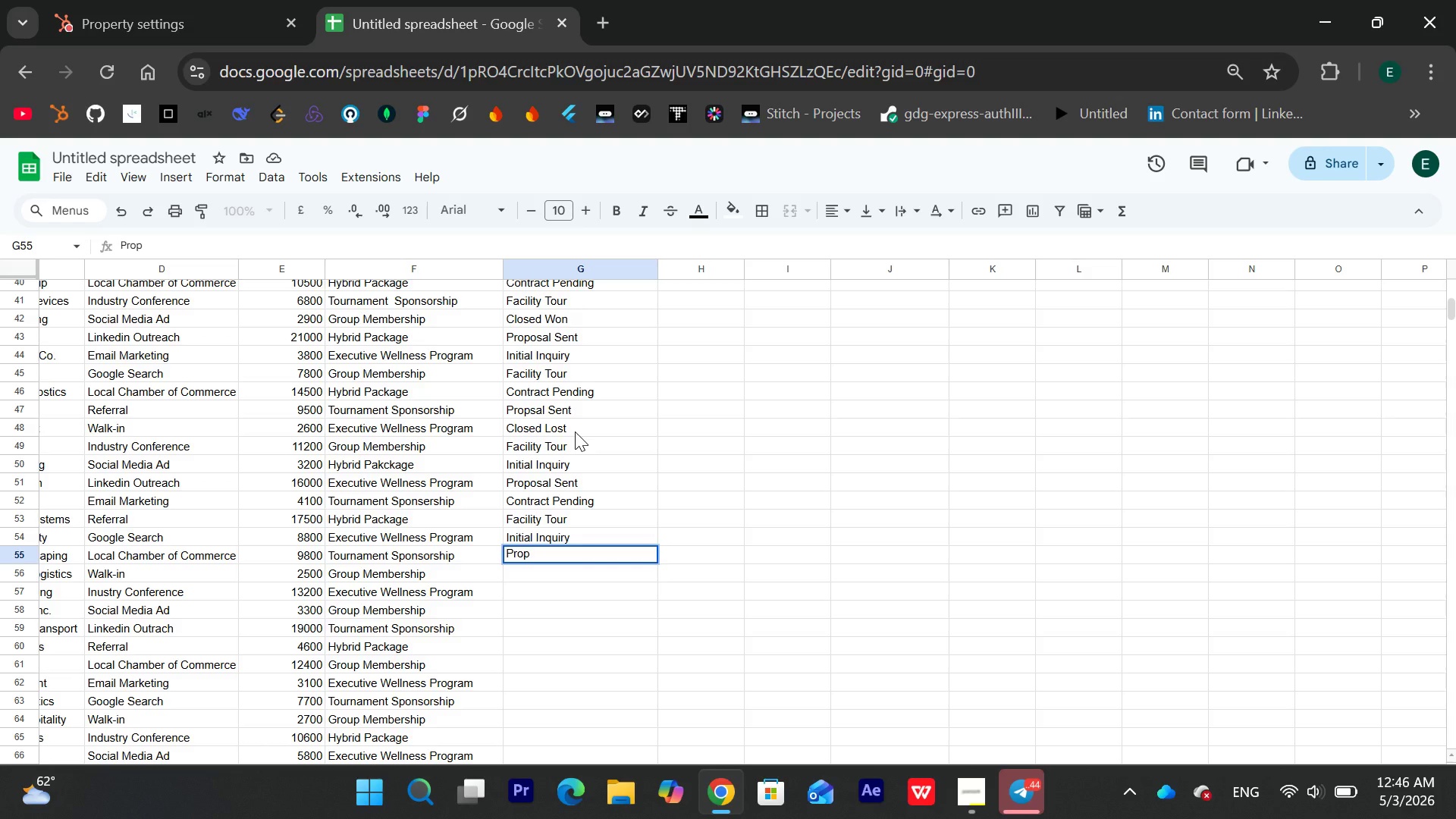 
wait(5.38)
 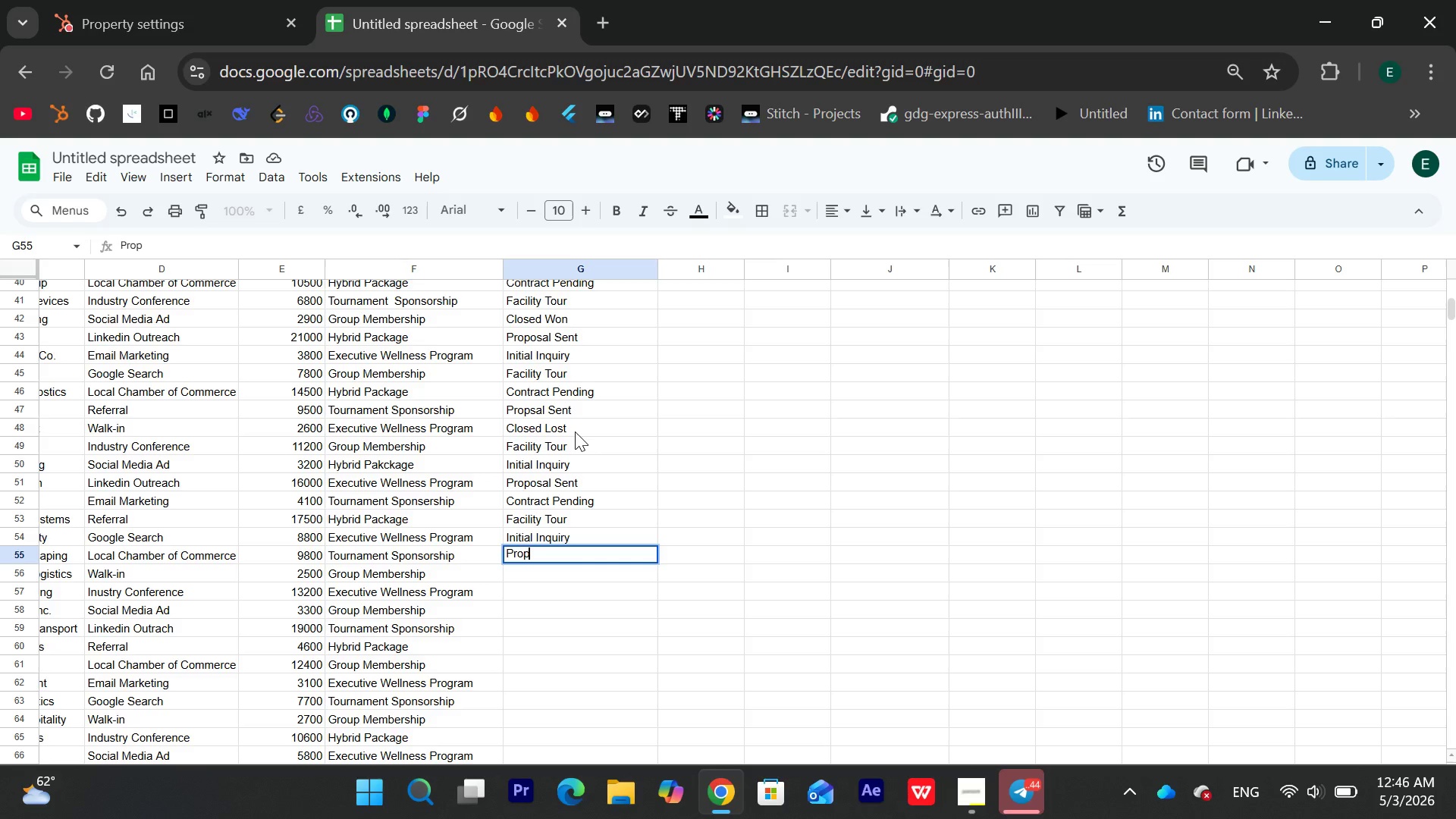 
type(osal Sent )
 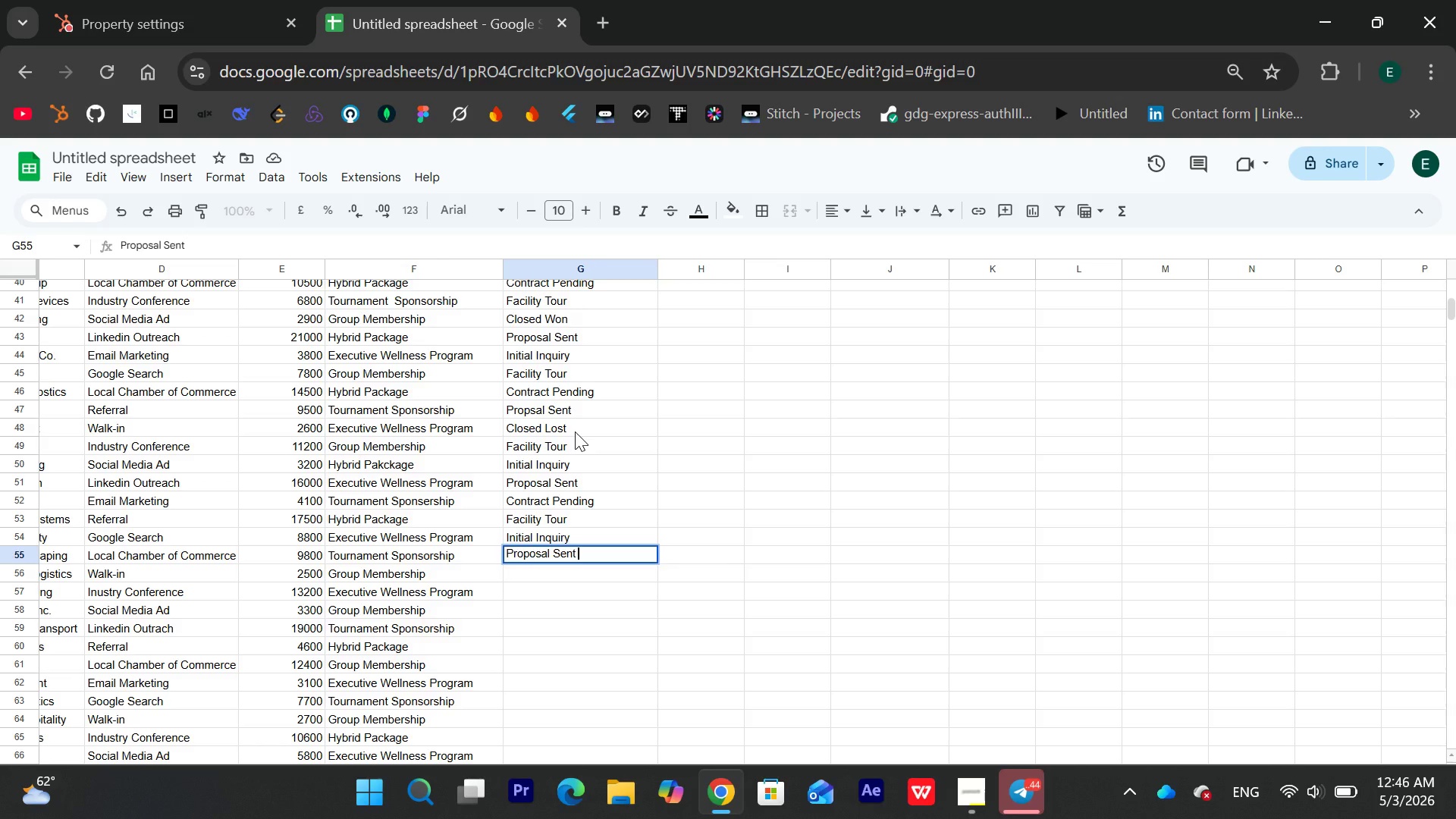 
key(Enter)
 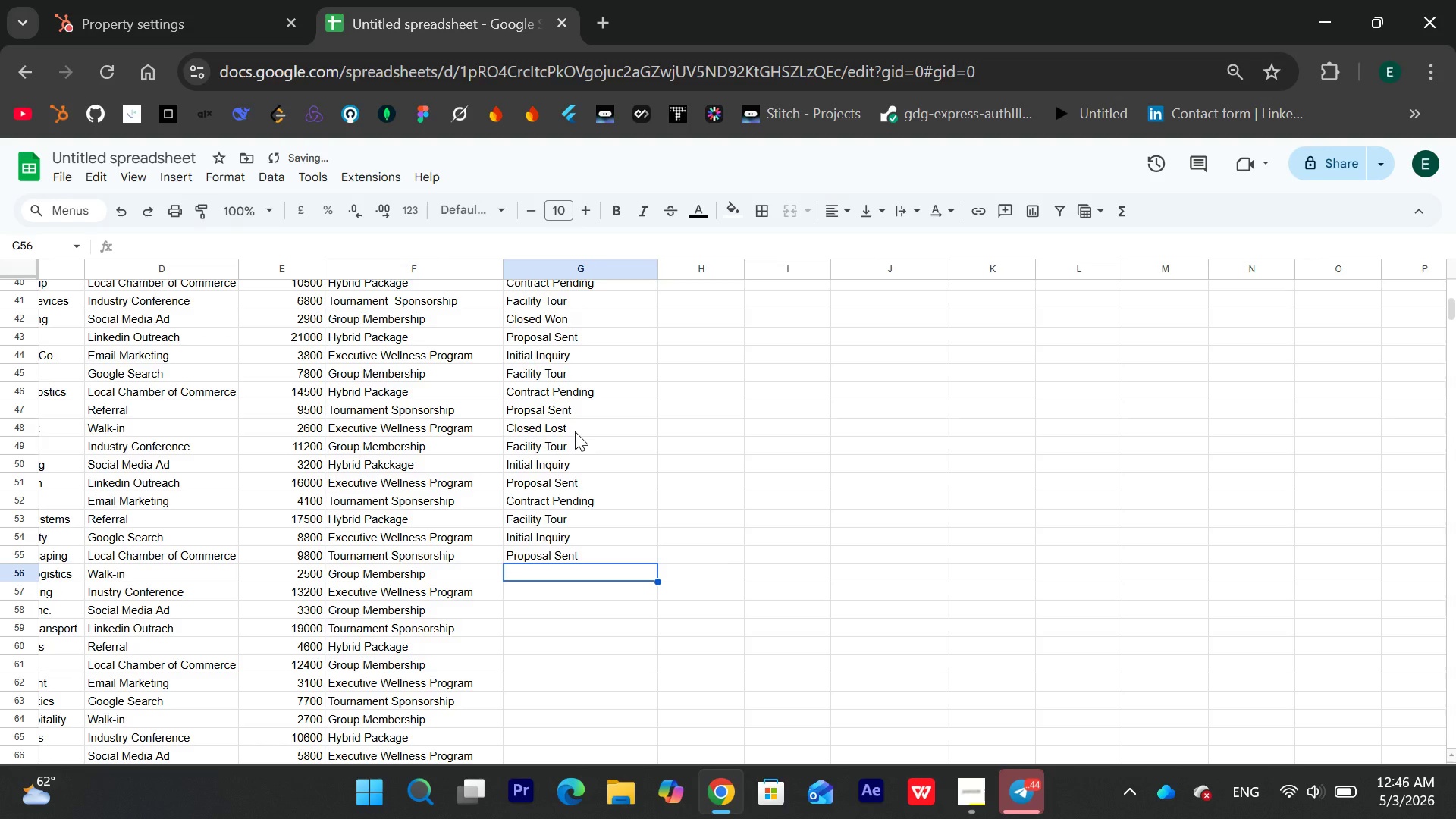 
type(C)
key(Backspace)
type(Closed Won )
 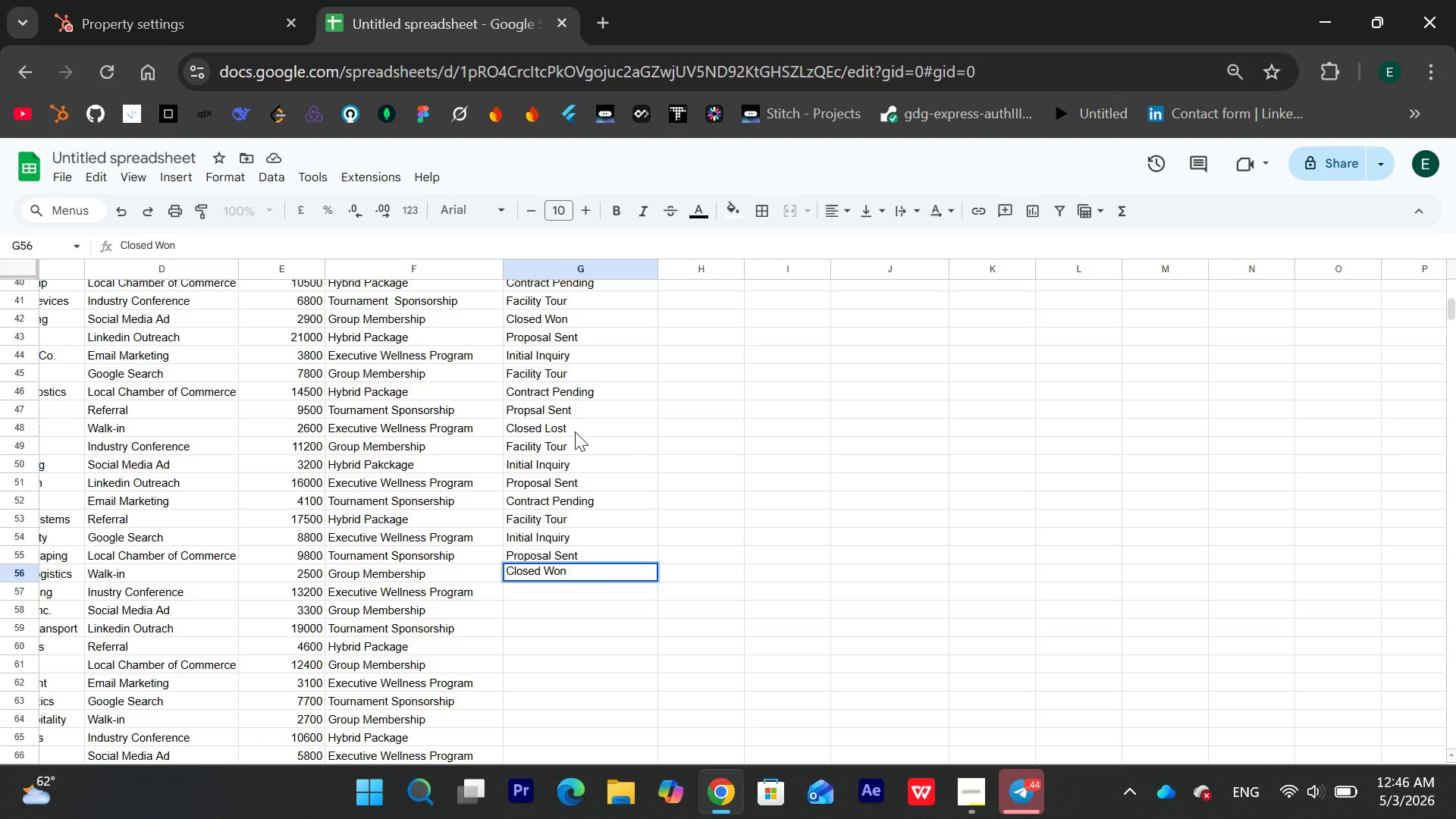 
key(Enter)
 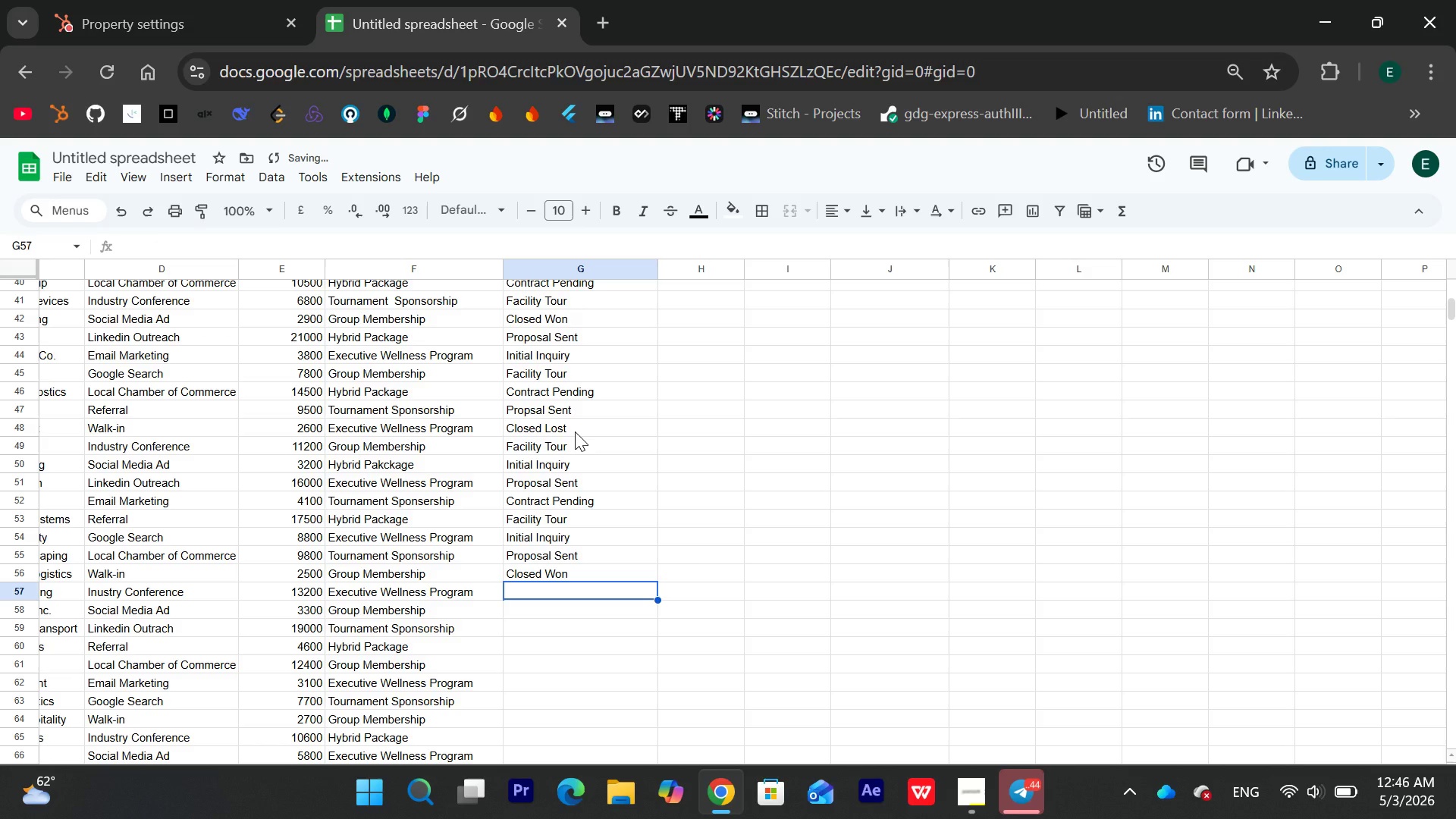 
type(Contract Pending)
 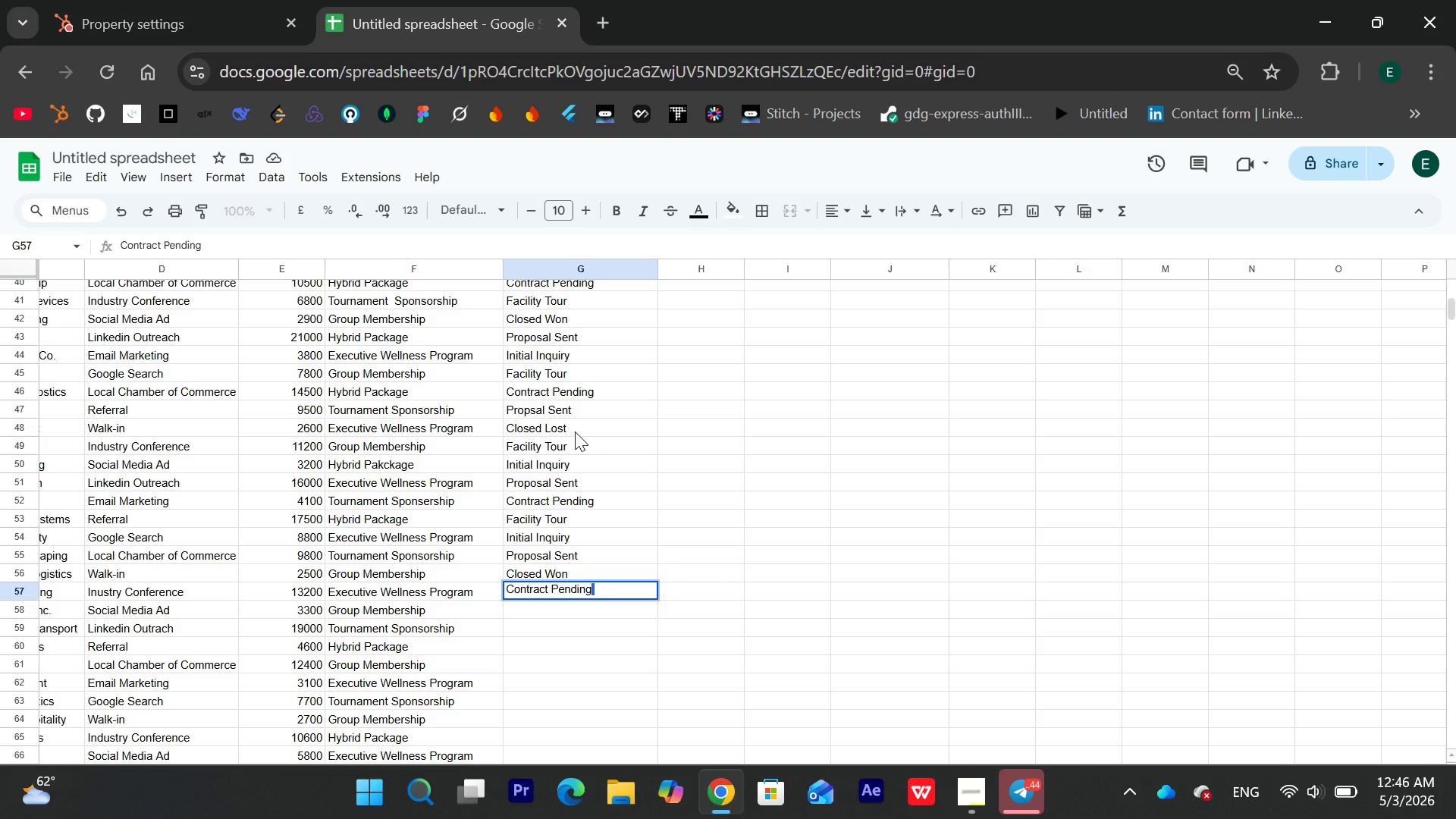 
key(Enter)
 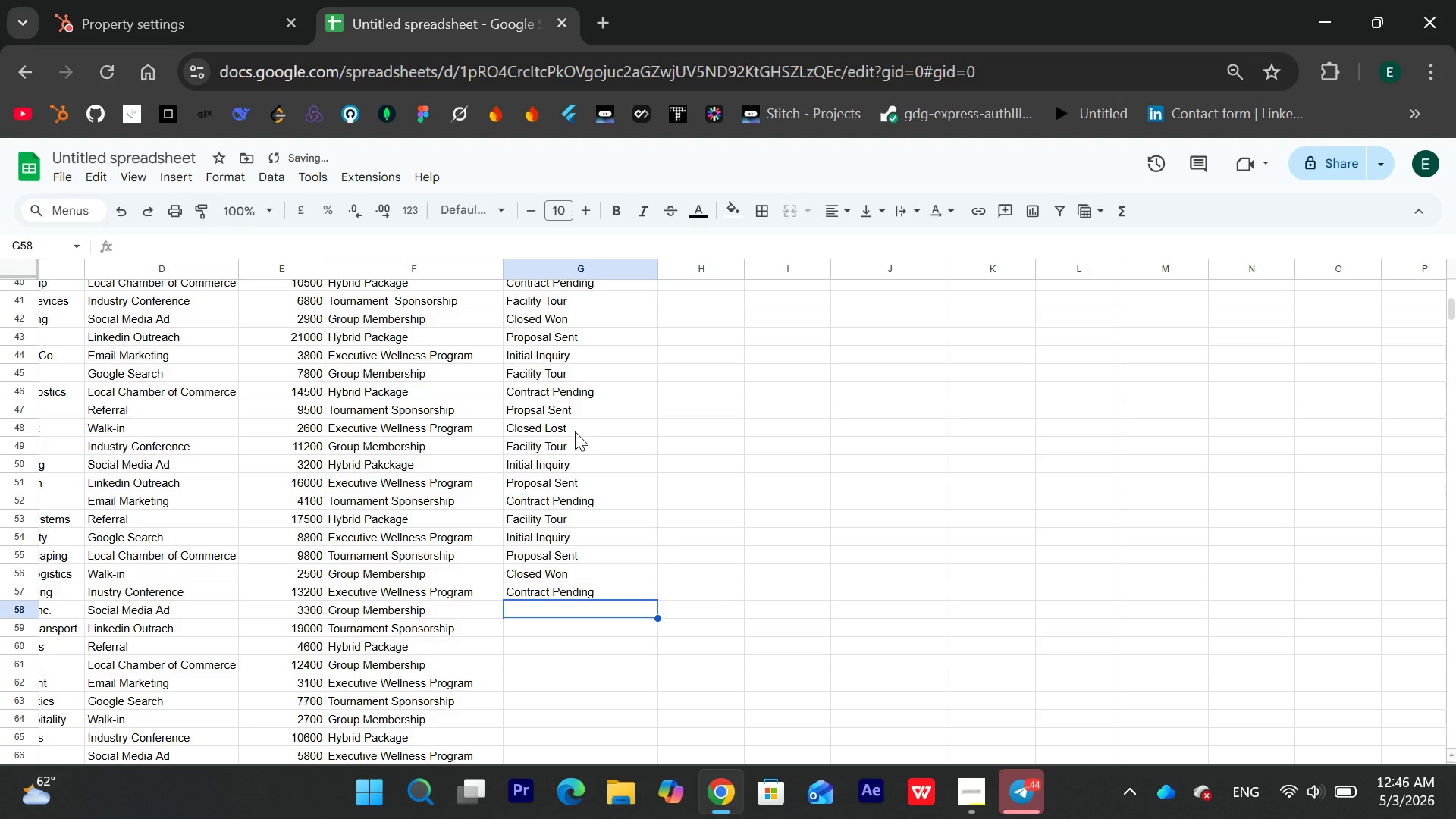 
type(Facilitu)
key(Backspace)
type(y Tp)
key(Backspace)
key(Backspace)
type(Tour )
 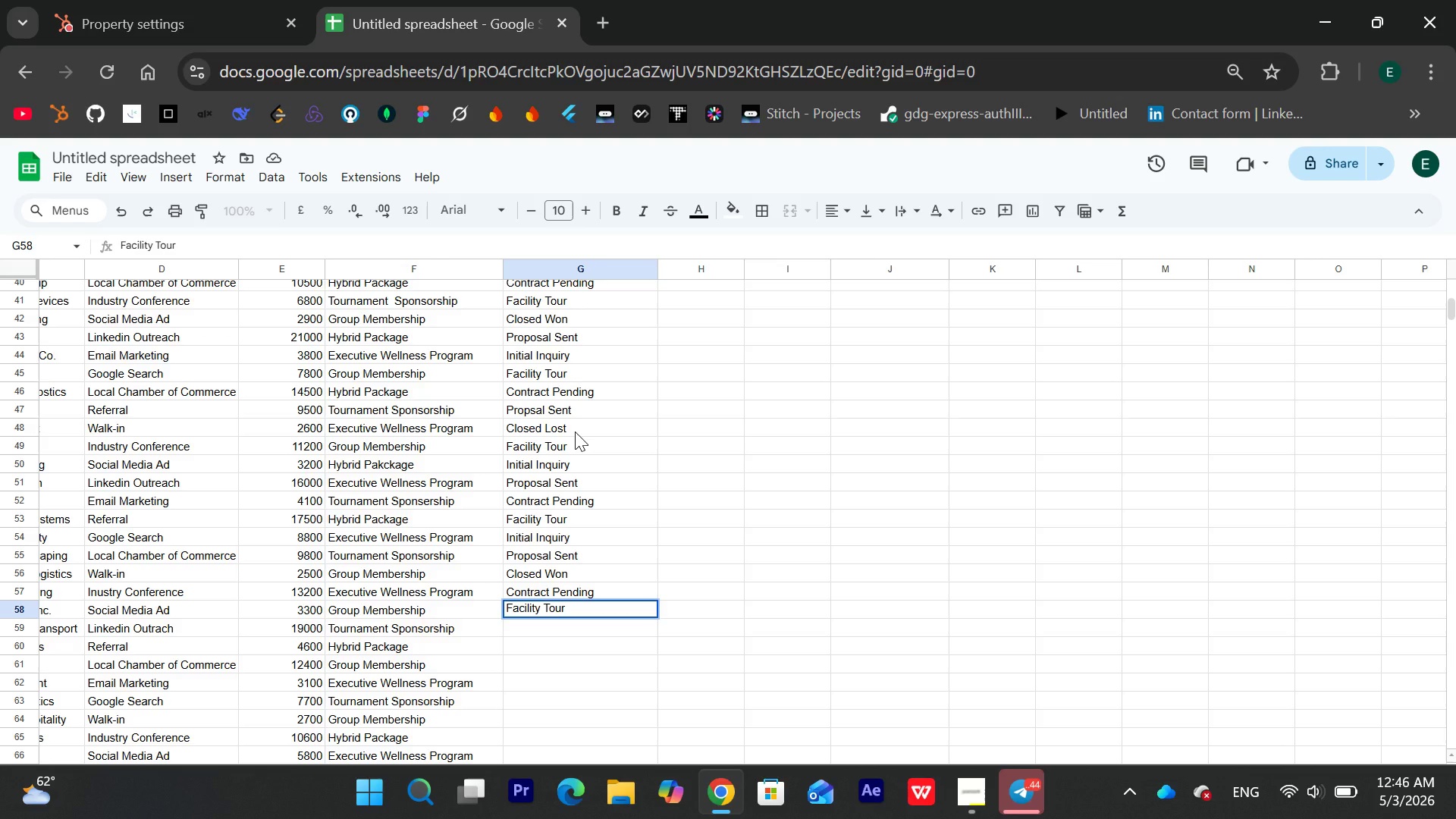 
wait(11.14)
 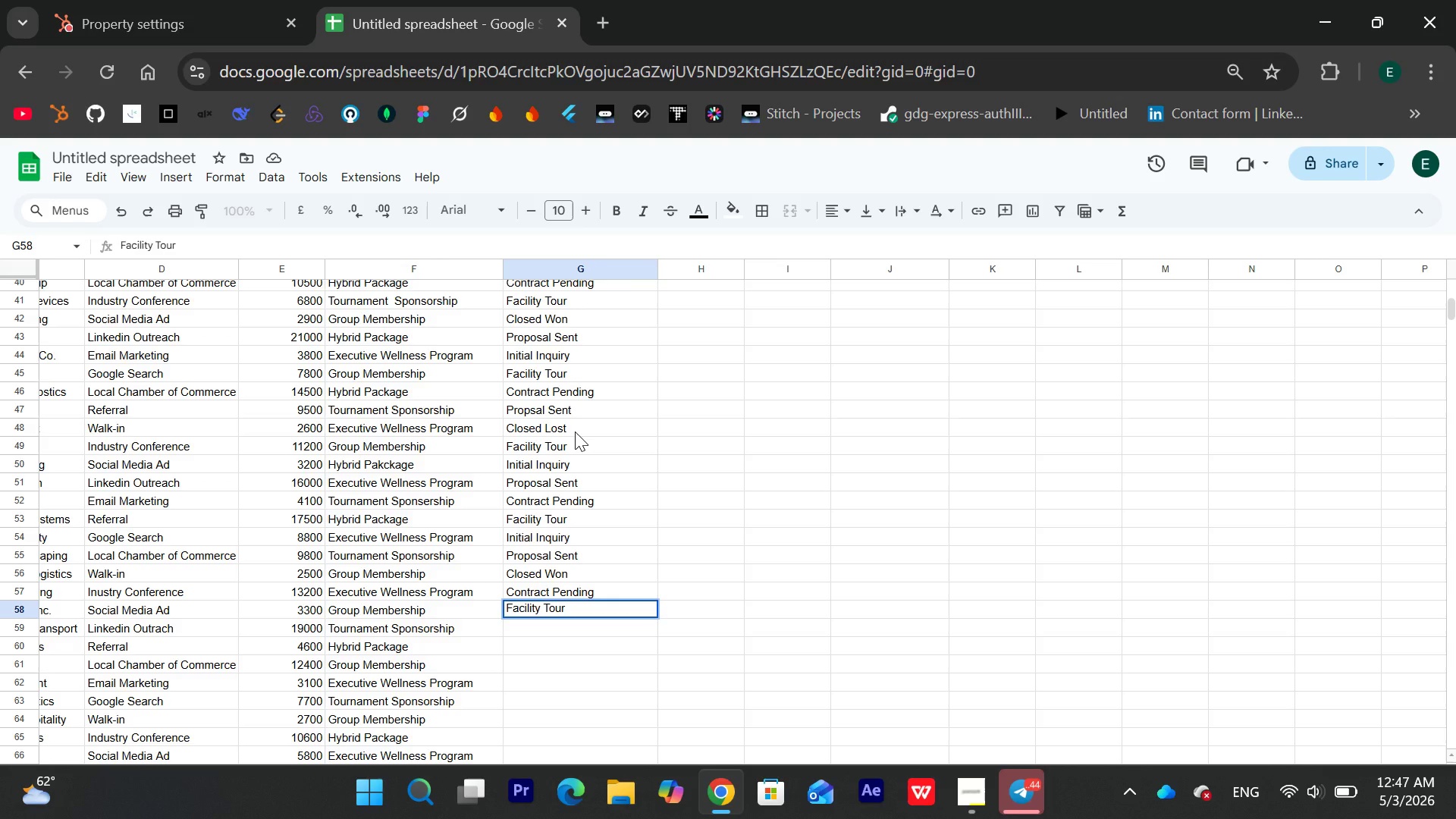 
key(Enter)
 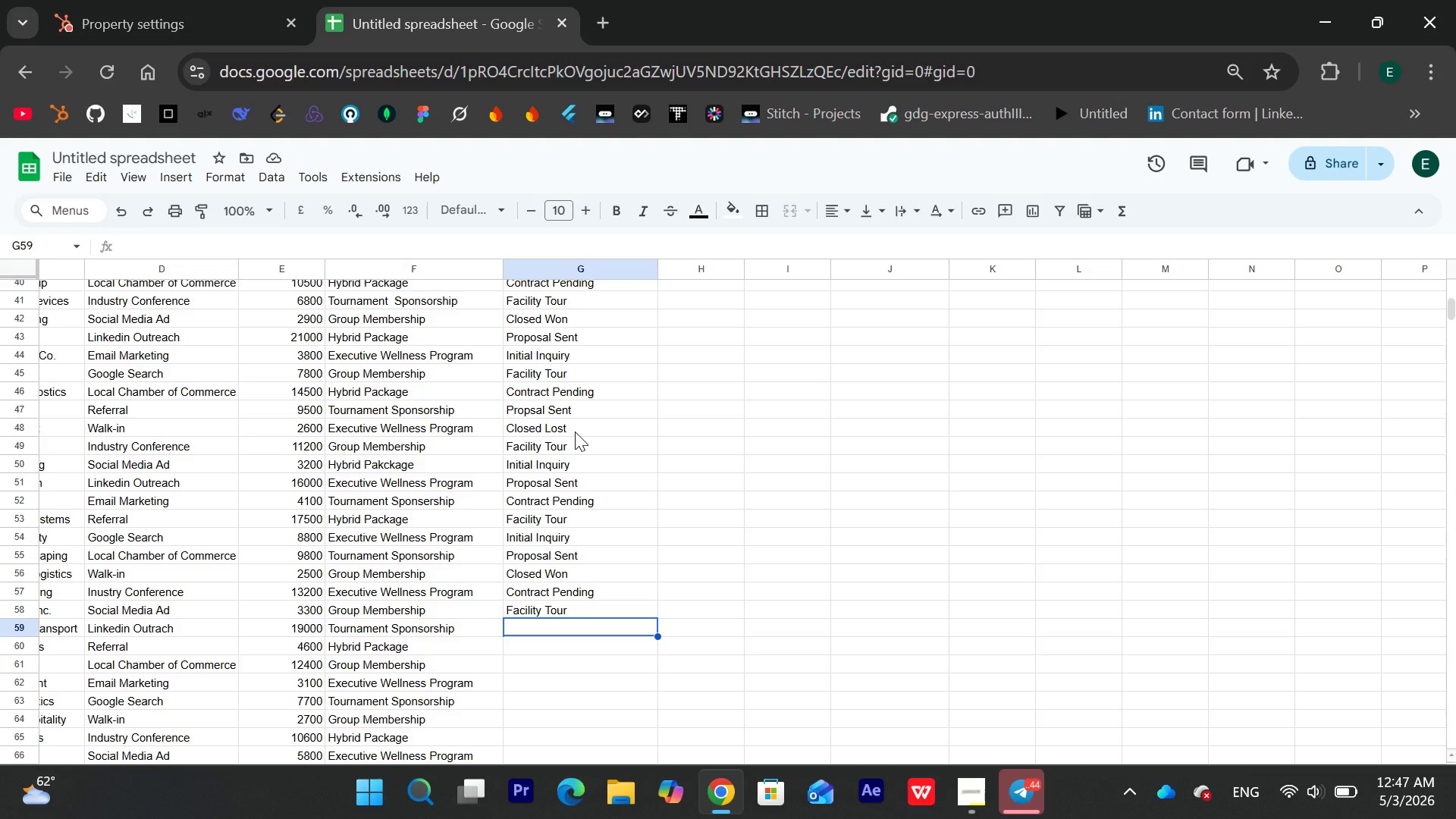 
wait(18.14)
 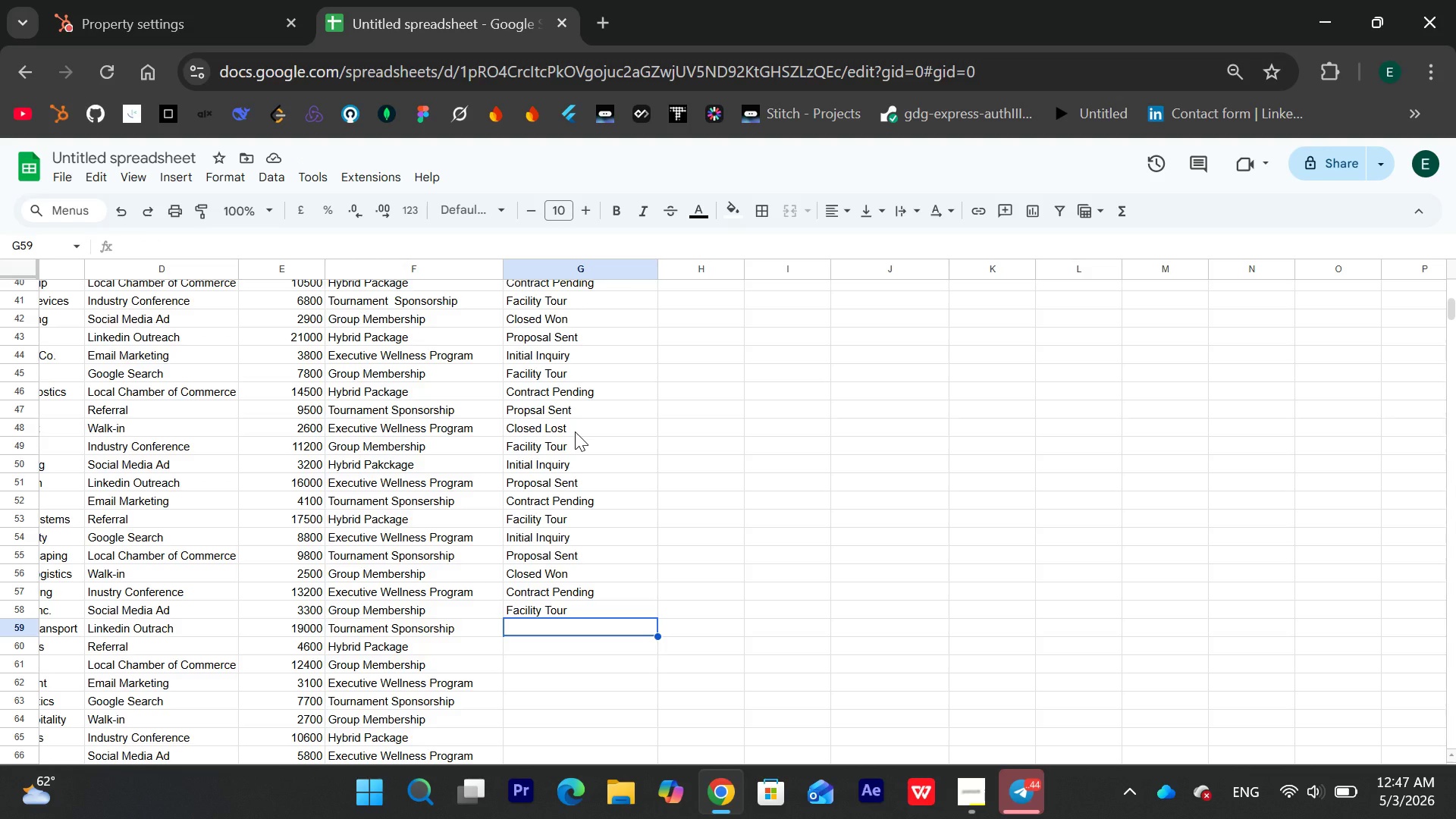 
double_click([567, 431])
 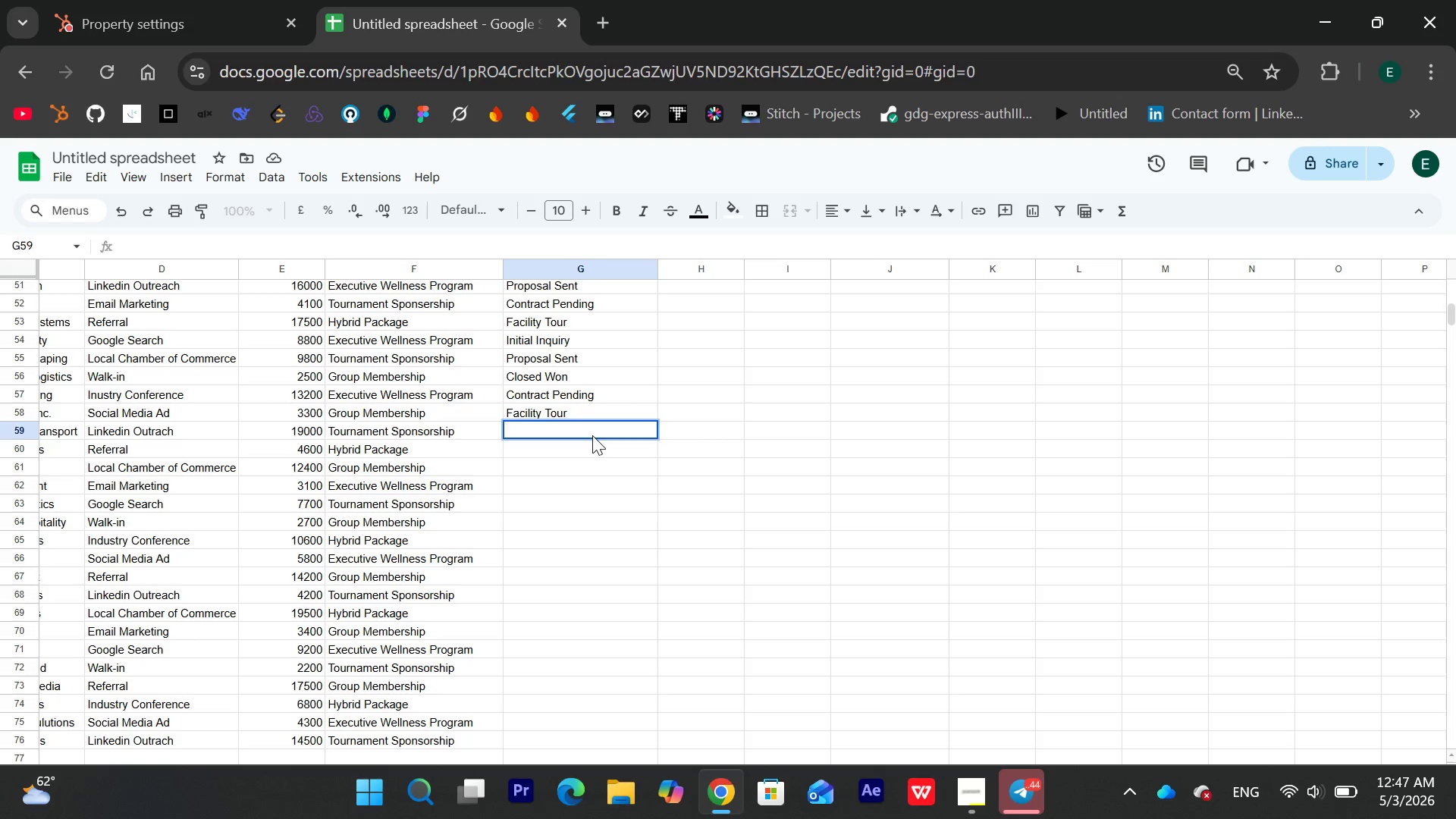 
wait(26.86)
 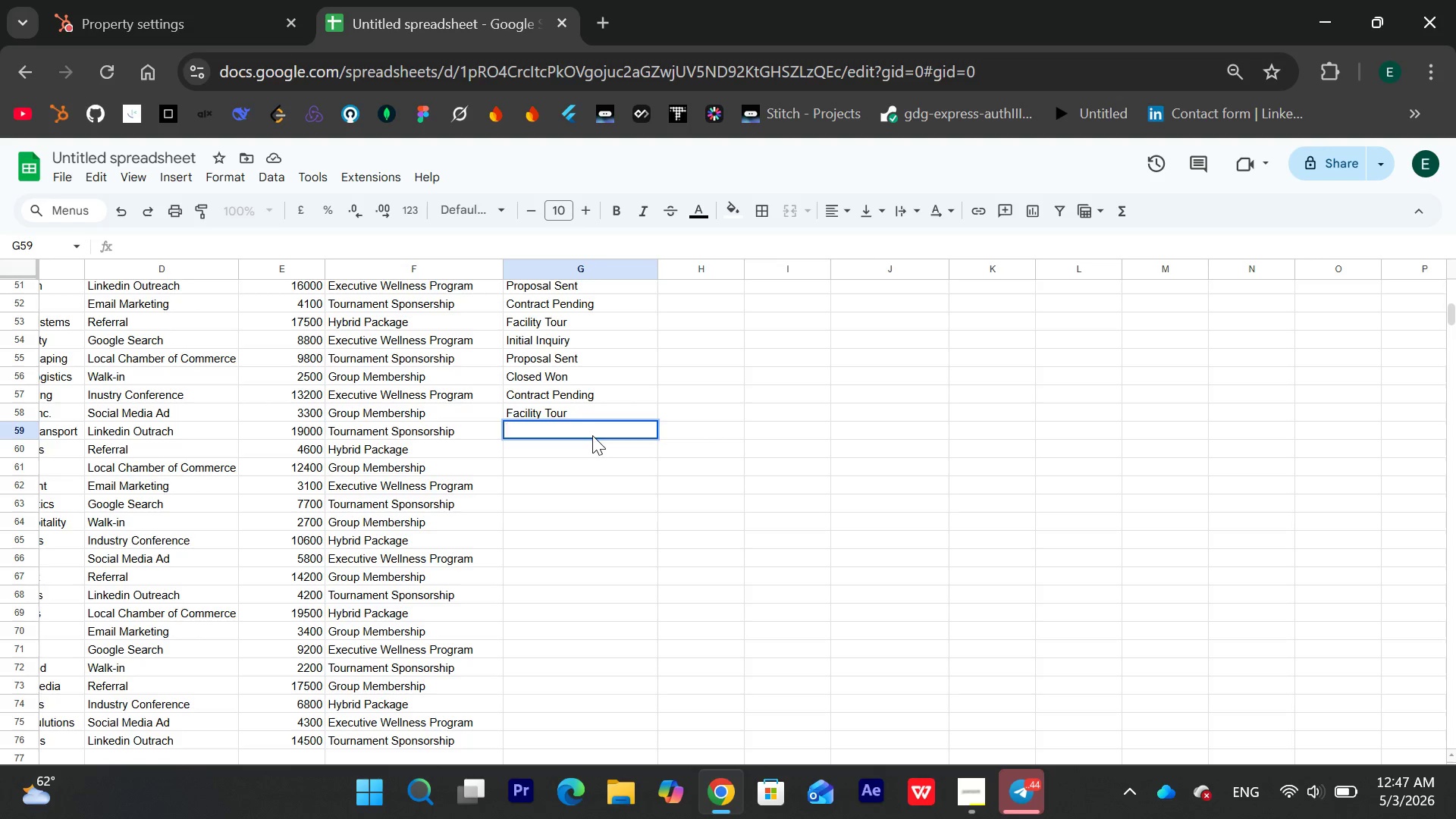 
type(Propsal Sent )
 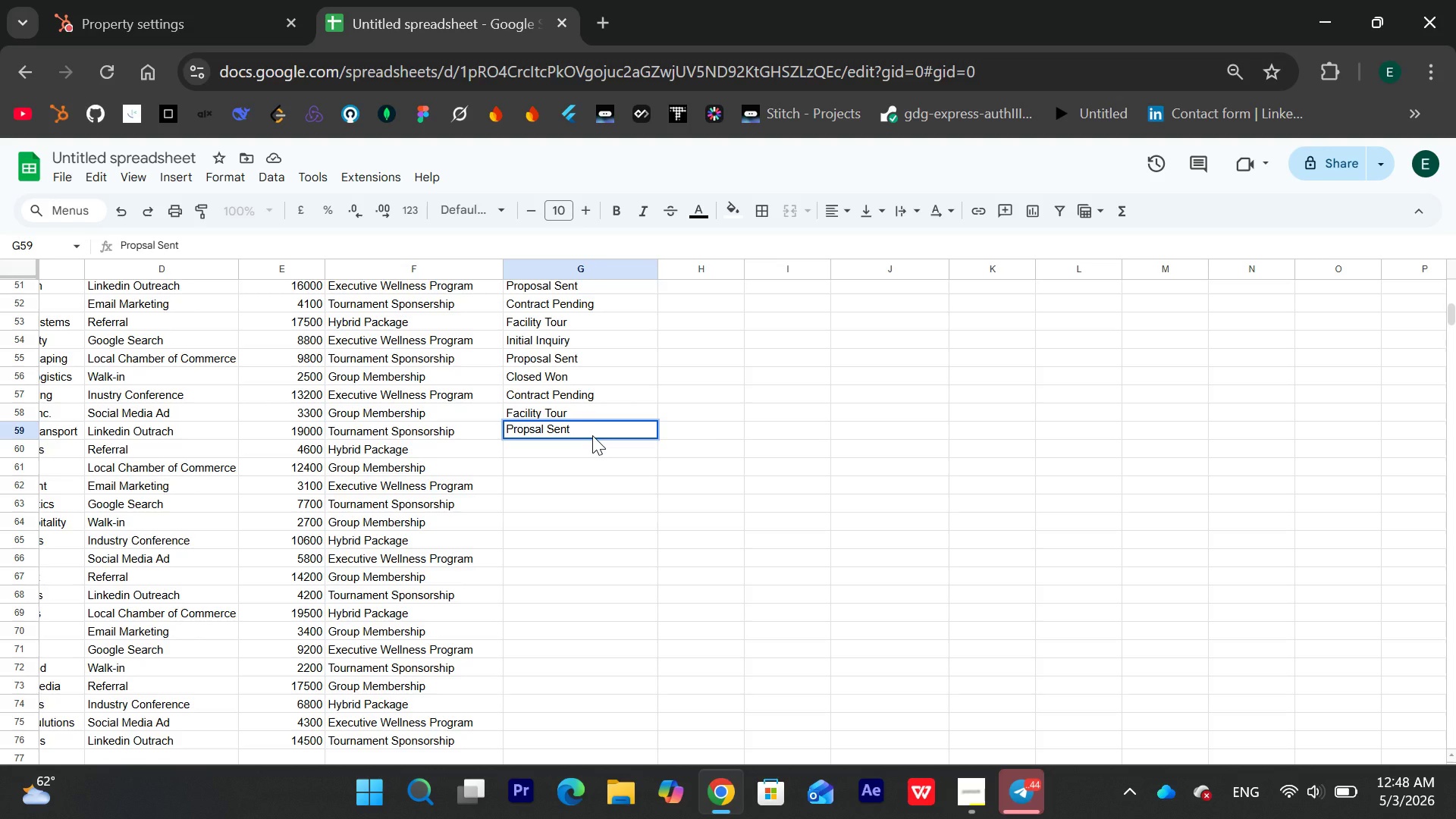 
wait(14.27)
 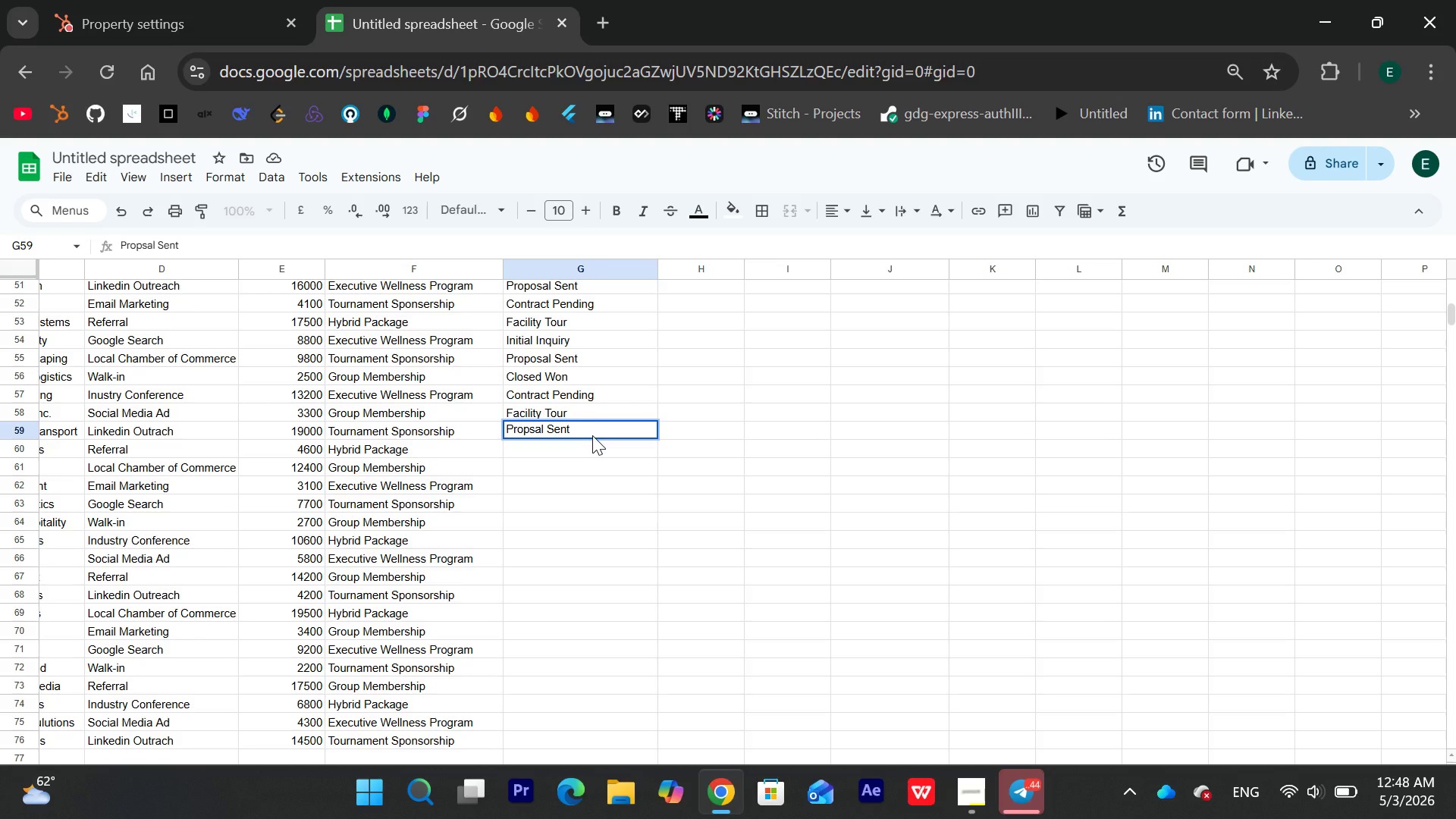 
key(Enter)
 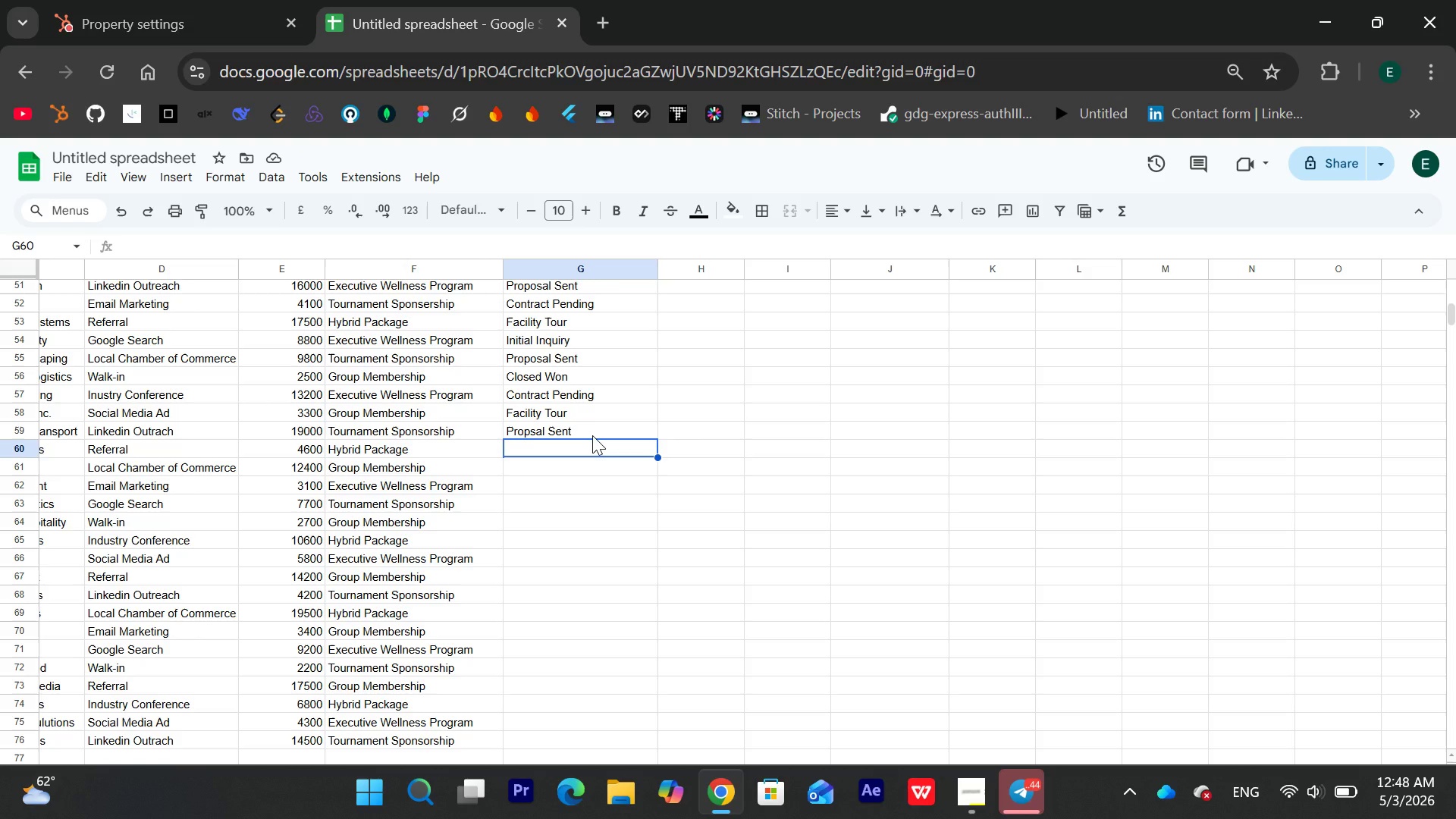 
wait(18.5)
 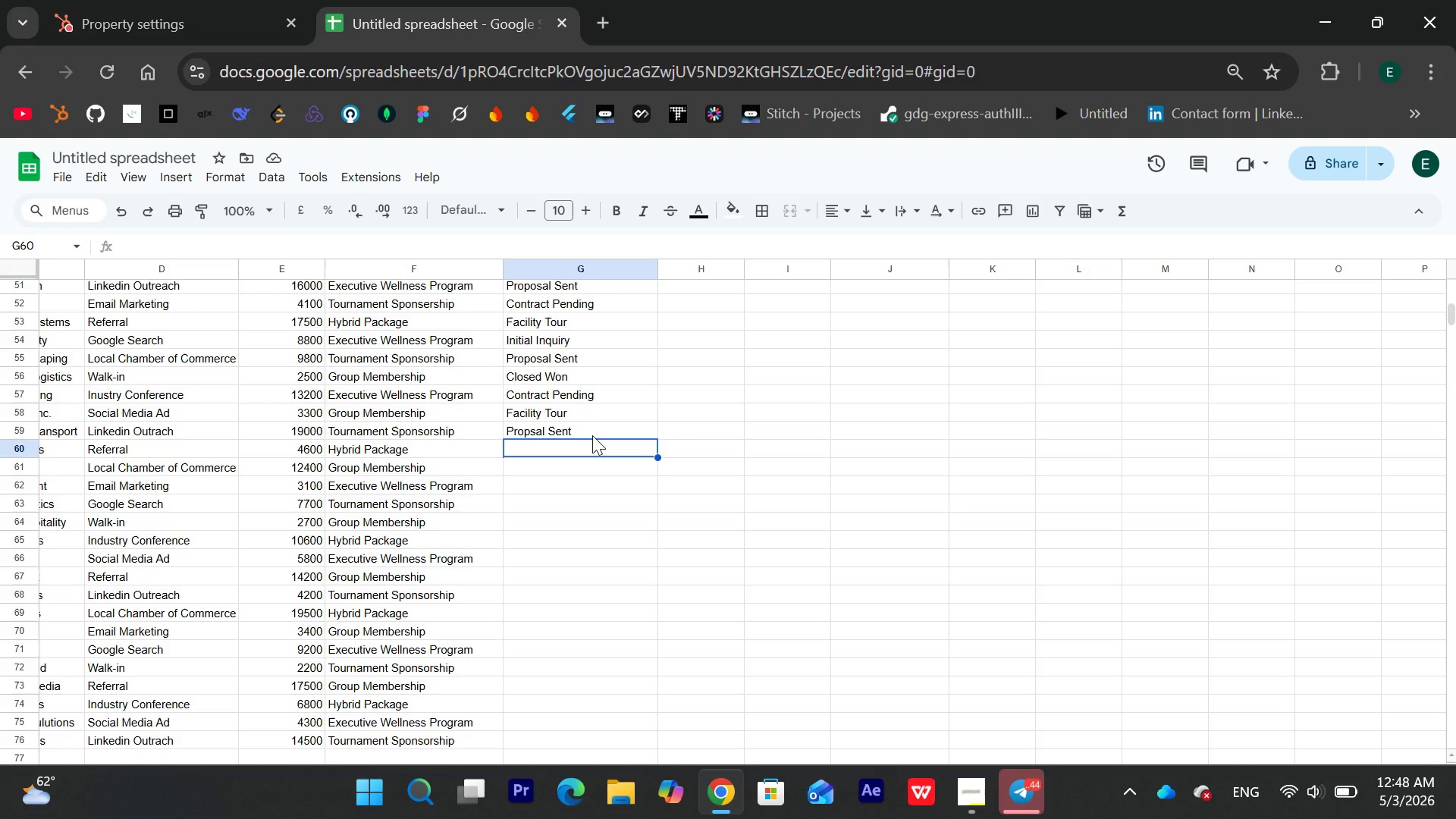 
double_click([588, 449])
 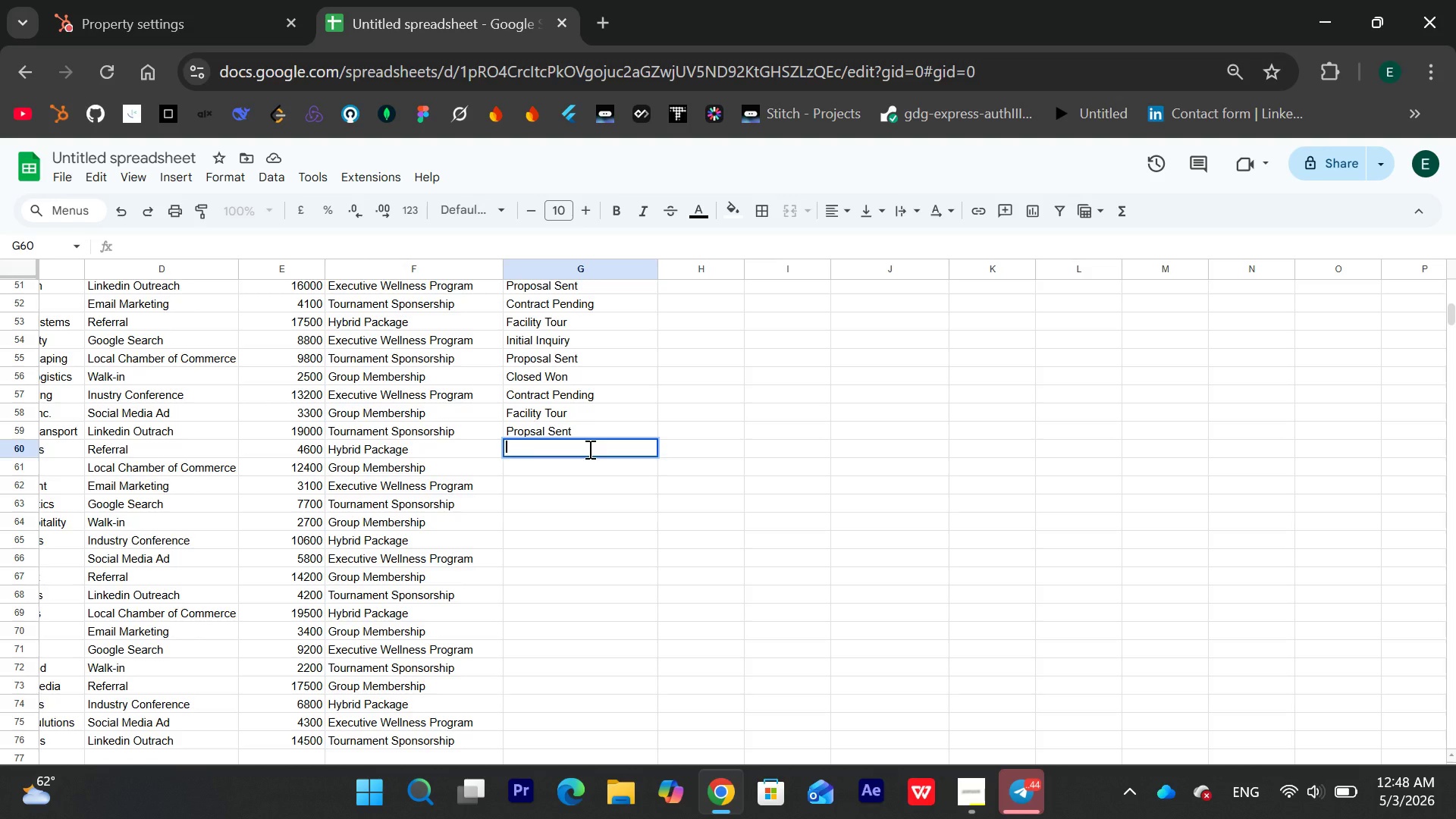 
wait(6.23)
 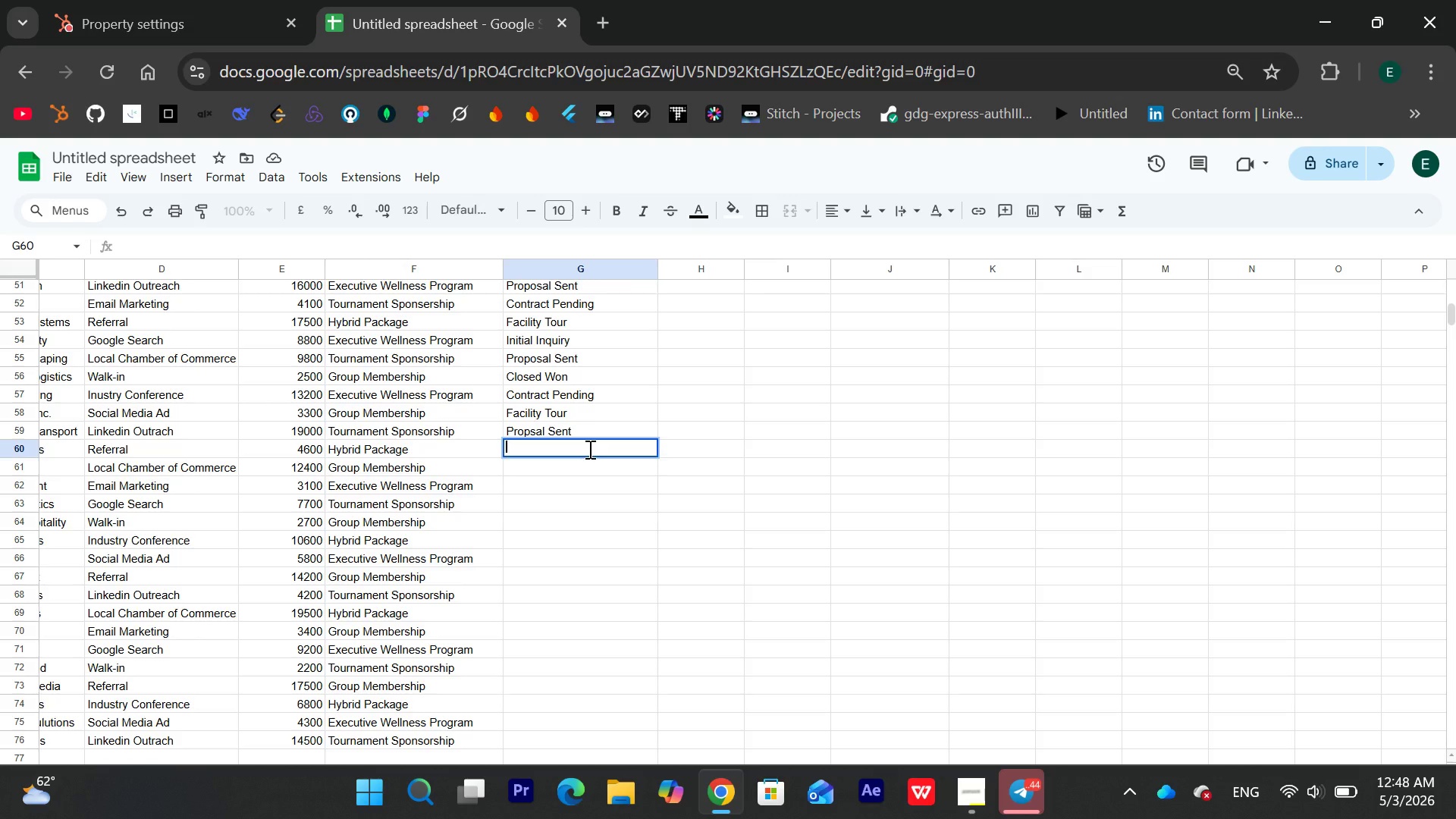 
type(Initial In)
 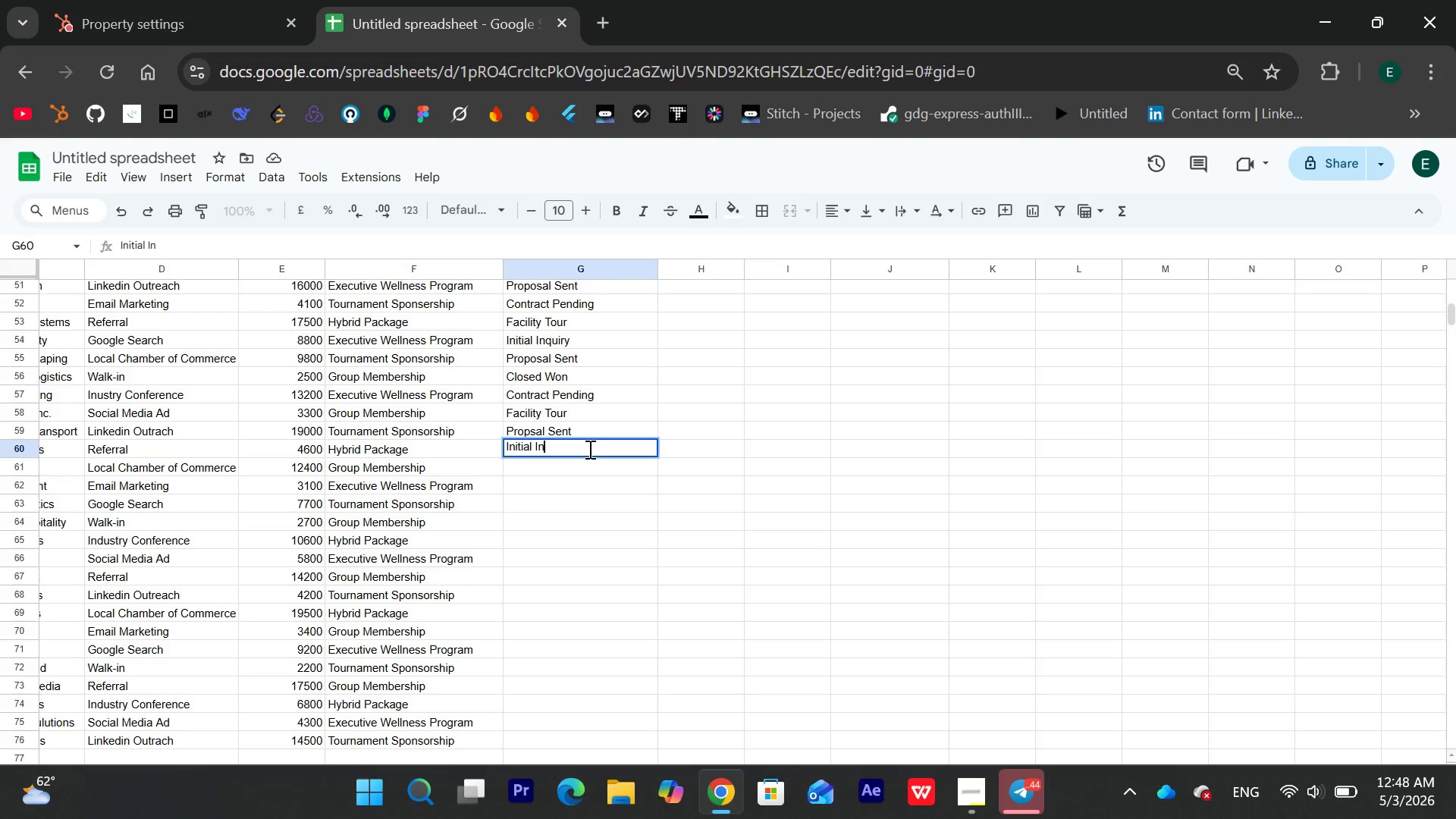 
type(uiry )
 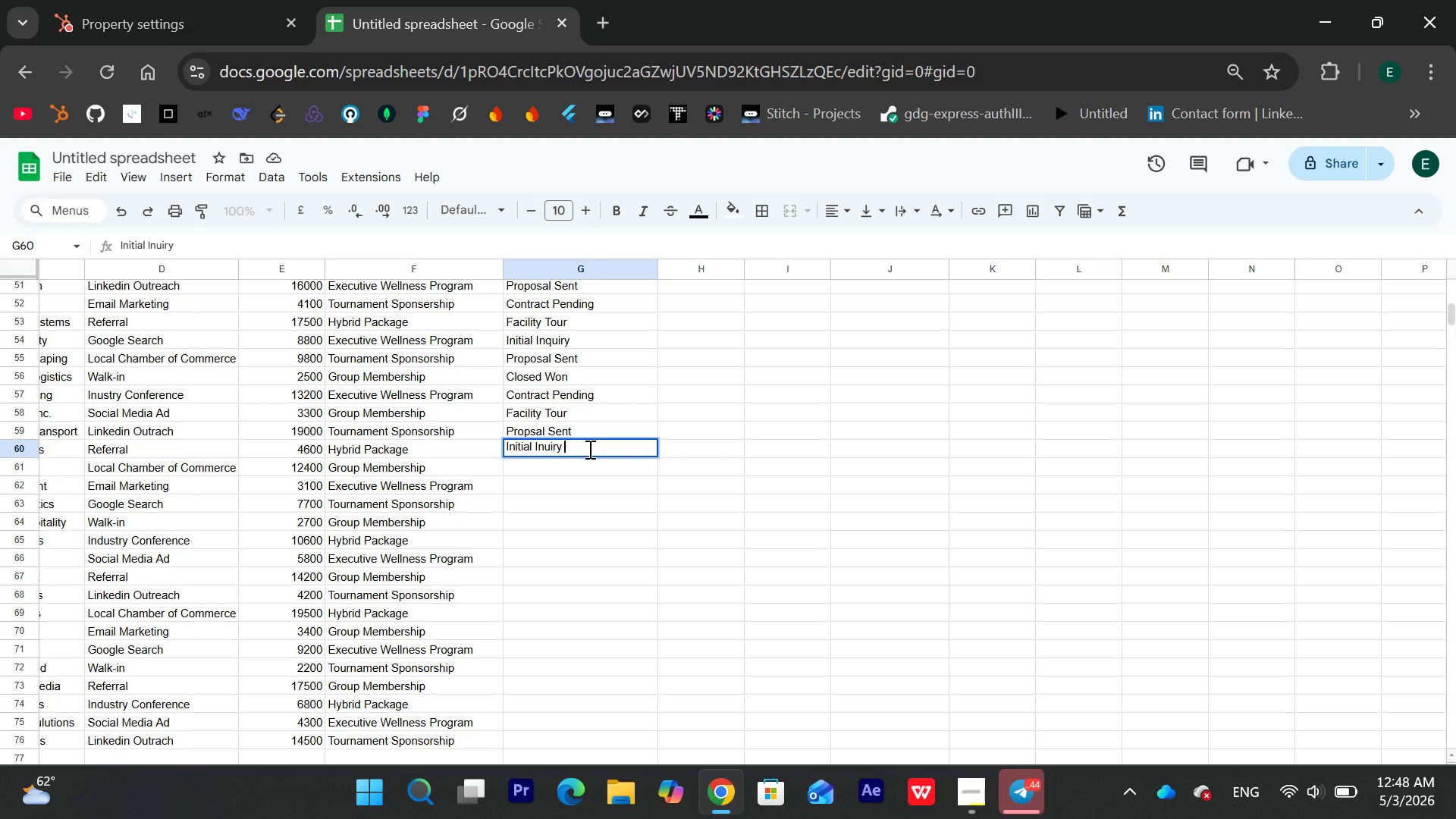 
key(Enter)
 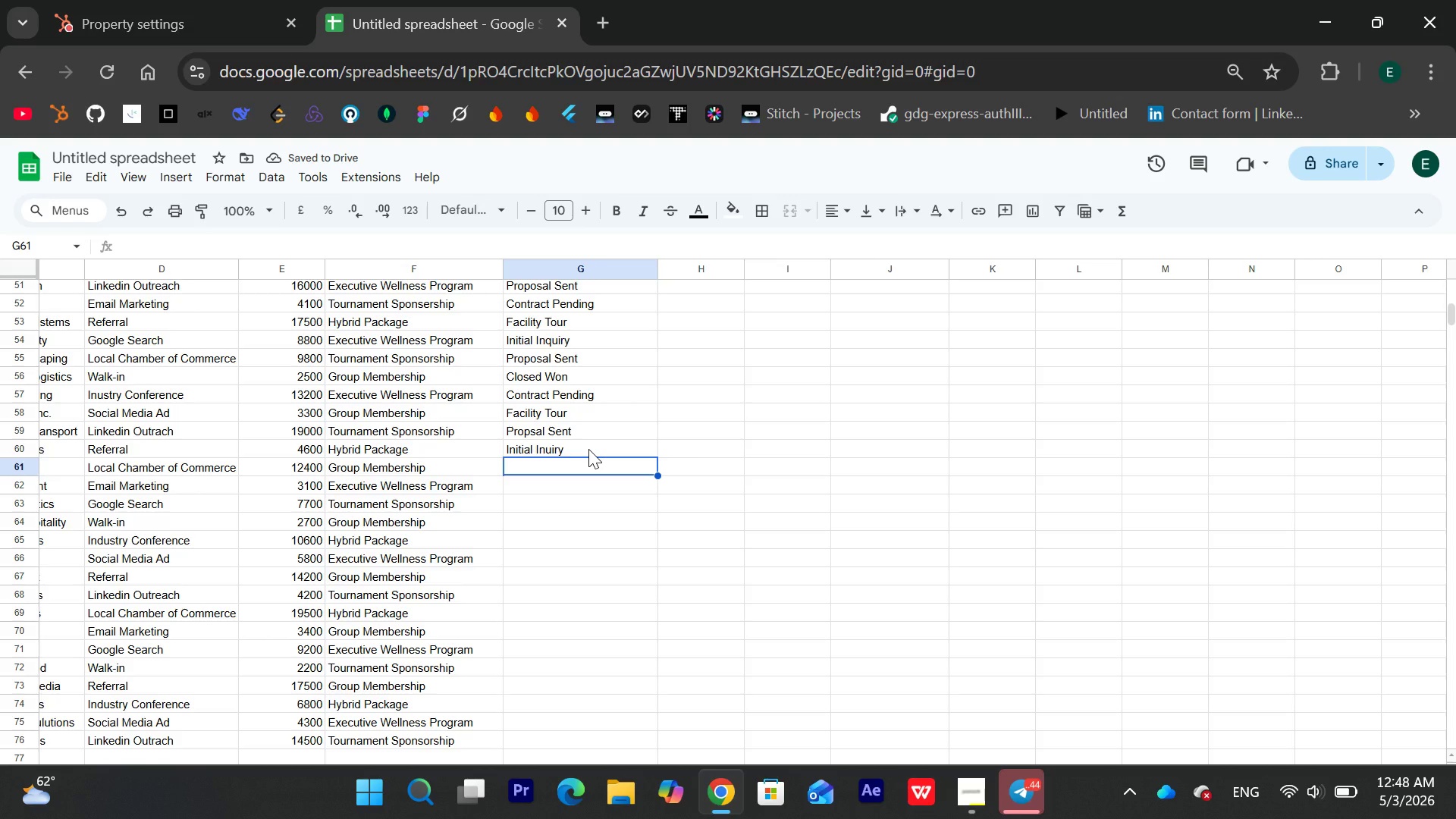 
type(Closed Lost )
 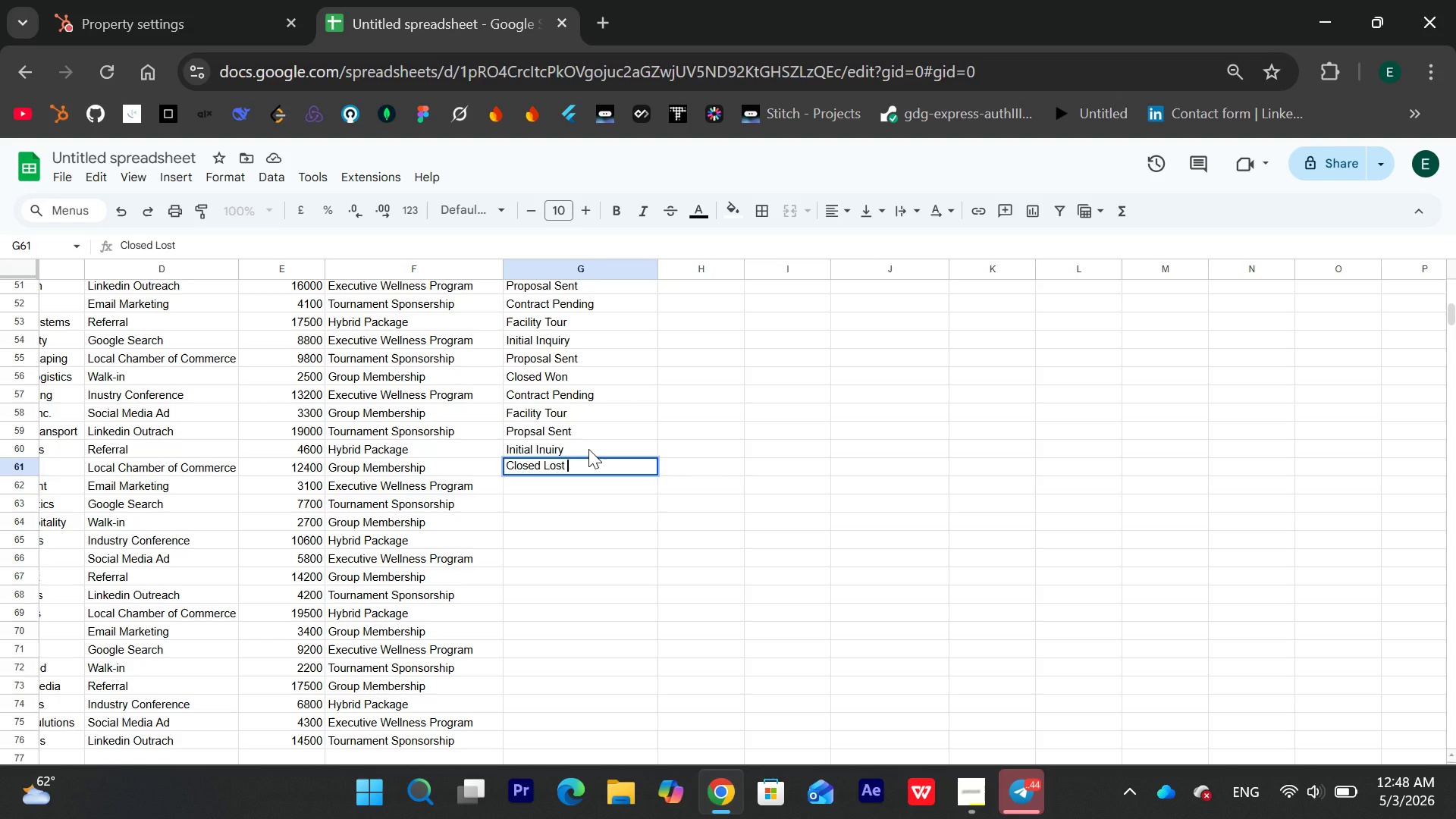 
key(Enter)
 